 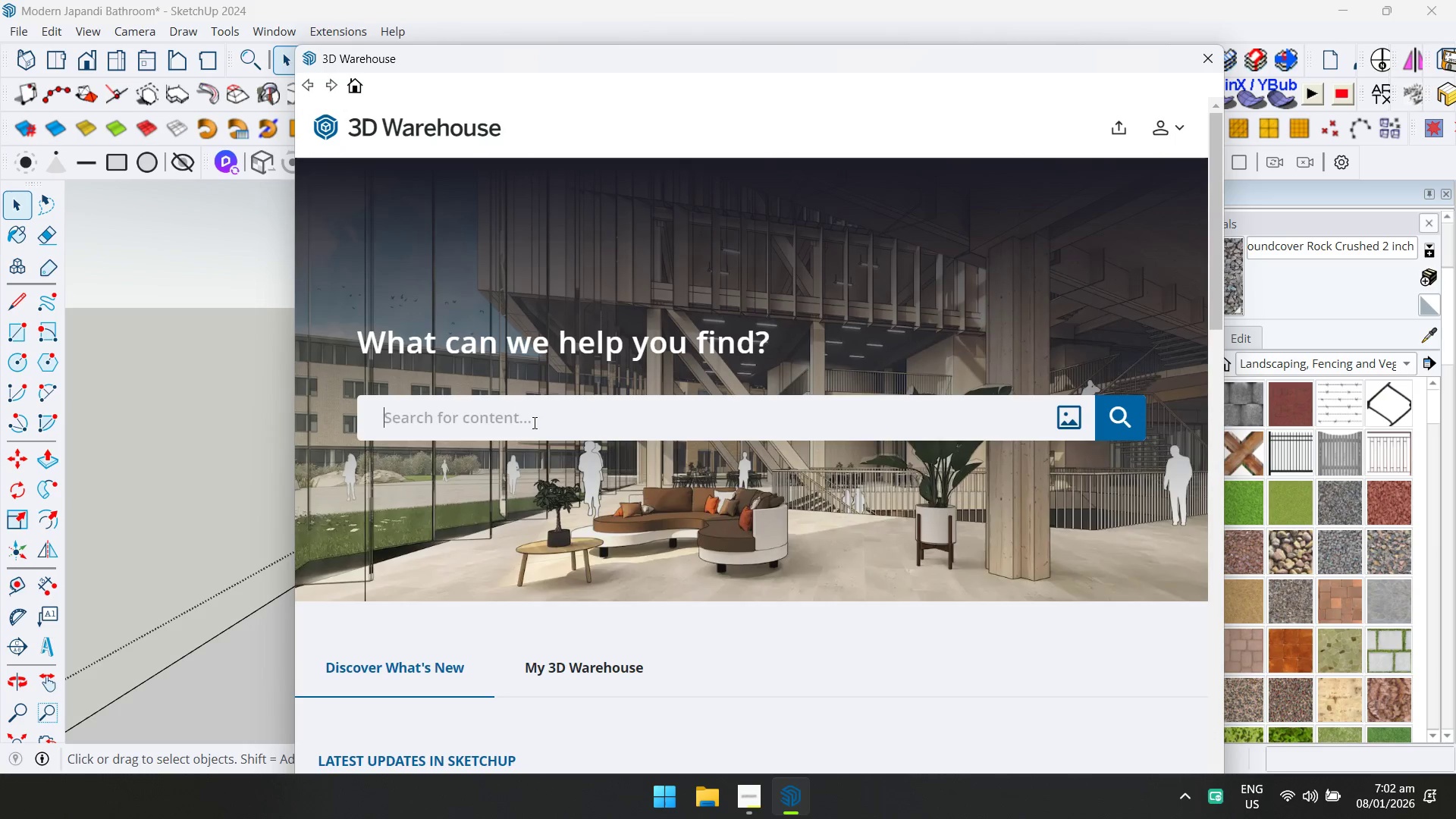 
type(bath tub)
 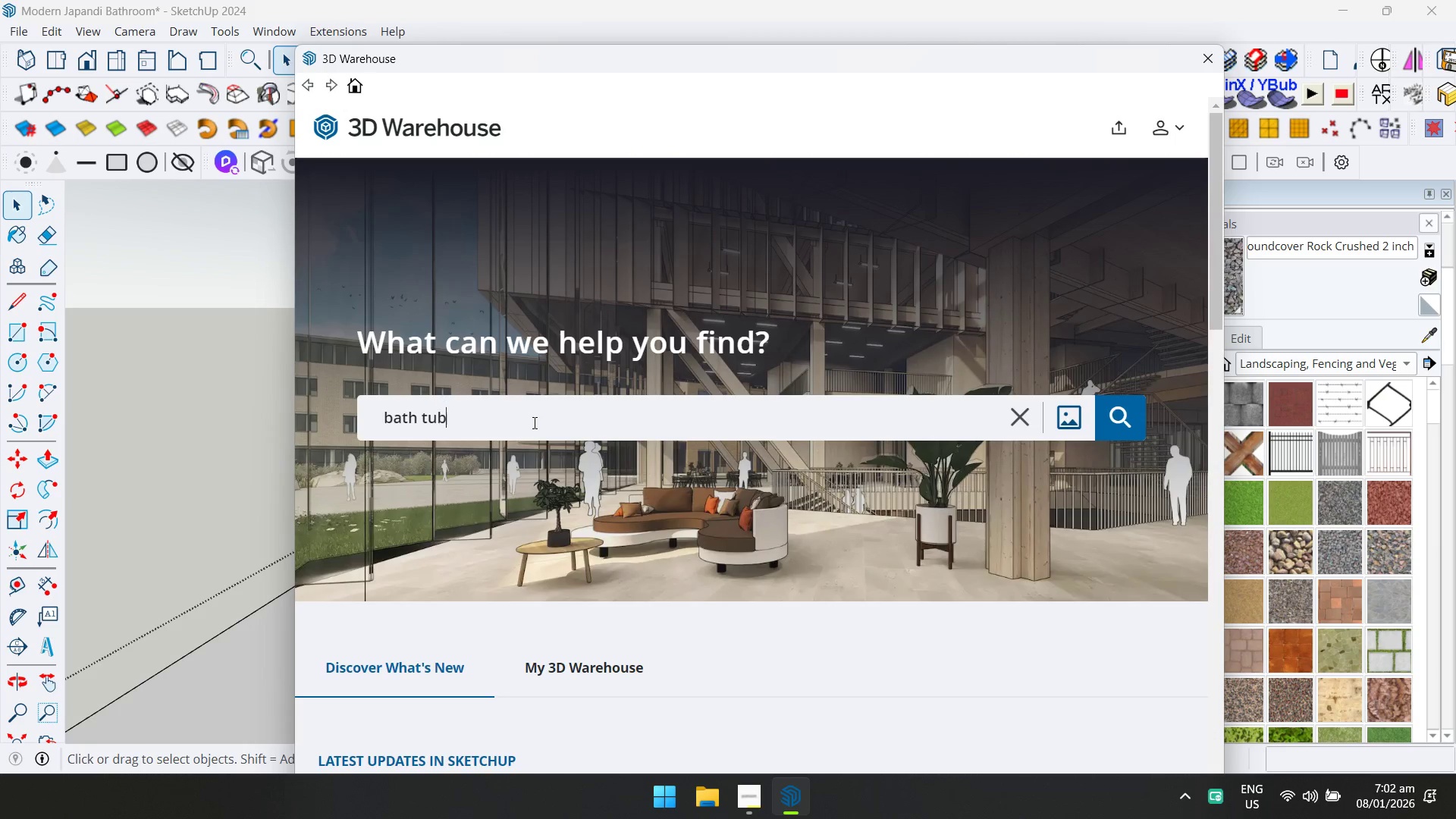 
key(Enter)
 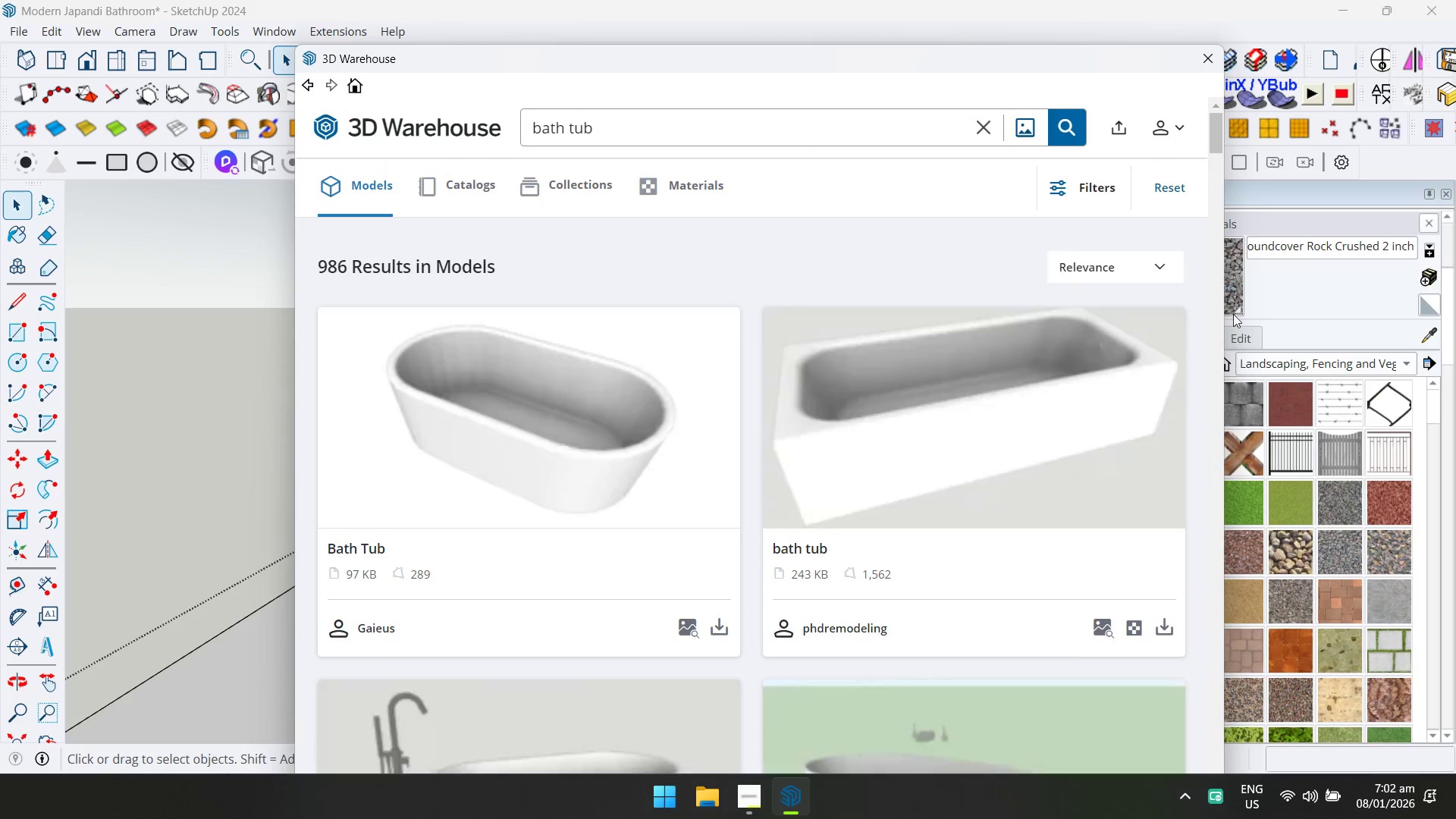 
scroll: coordinate [749, 359], scroll_direction: down, amount: 2.0
 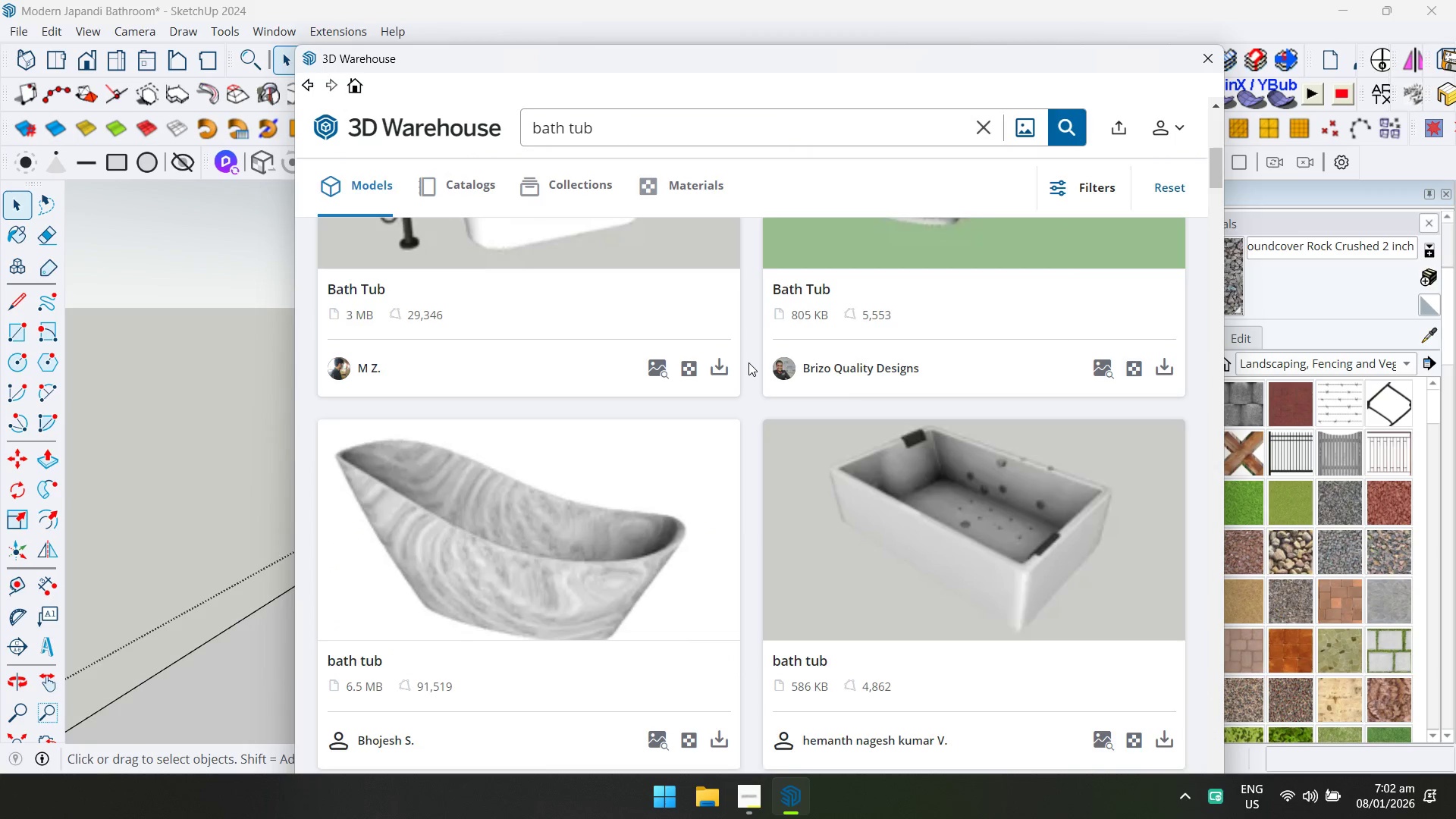 
scroll: coordinate [748, 363], scroll_direction: up, amount: 1.0
 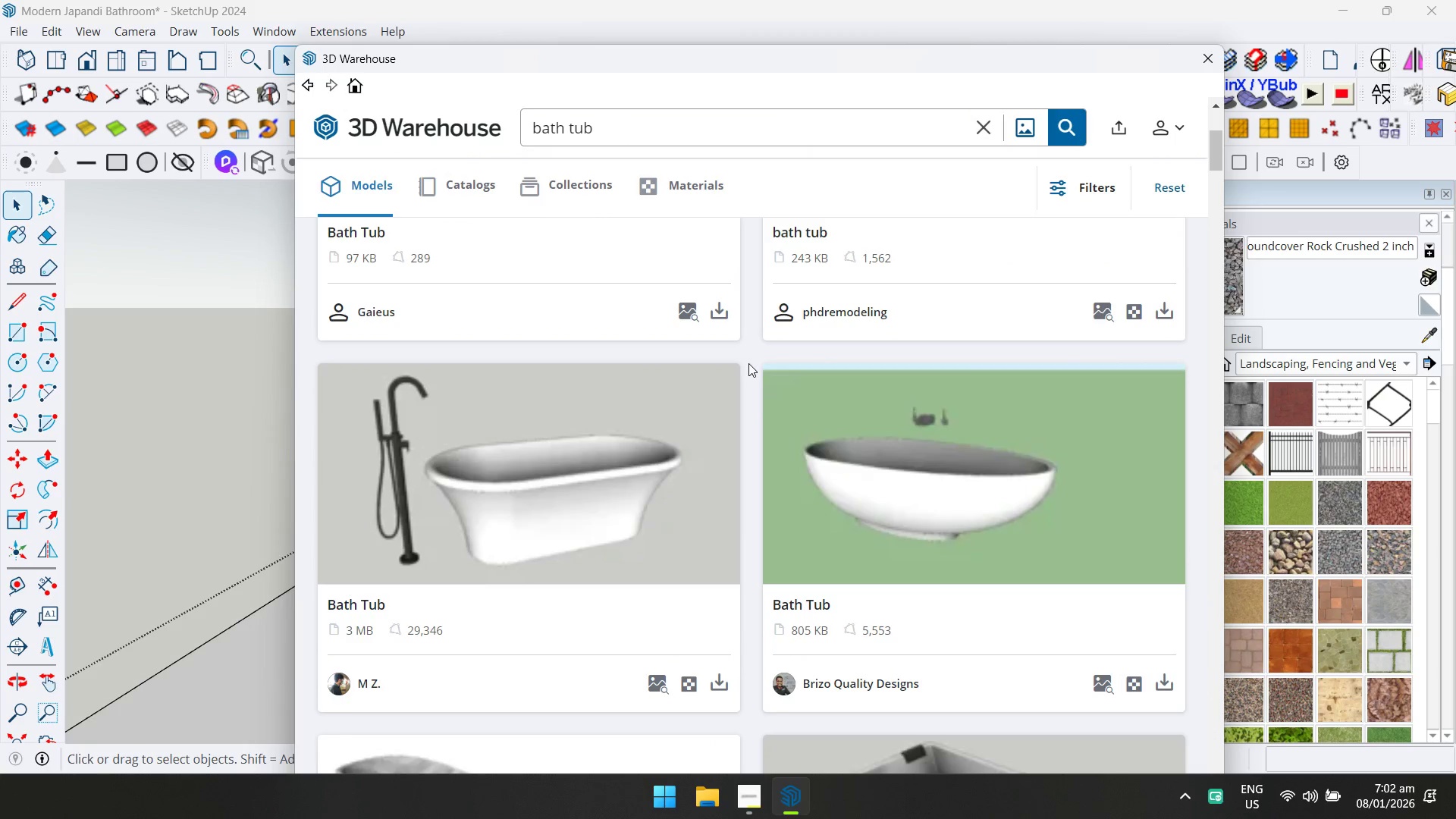 
scroll: coordinate [748, 366], scroll_direction: down, amount: 8.0
 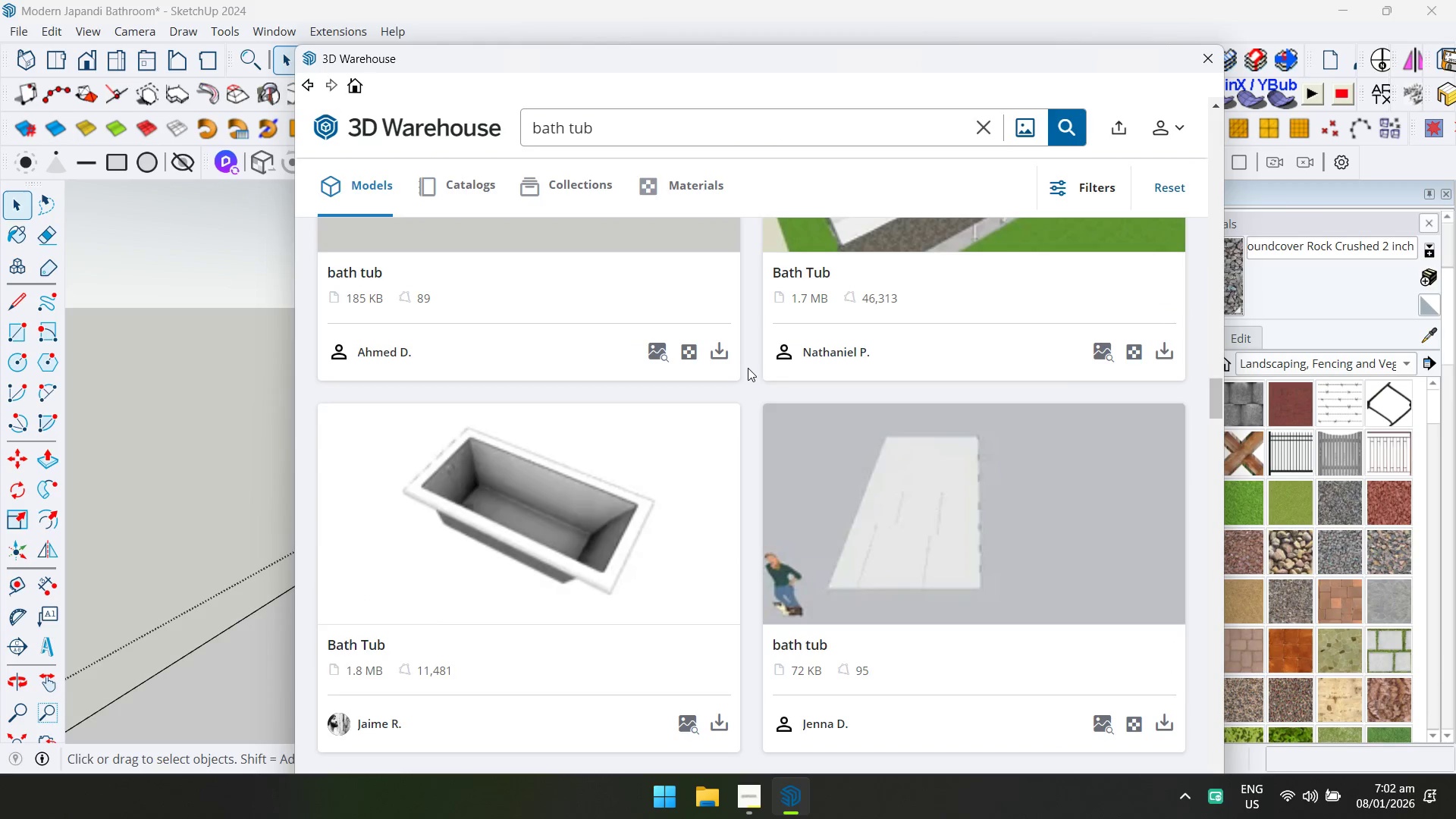 
scroll: coordinate [743, 379], scroll_direction: down, amount: 7.0
 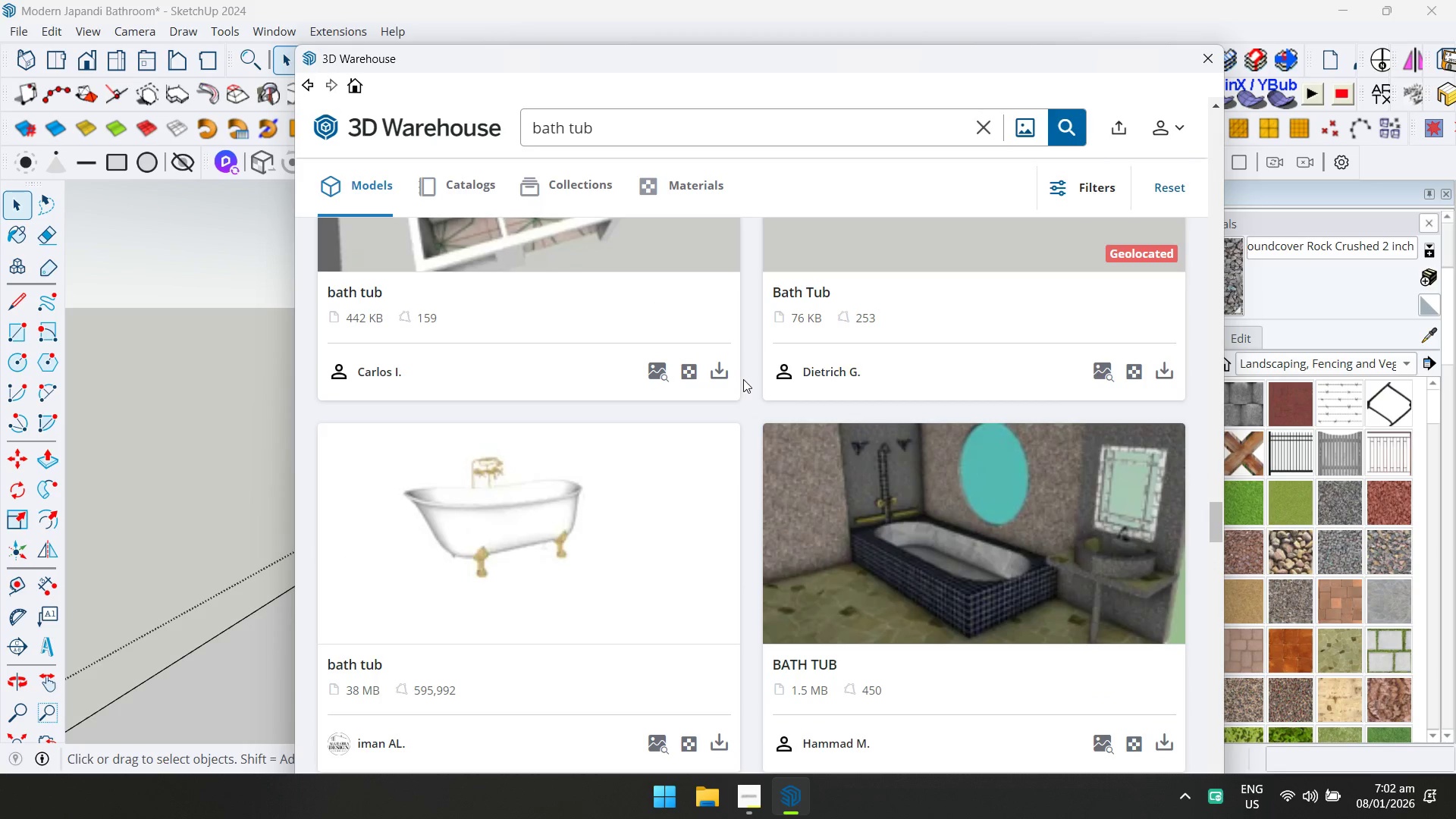 
scroll: coordinate [743, 388], scroll_direction: up, amount: 25.0
 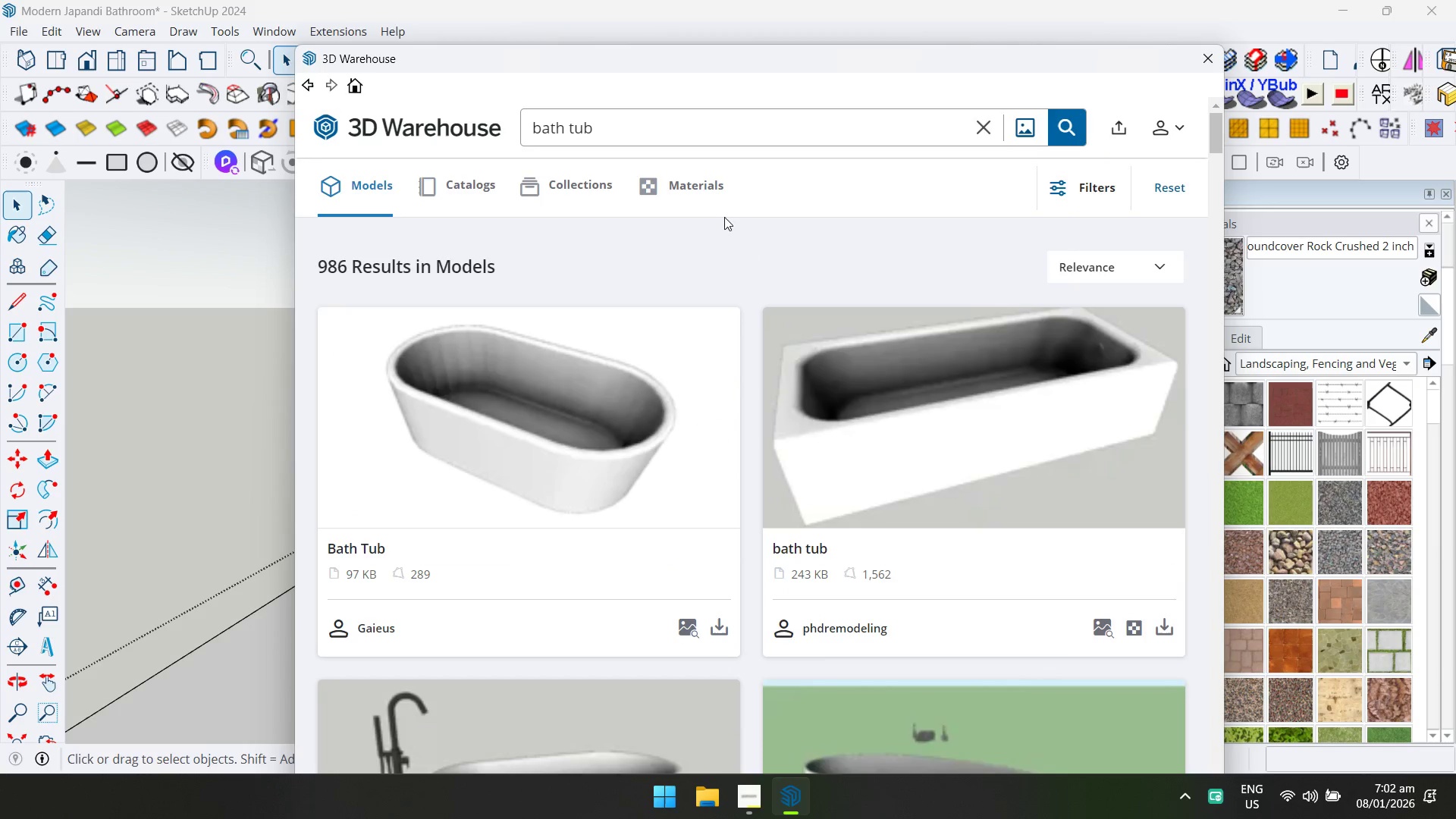 
scroll: coordinate [710, 274], scroll_direction: down, amount: 1.0
 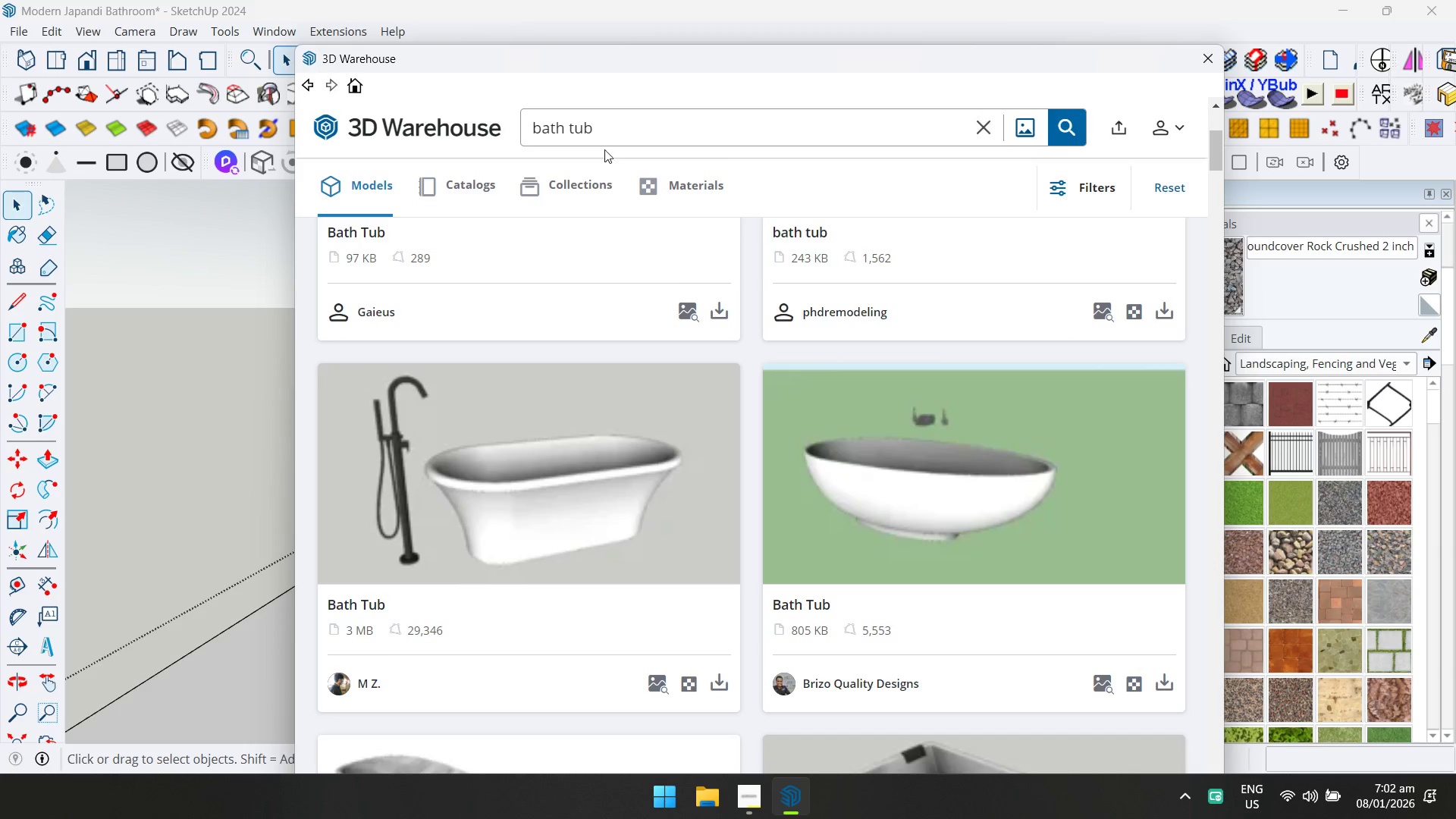 
key(Control+ControlLeft)
 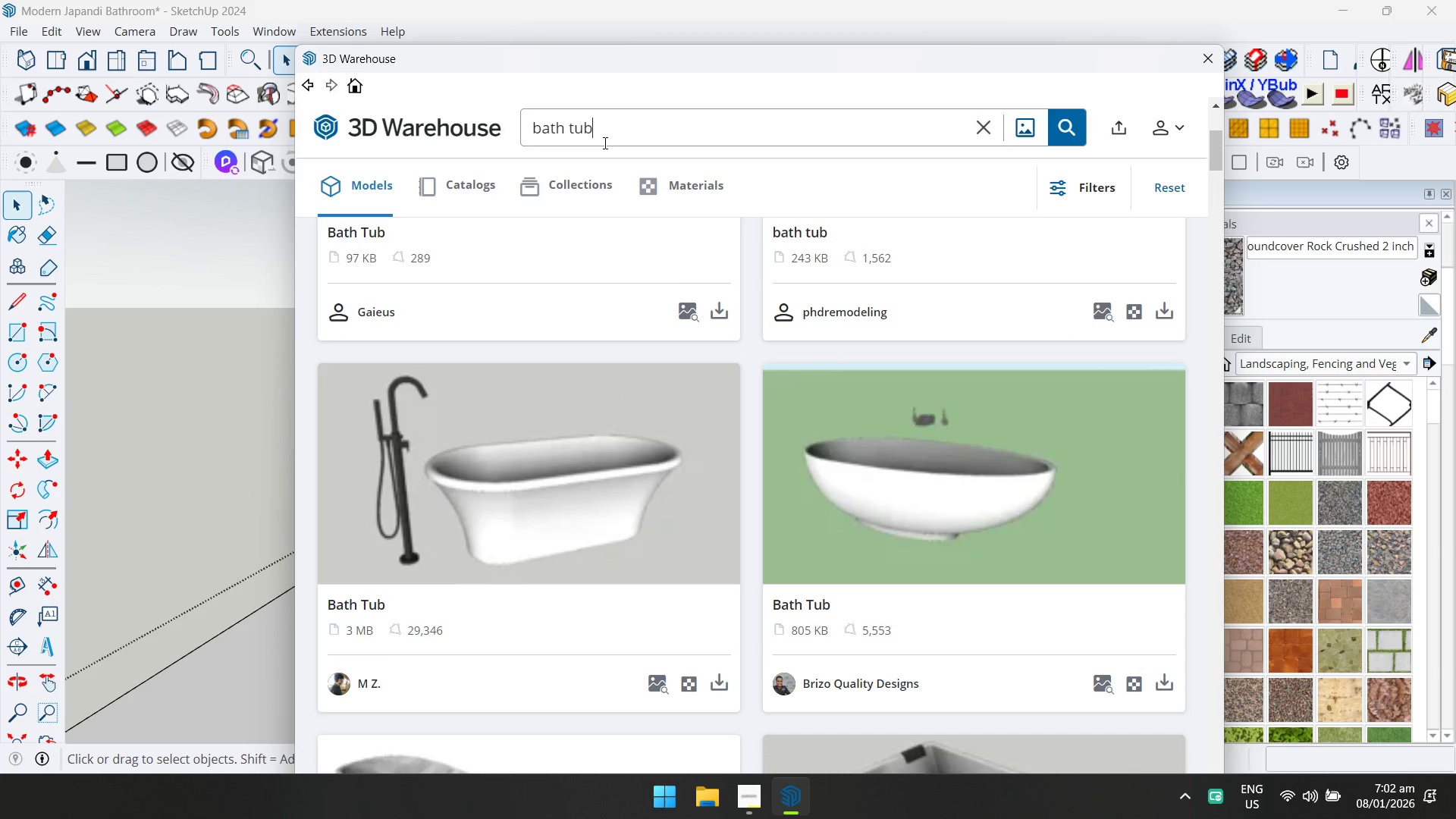 
key(Control+A)
 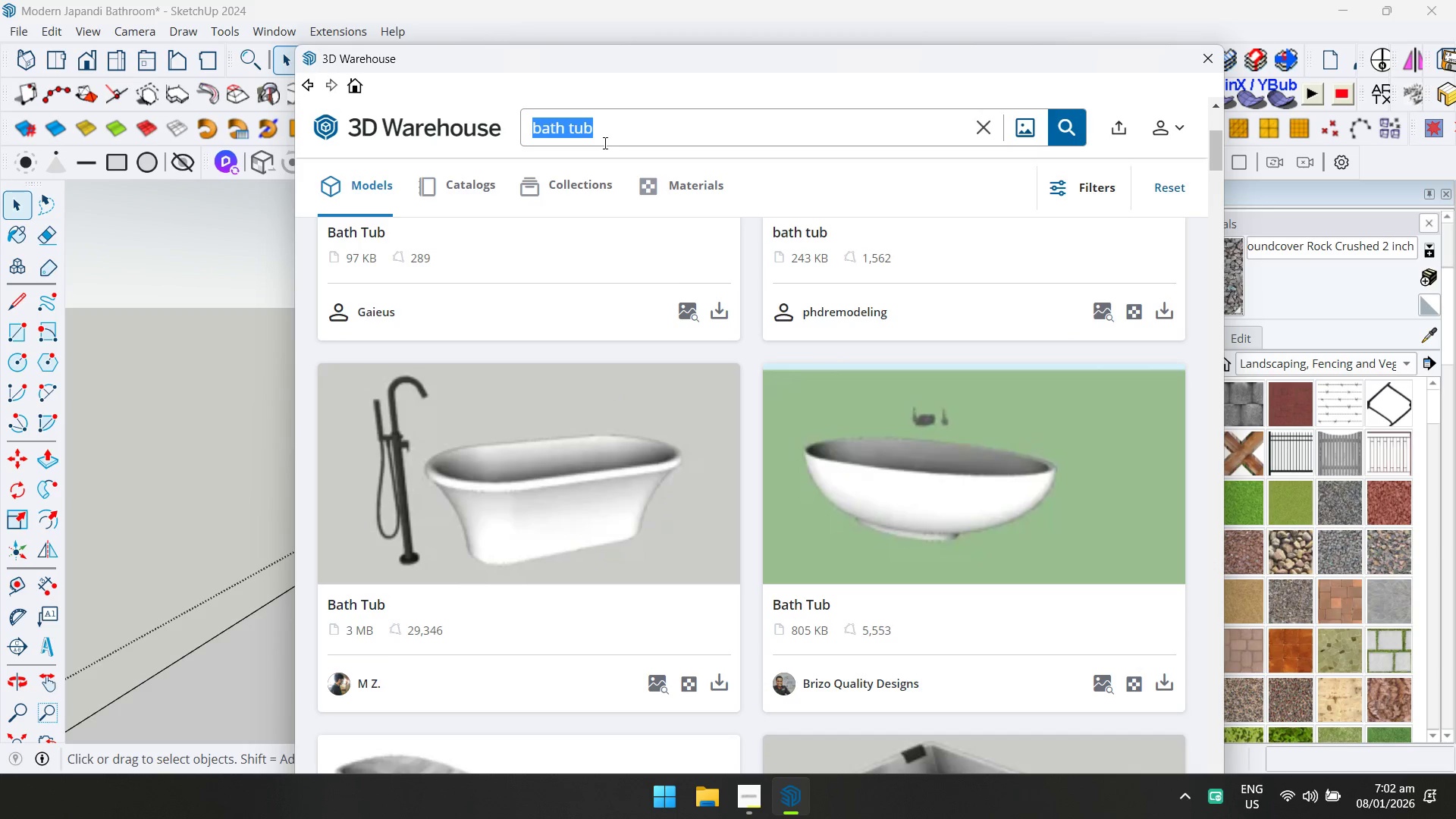 
type(free standing bath tub)
 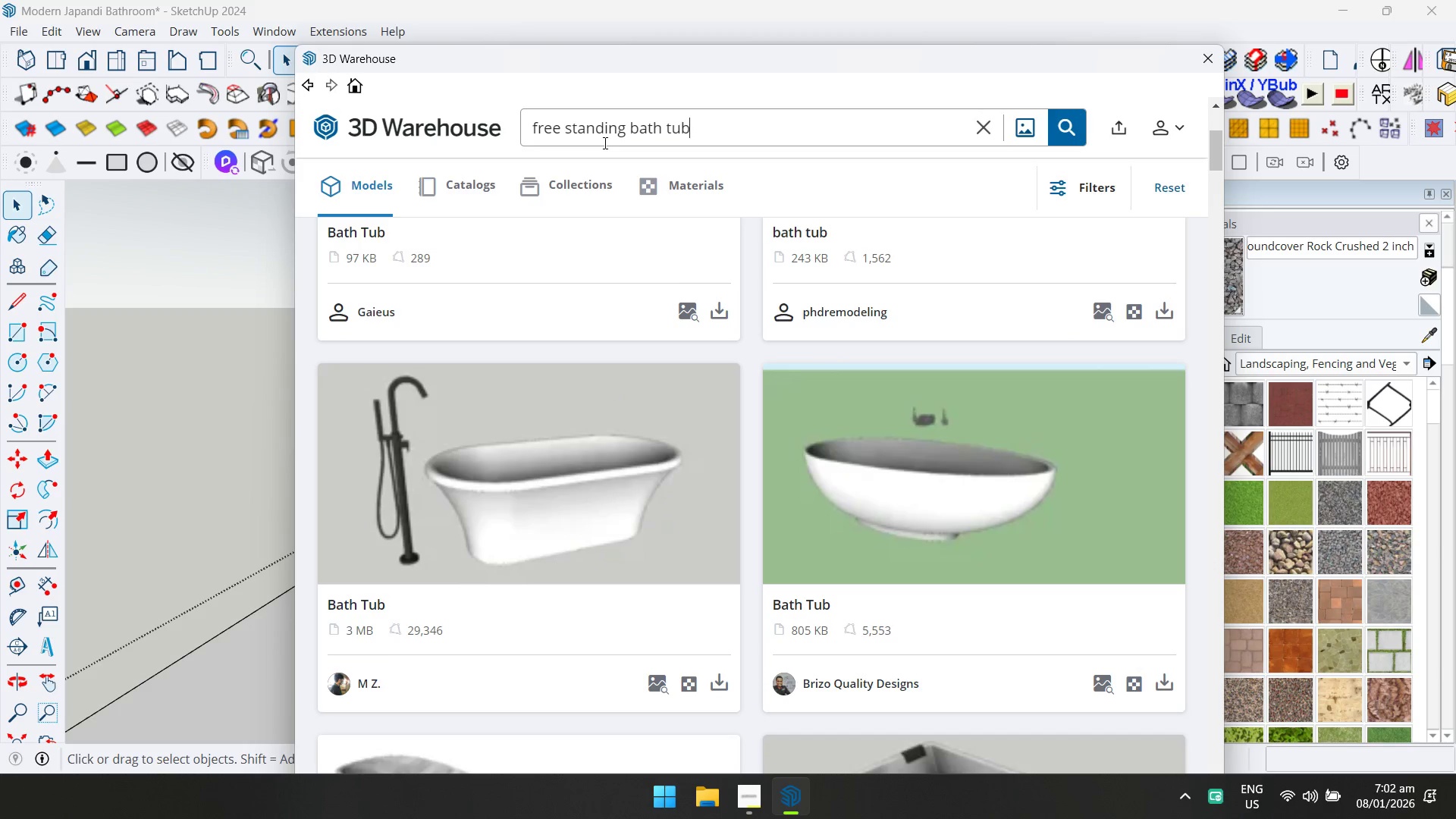 
key(Enter)
 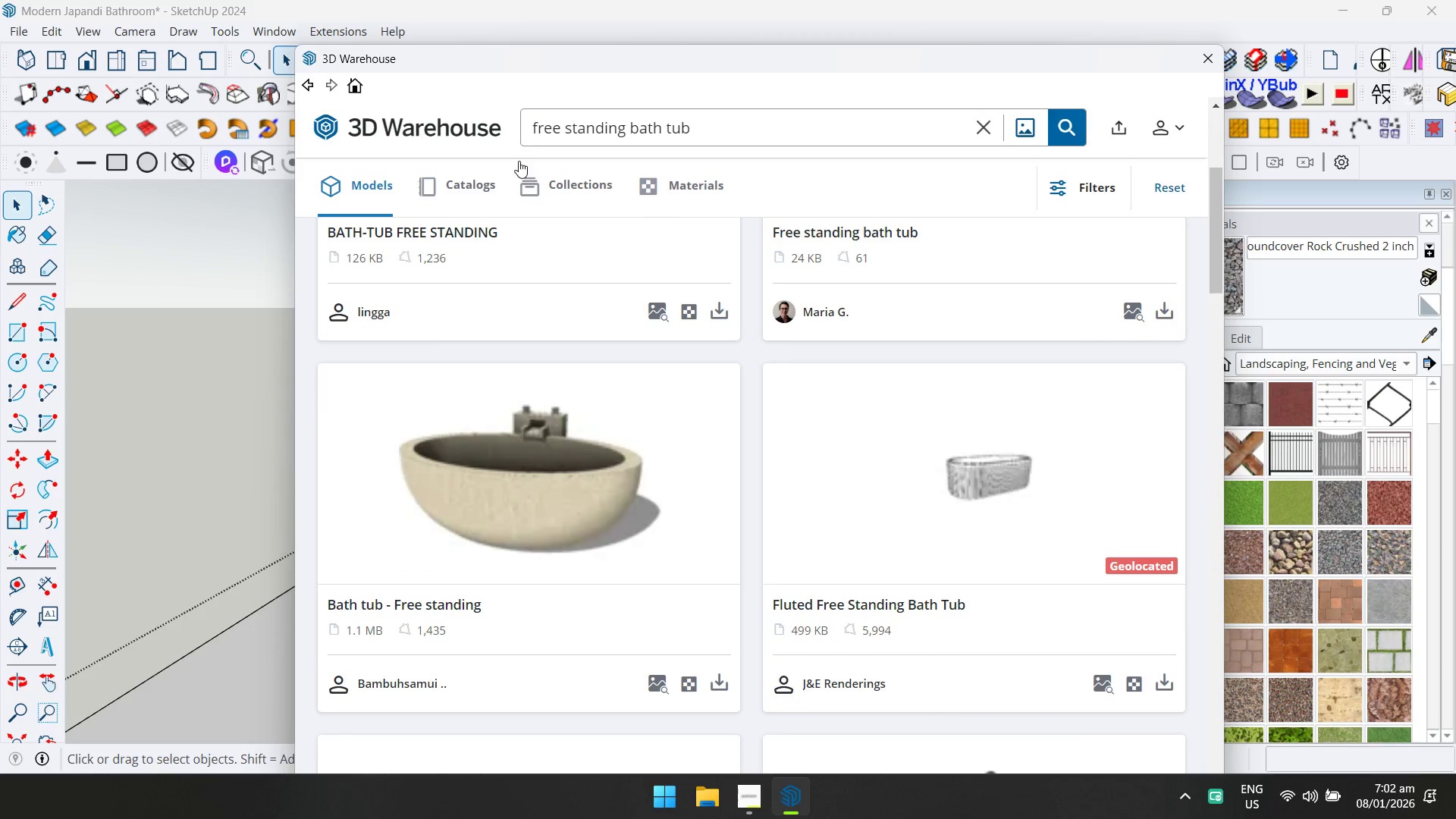 
scroll: coordinate [526, 450], scroll_direction: up, amount: 1.0
 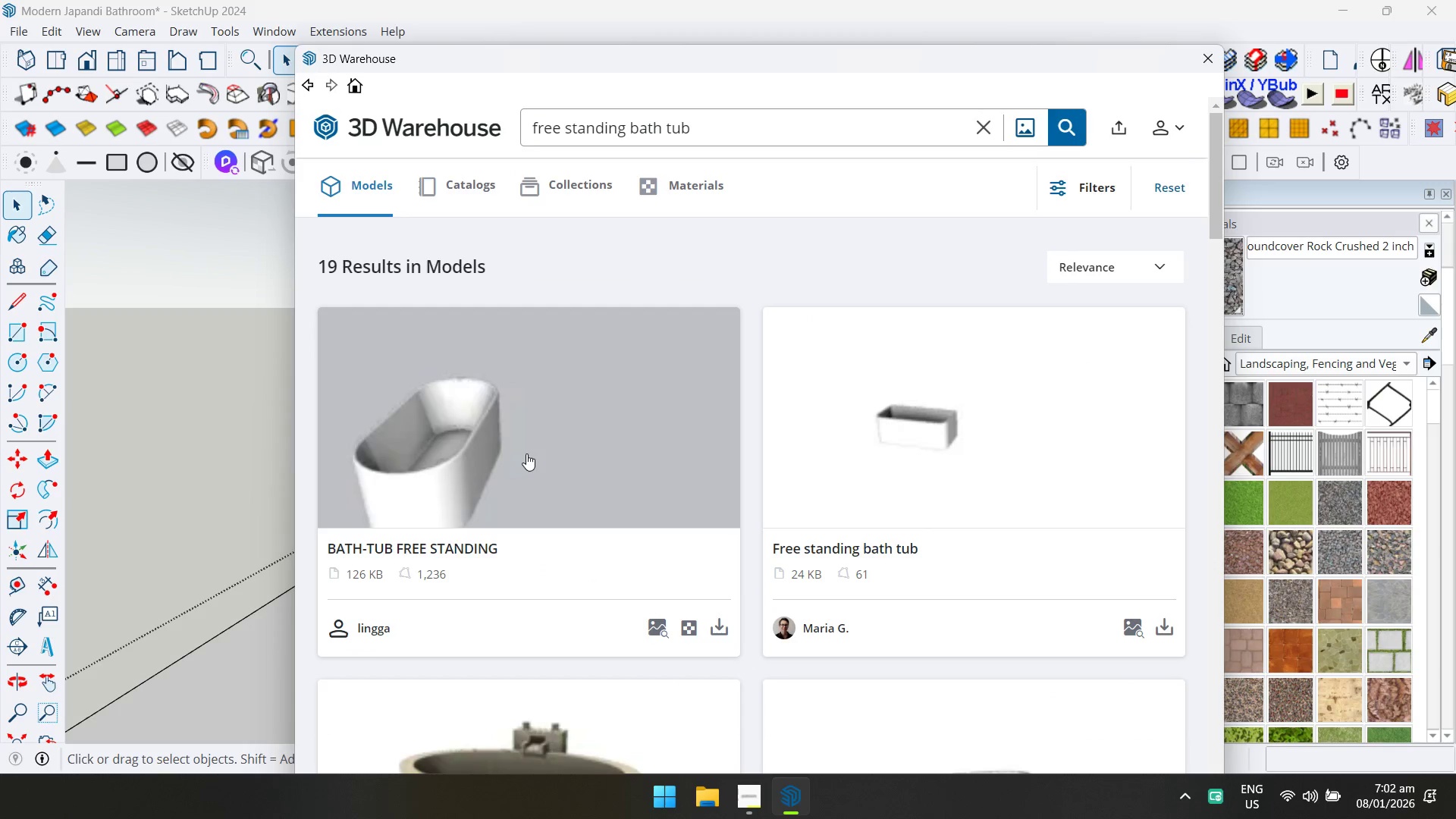 
scroll: coordinate [506, 483], scroll_direction: down, amount: 4.0
 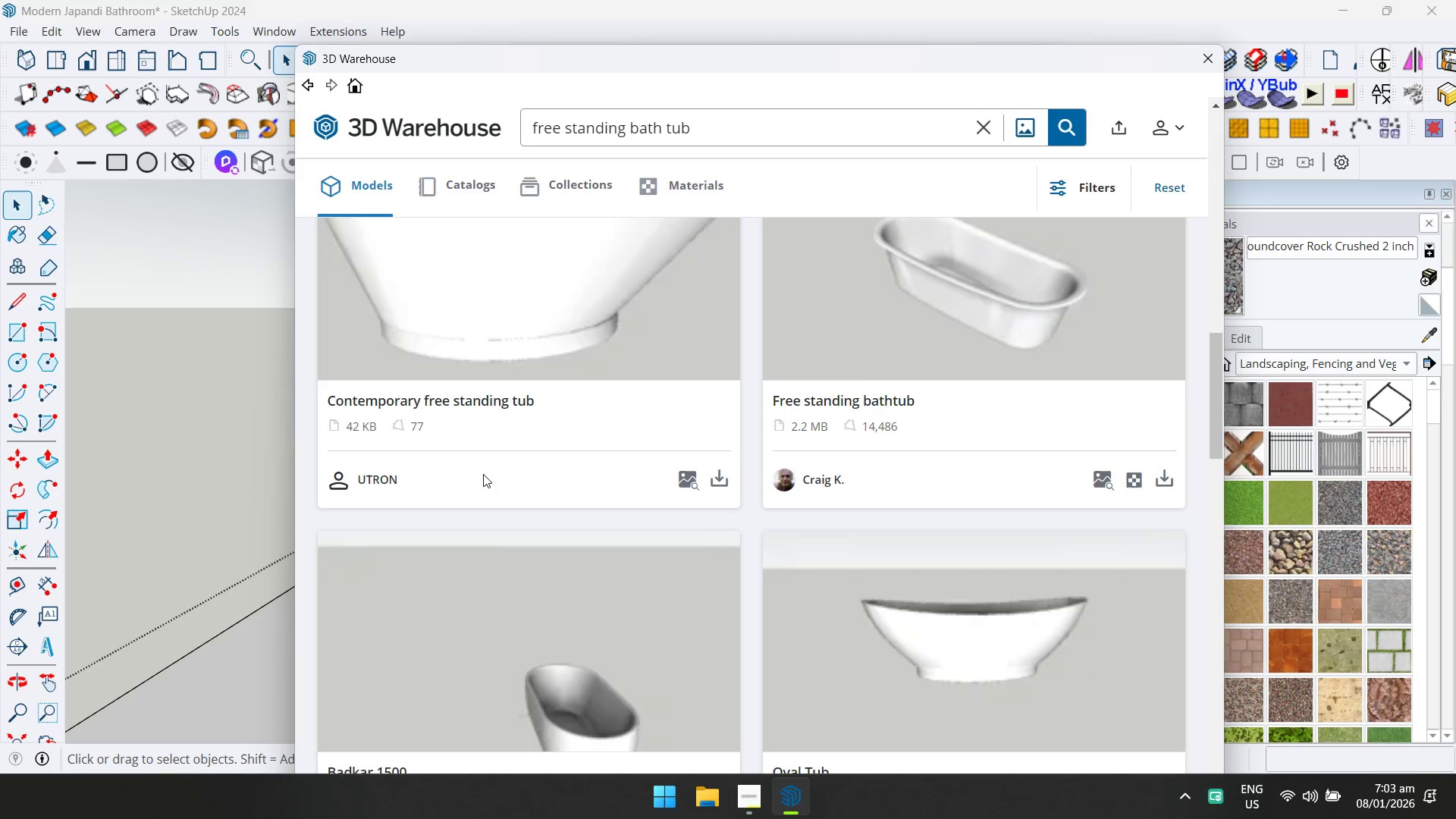 
wait(13.13)
 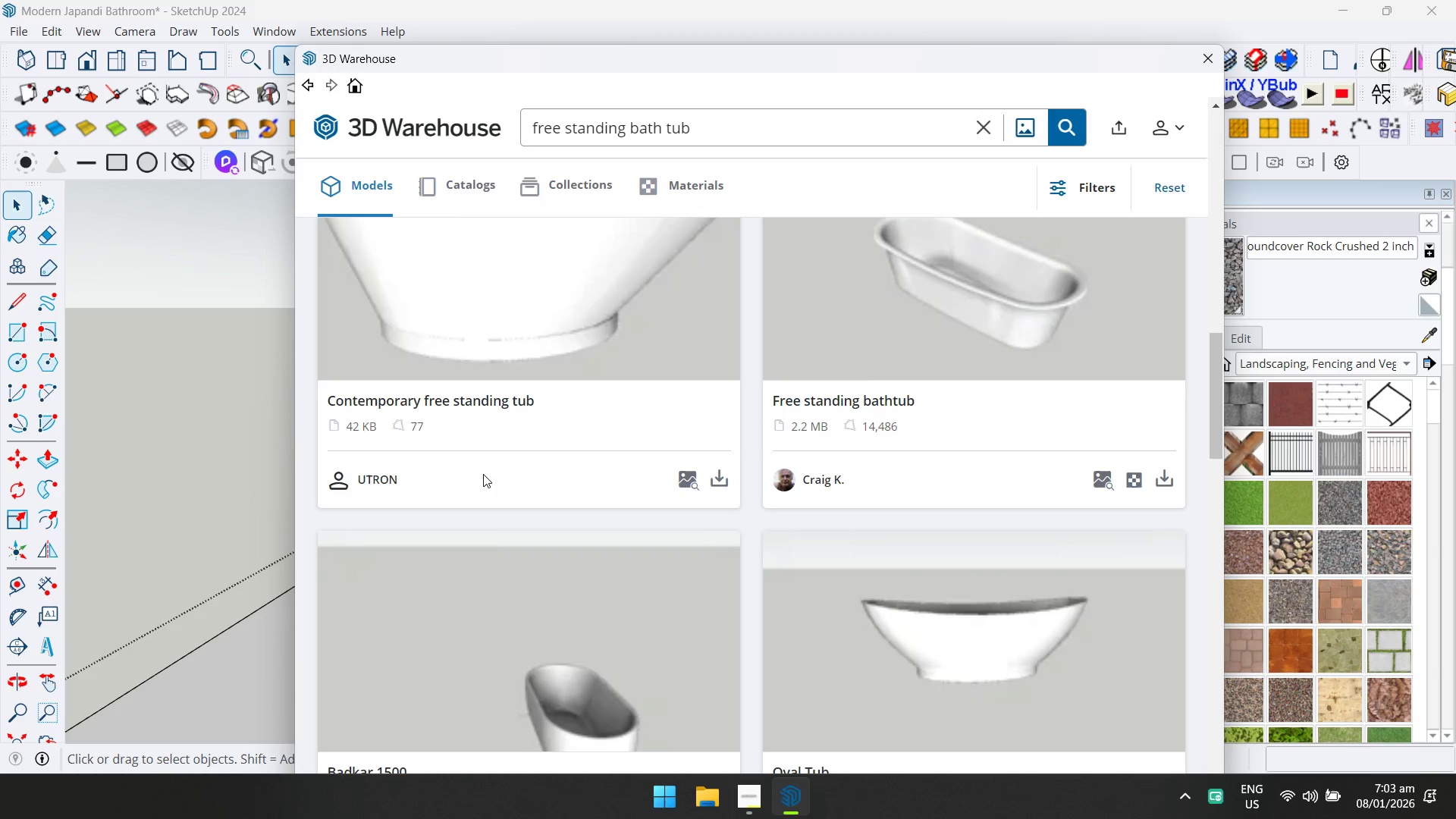 
scroll: coordinate [666, 529], scroll_direction: up, amount: 1.0
 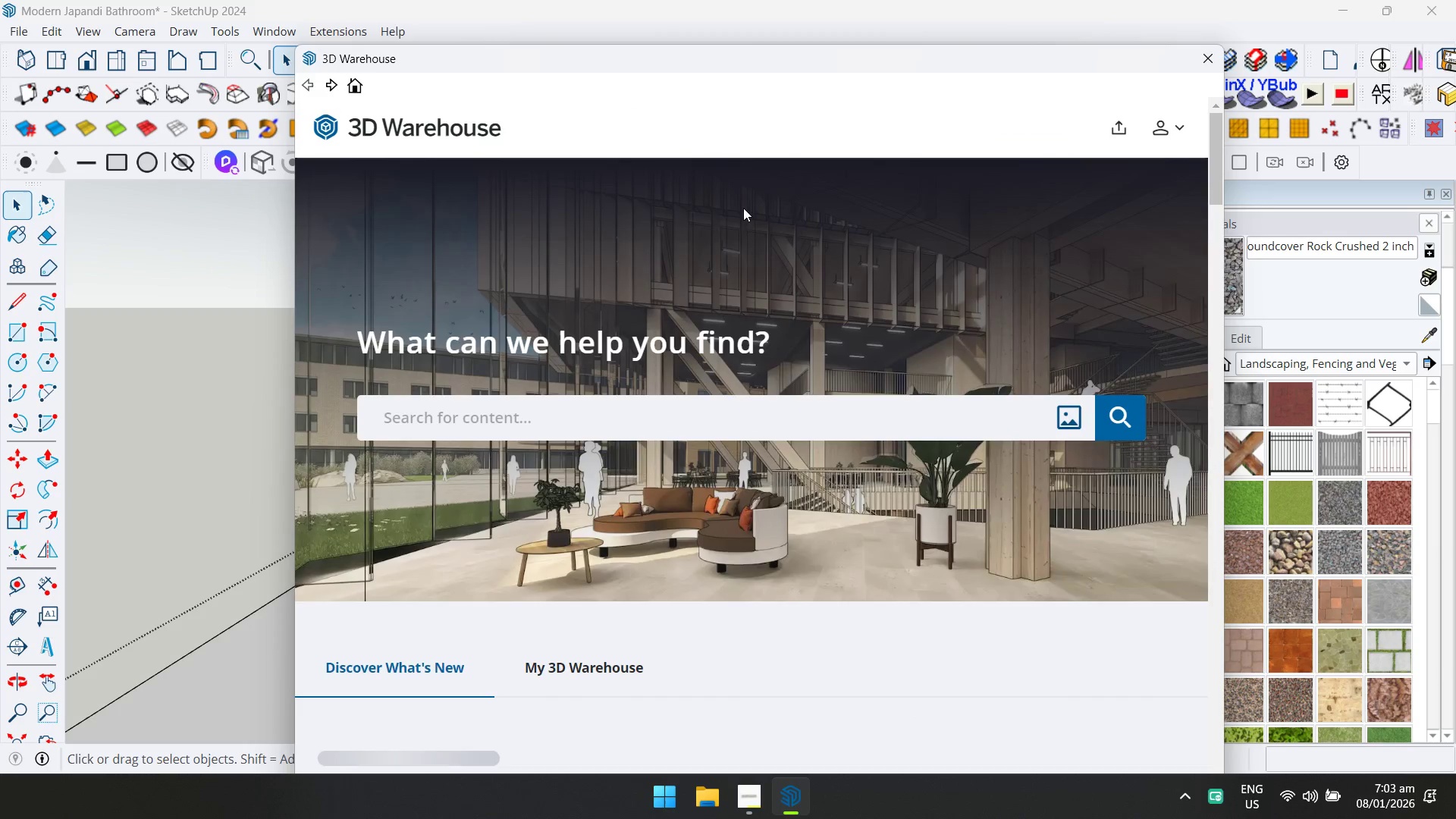 
left_click([660, 422])
 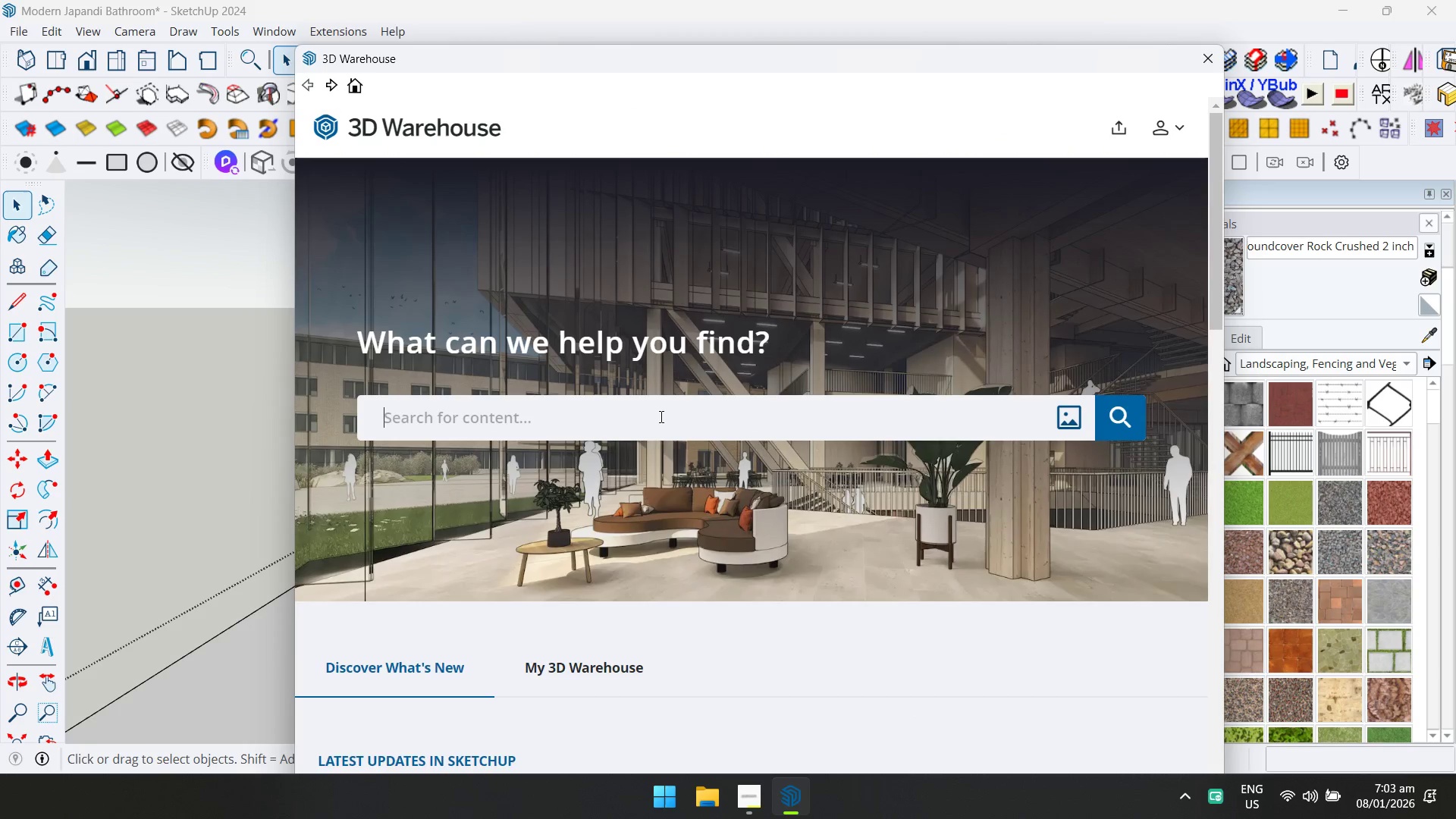 
type(free standing bath tub)
 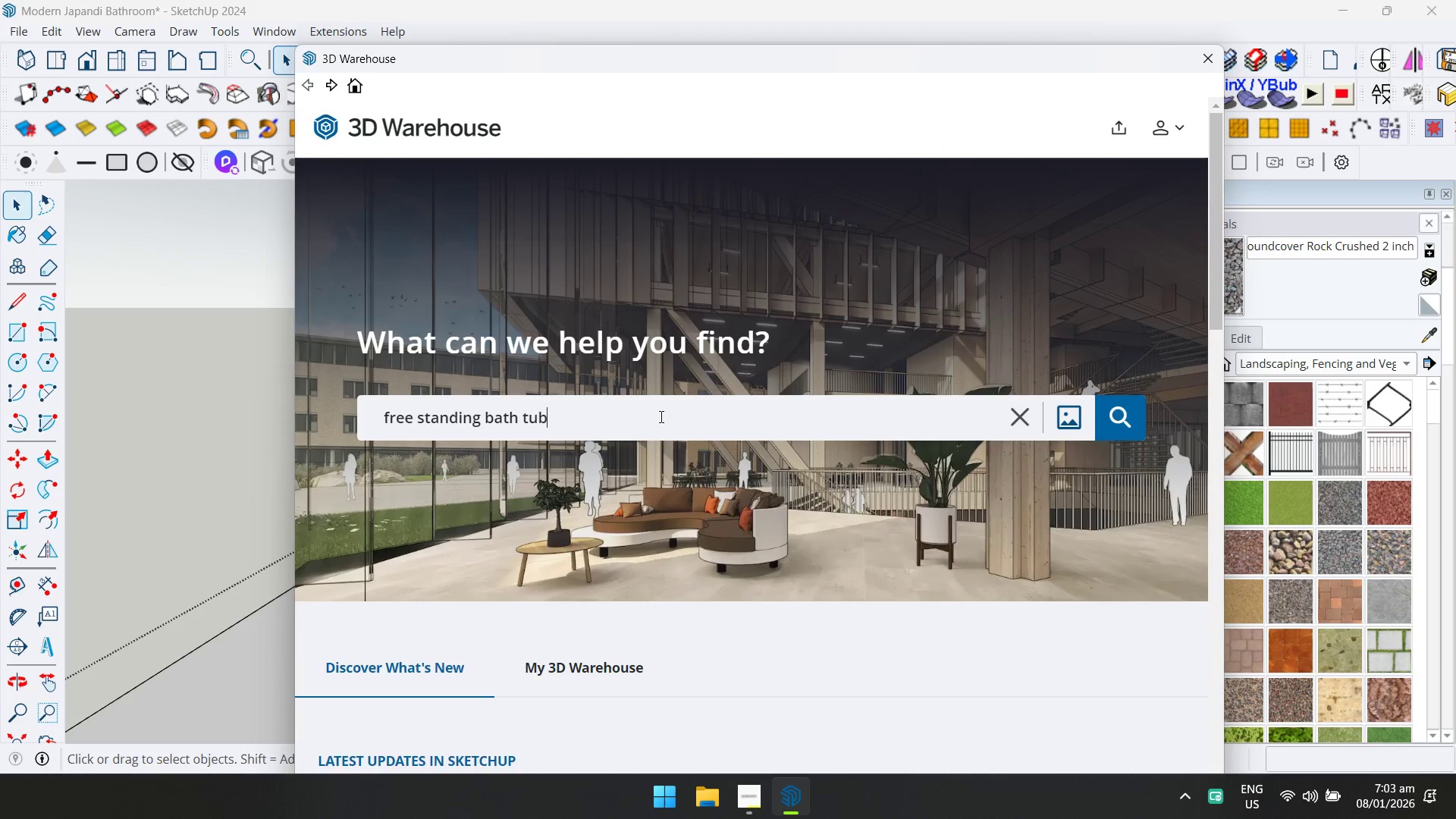 
key(Enter)
 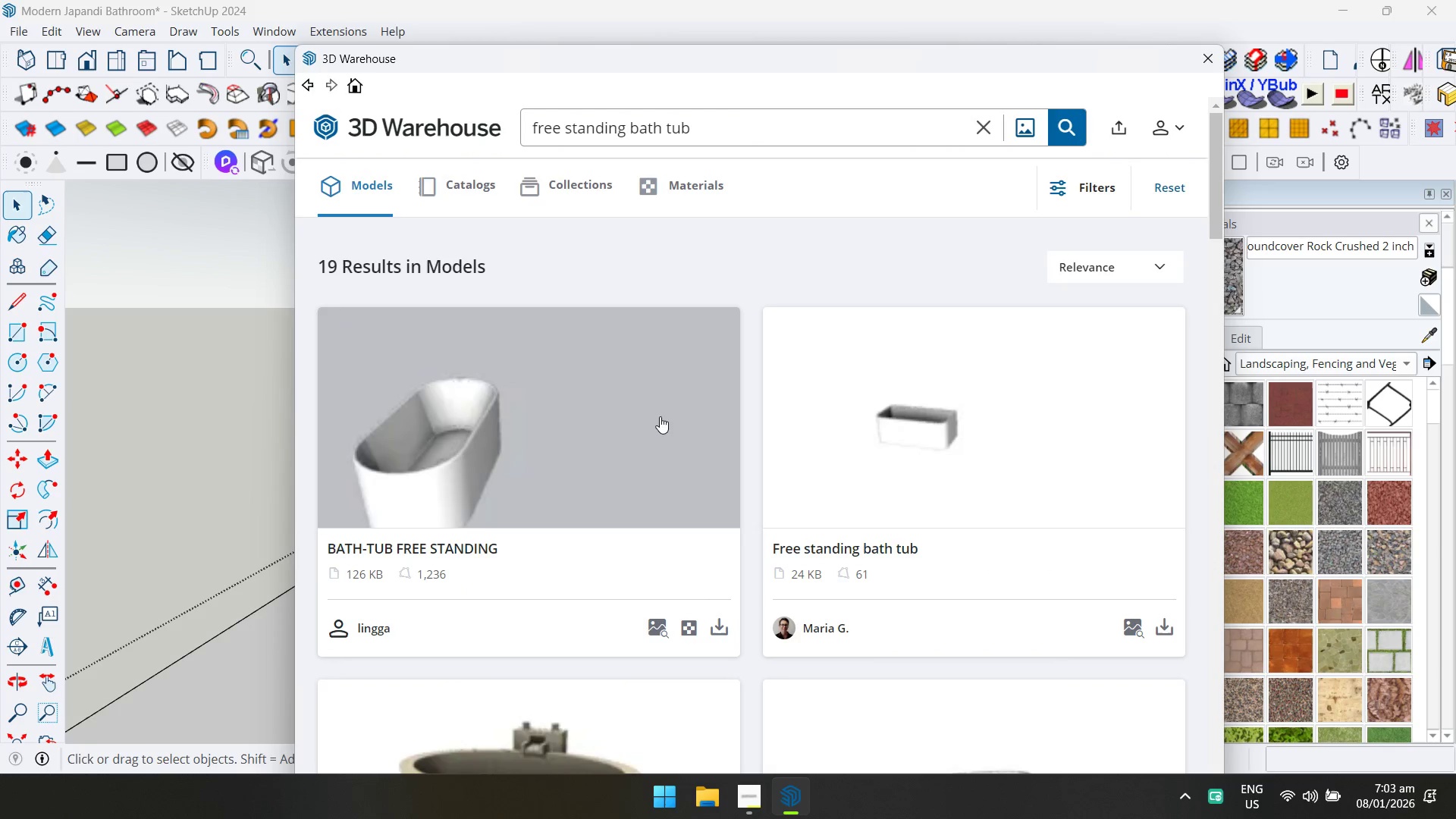 
left_click([642, 482])
 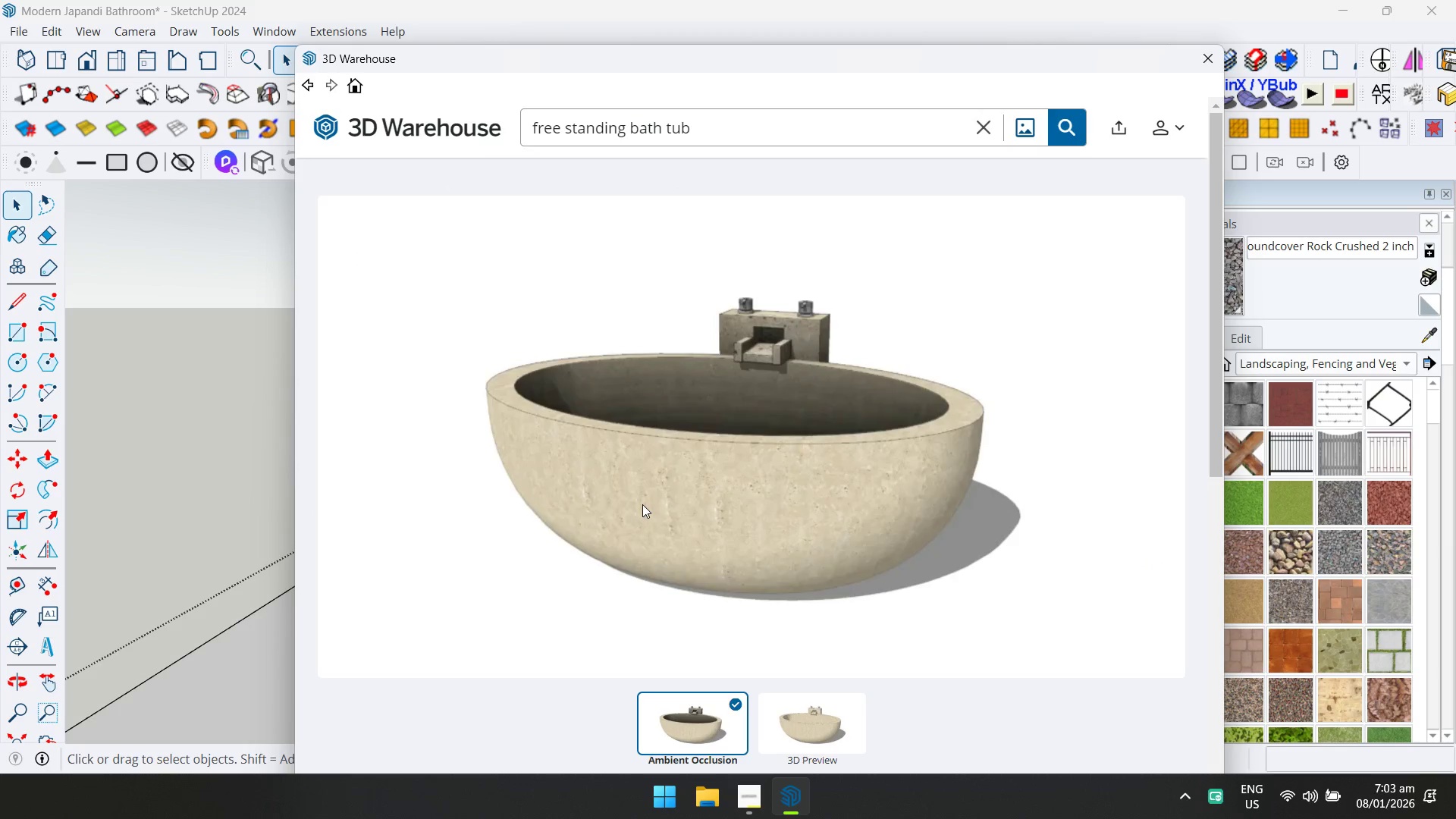 
scroll: coordinate [640, 505], scroll_direction: down, amount: 2.0
 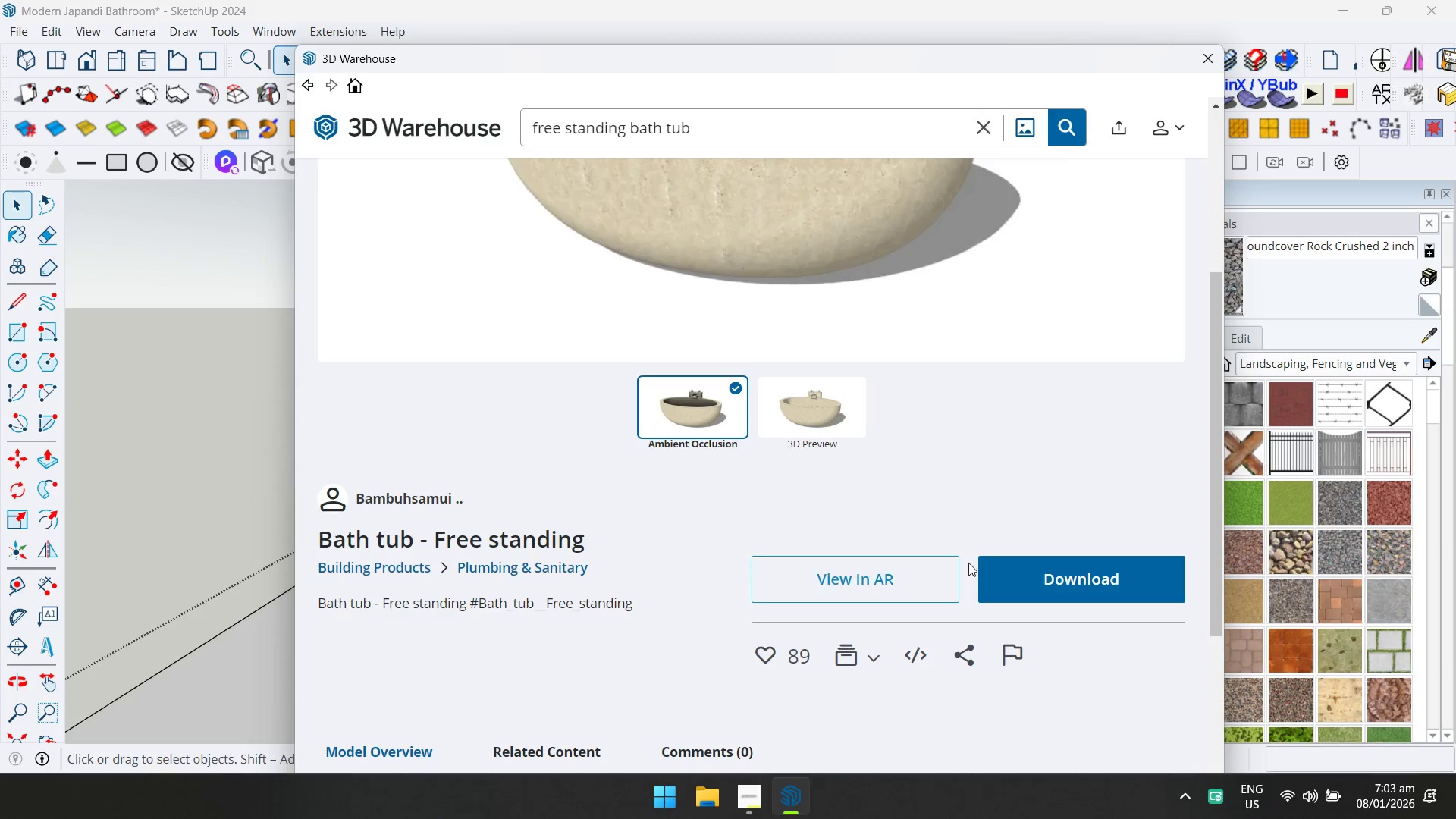 
left_click([1008, 574])
 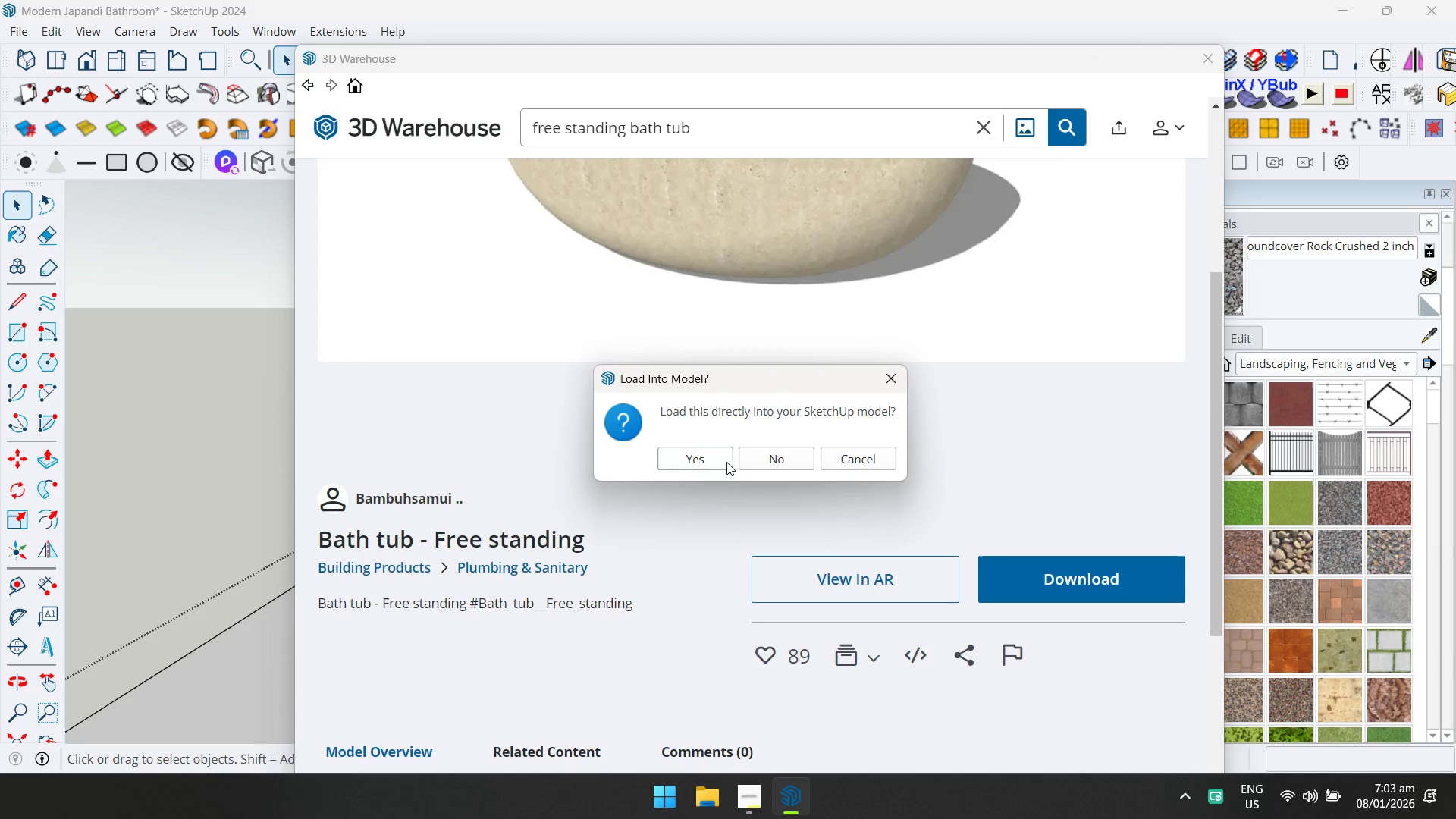 
left_click([726, 460])
 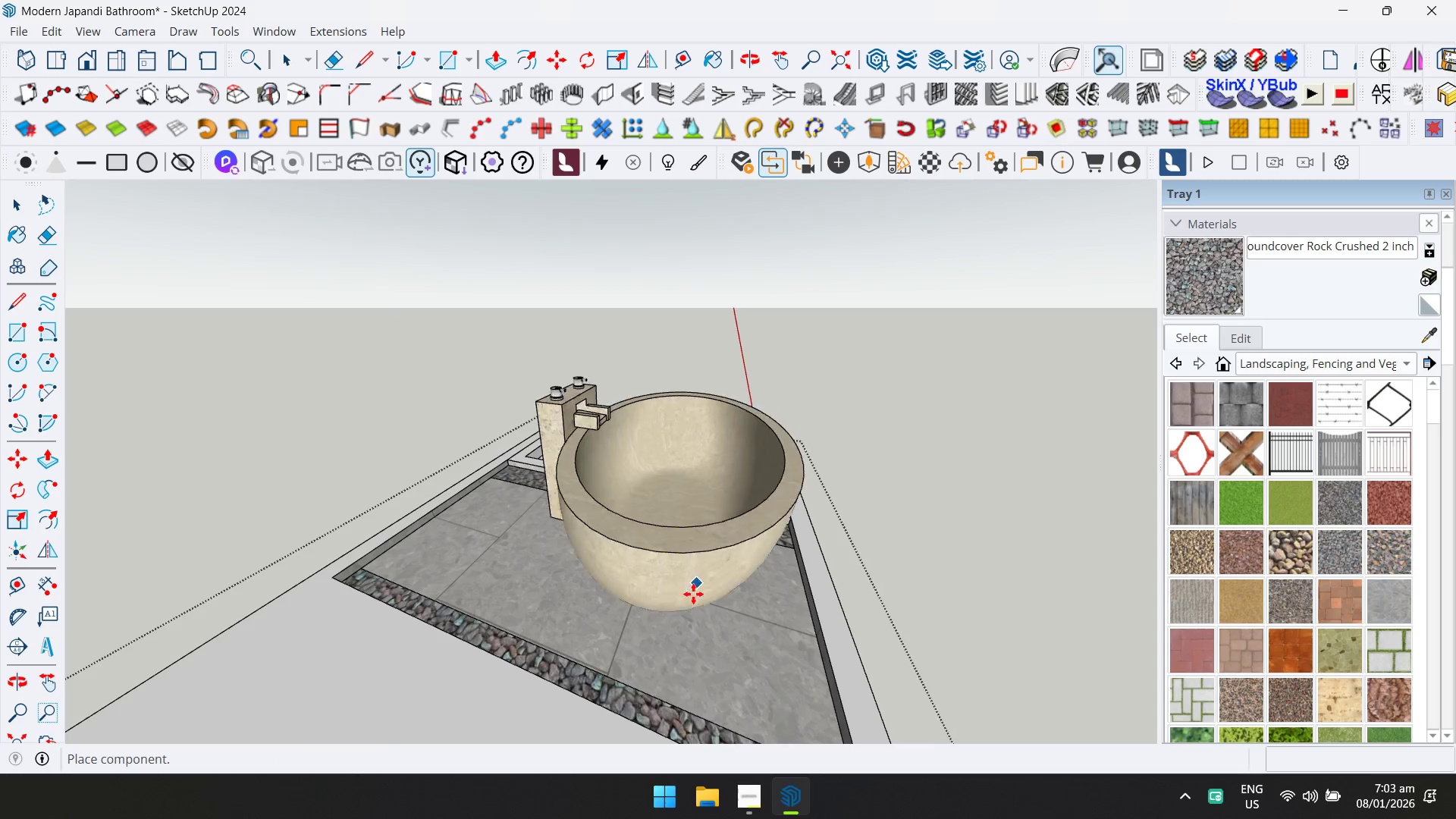 
left_click([662, 610])
 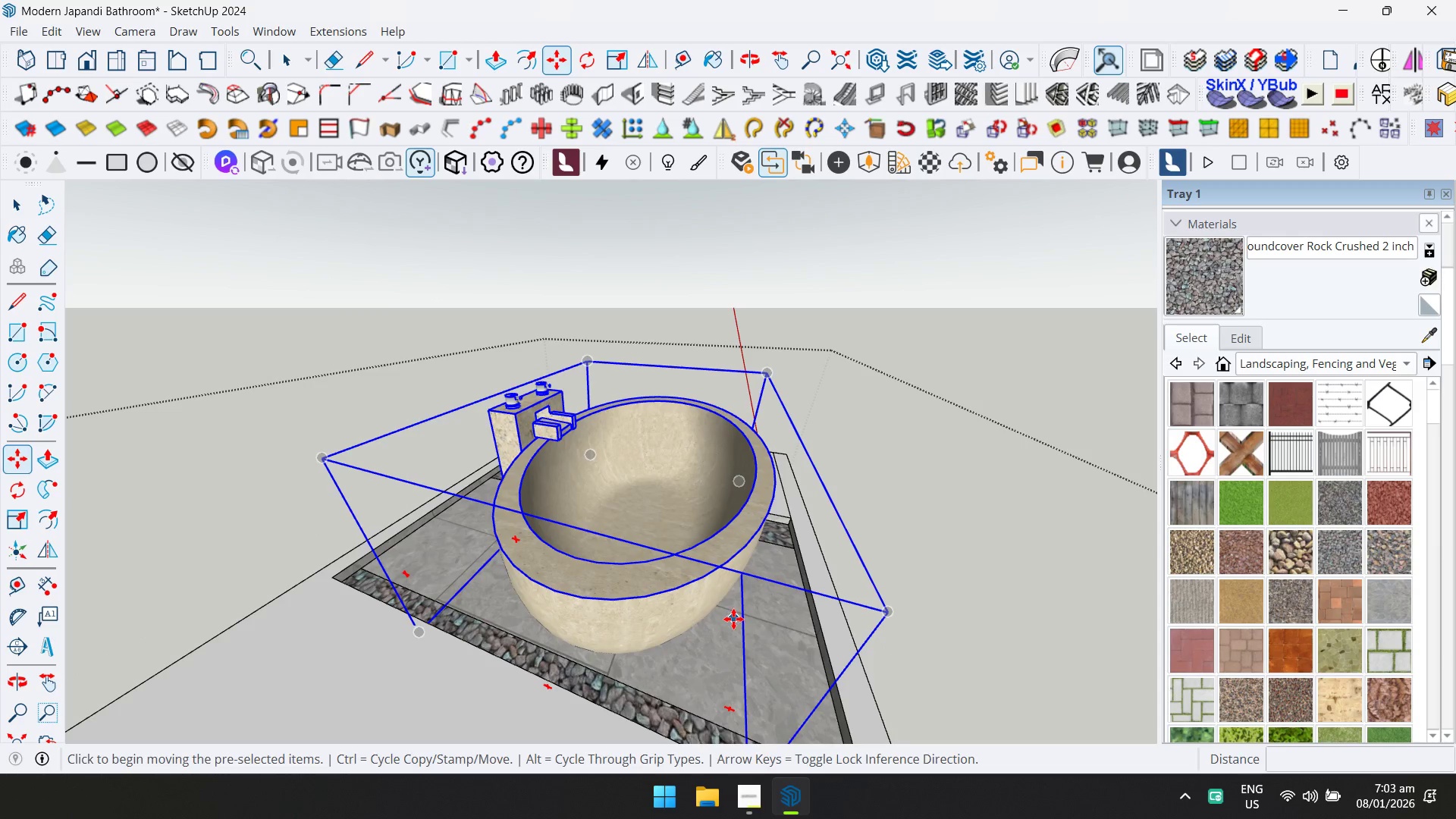 
key(Q)
 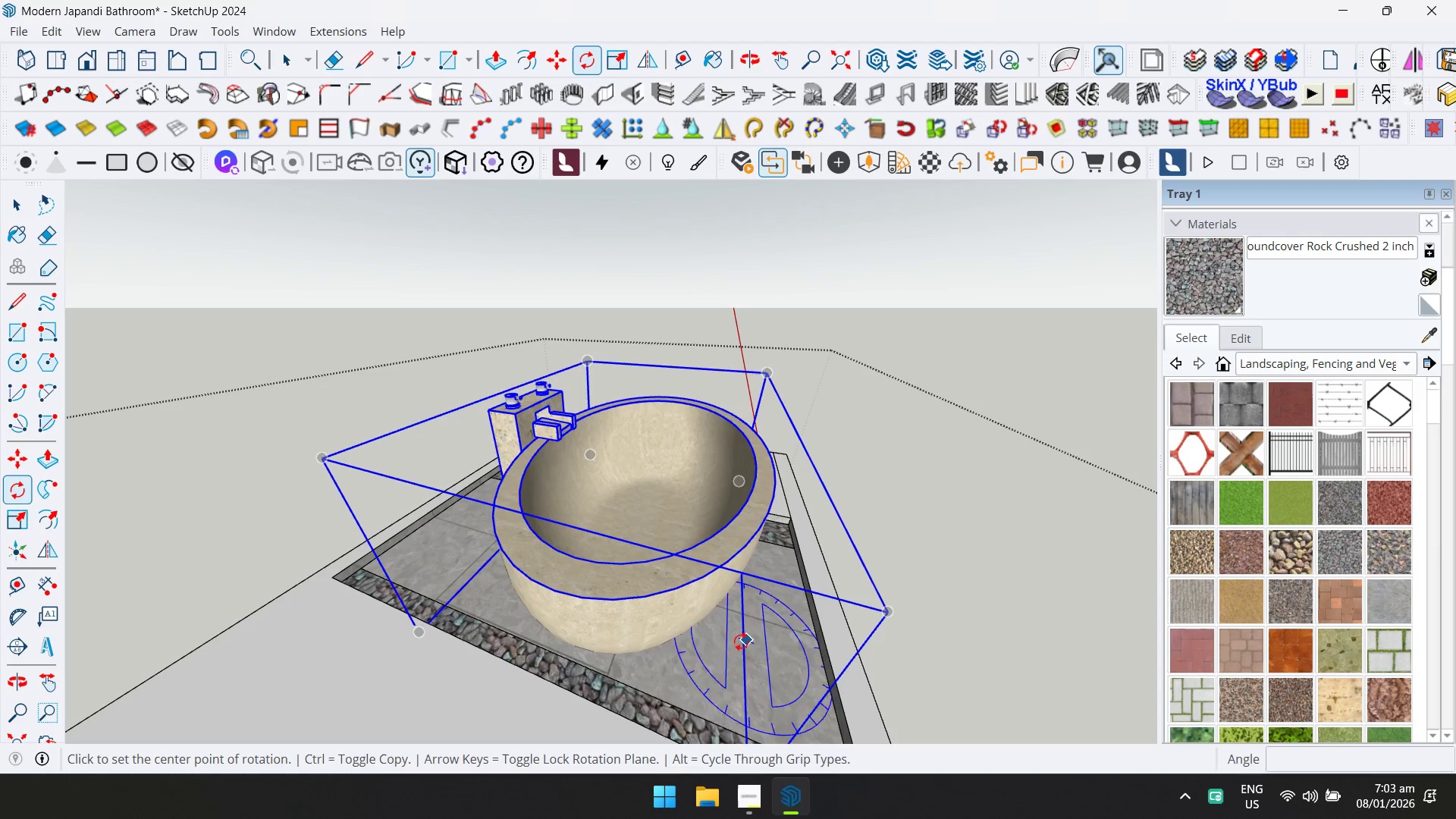 
left_click([725, 645])
 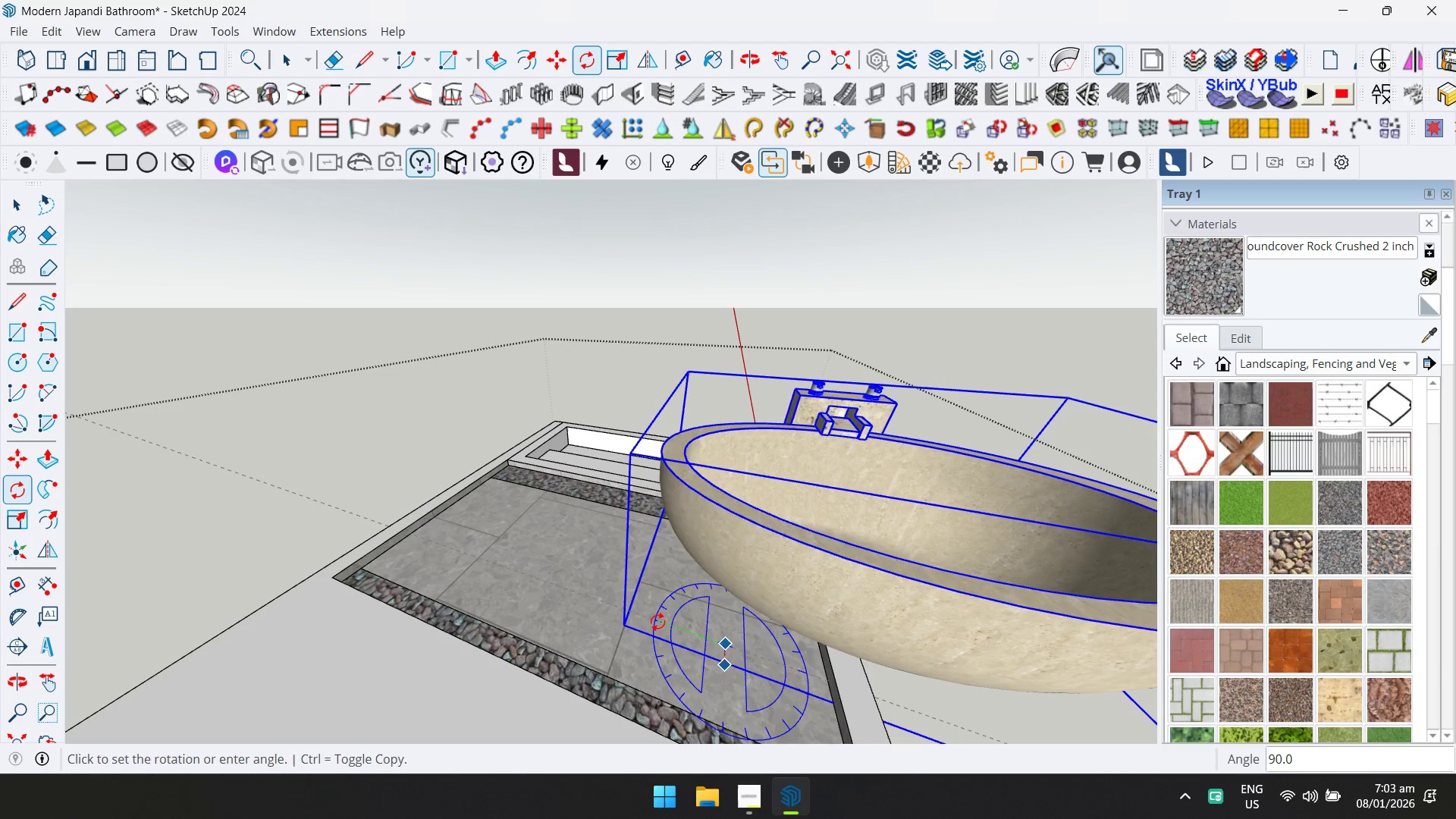 
left_click([657, 622])
 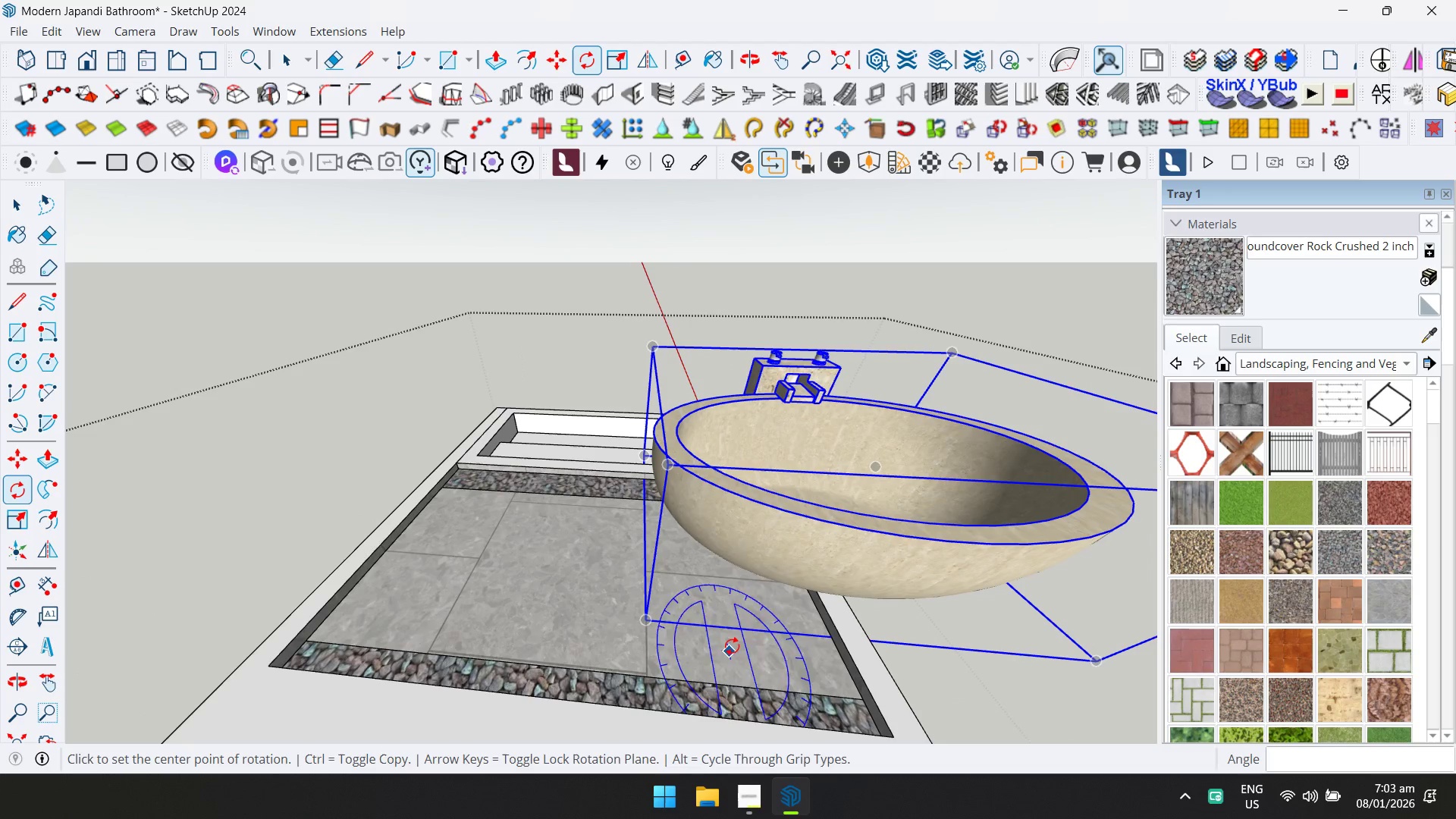 
key(M)
 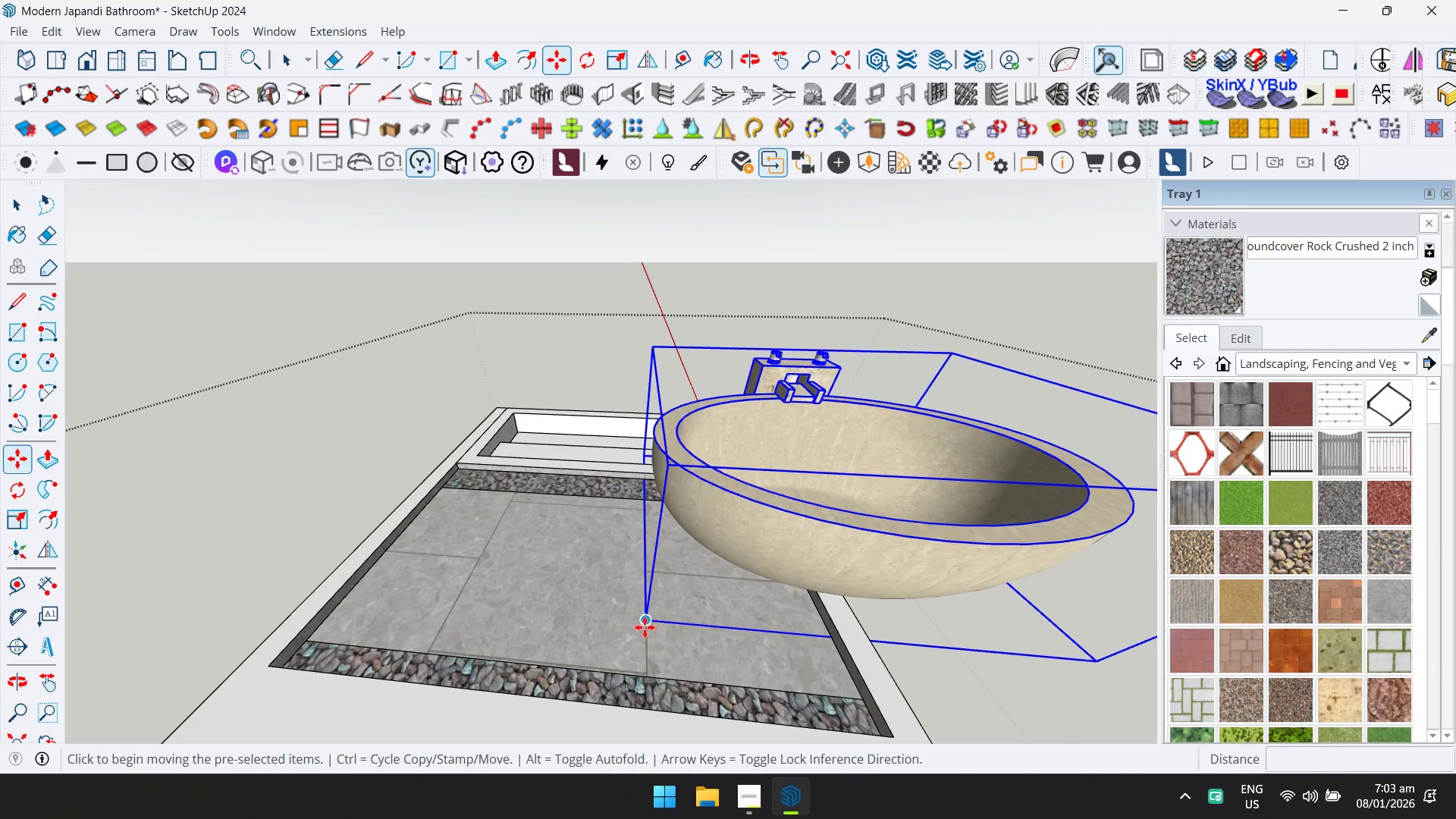 
left_click([645, 627])
 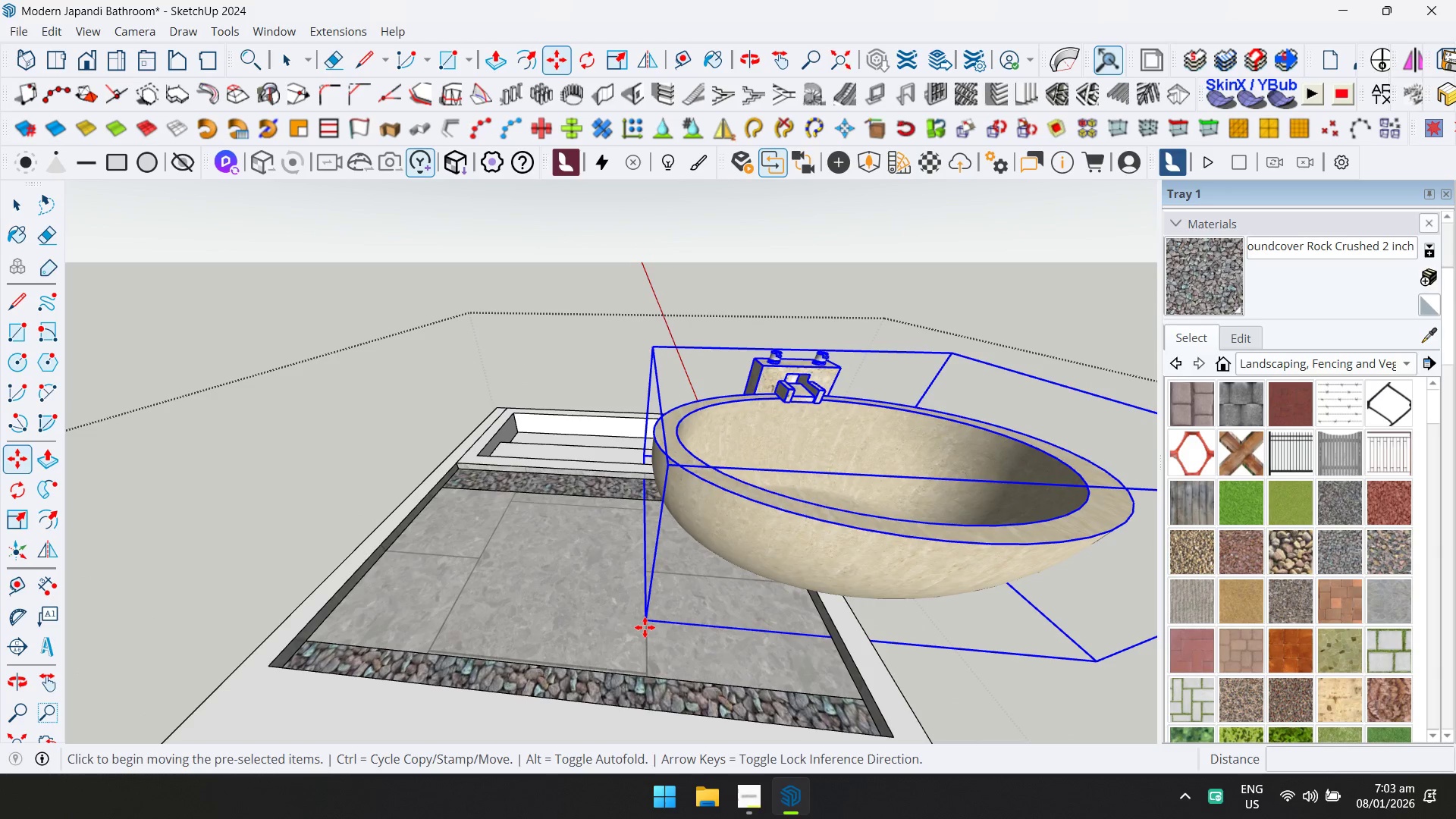 
key(ArrowUp)
 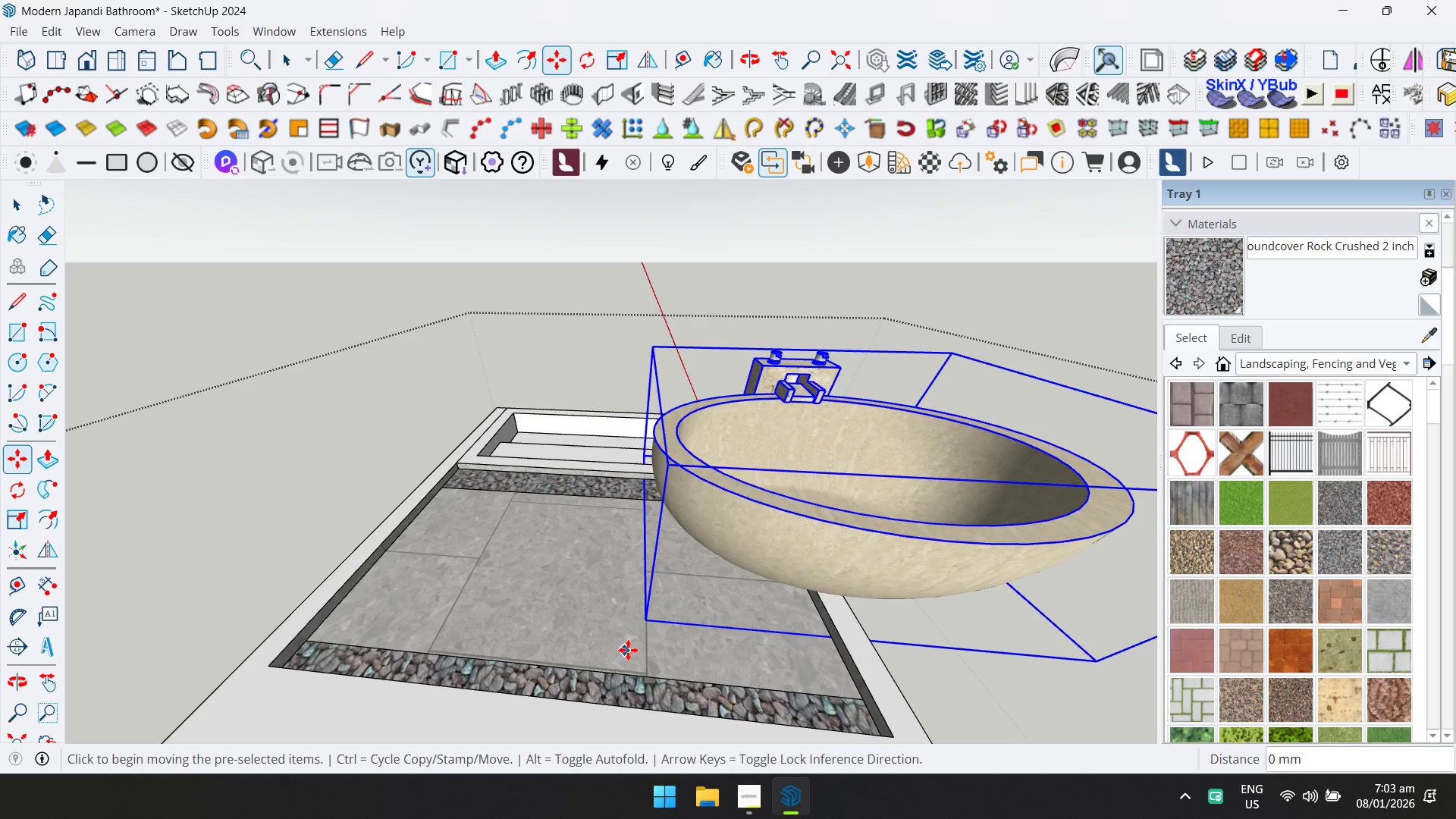 
double_click([734, 620])
 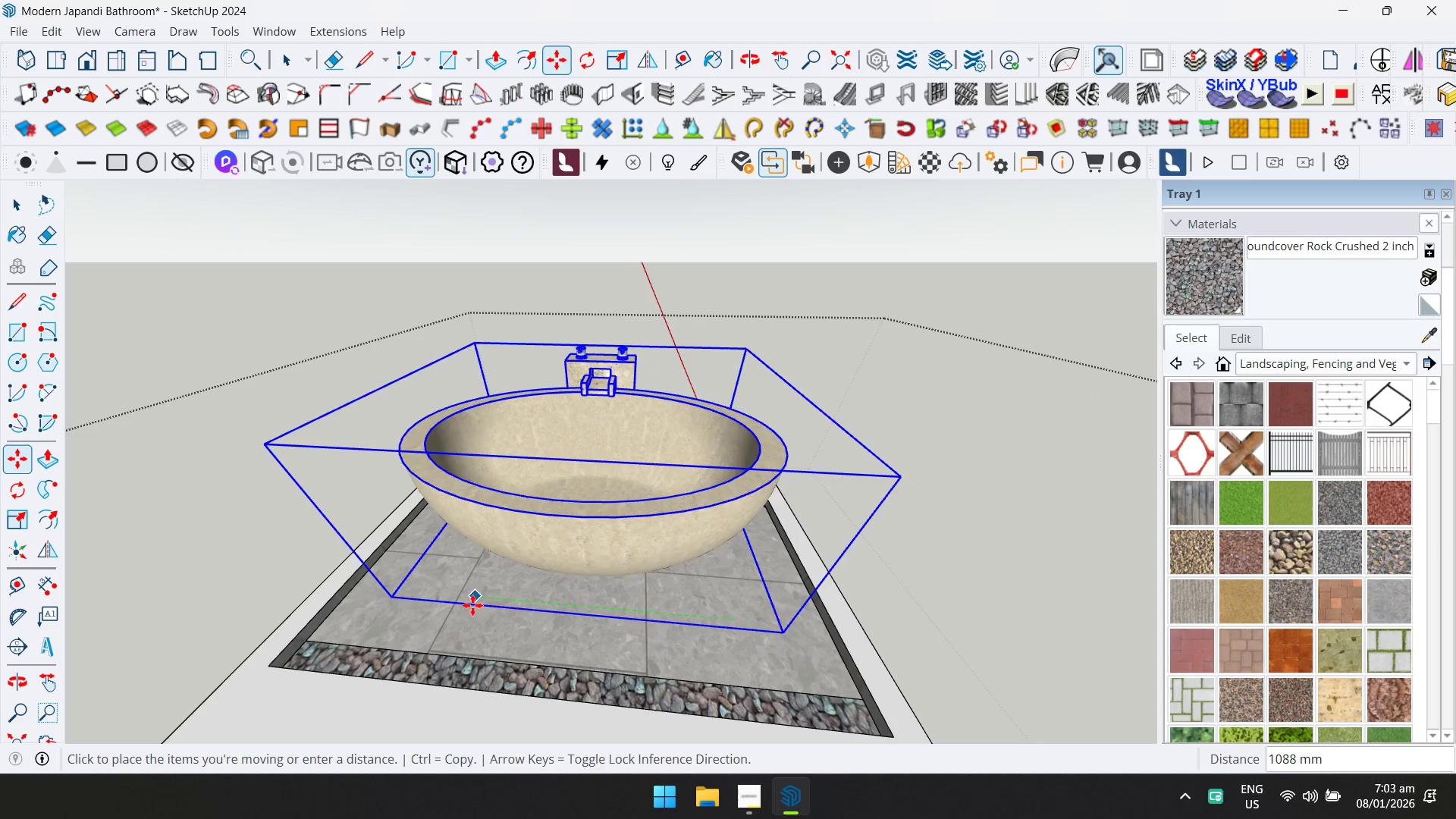 
left_click([482, 605])
 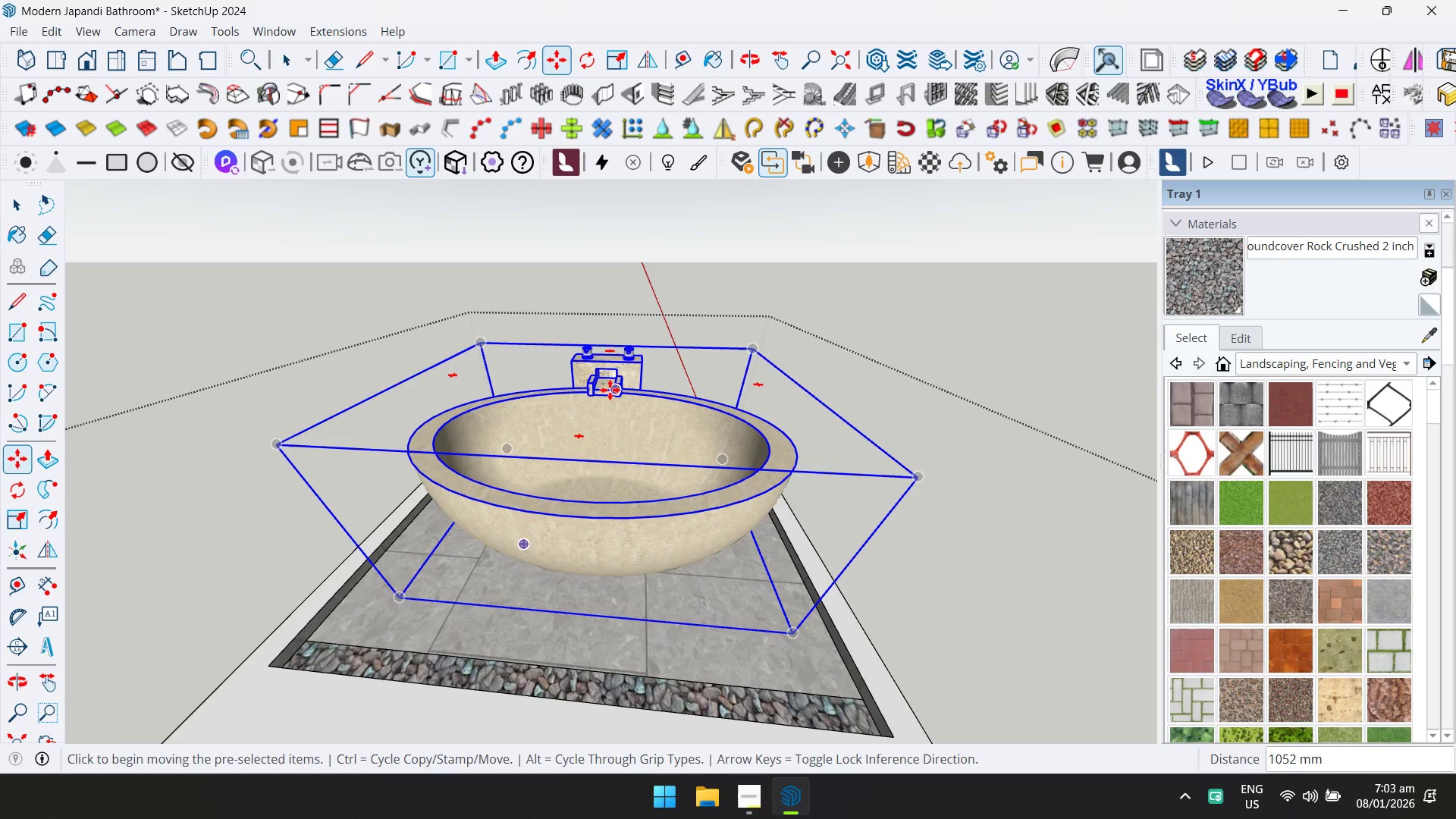 
scroll: coordinate [606, 369], scroll_direction: up, amount: 3.0
 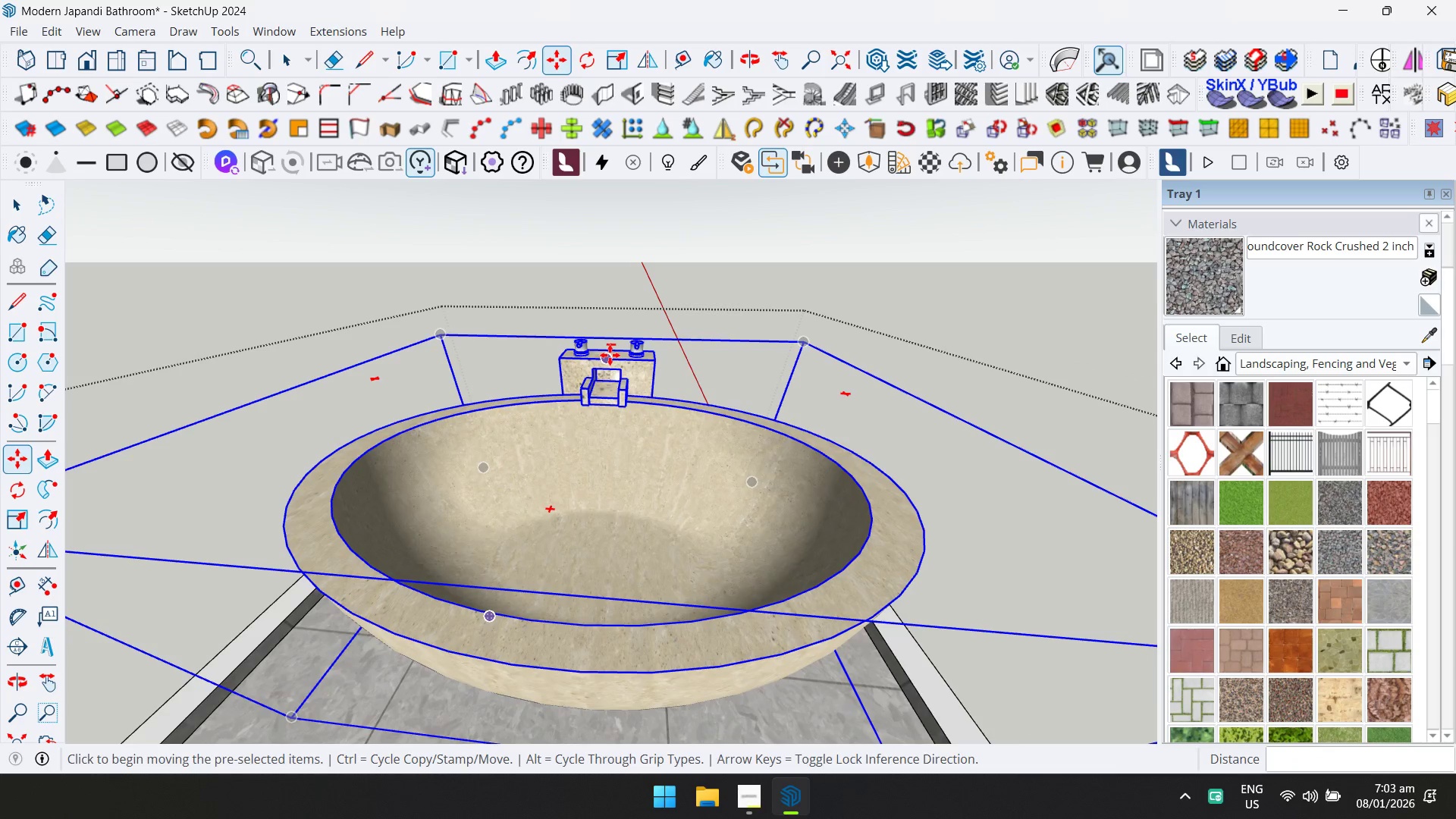 
left_click([610, 355])
 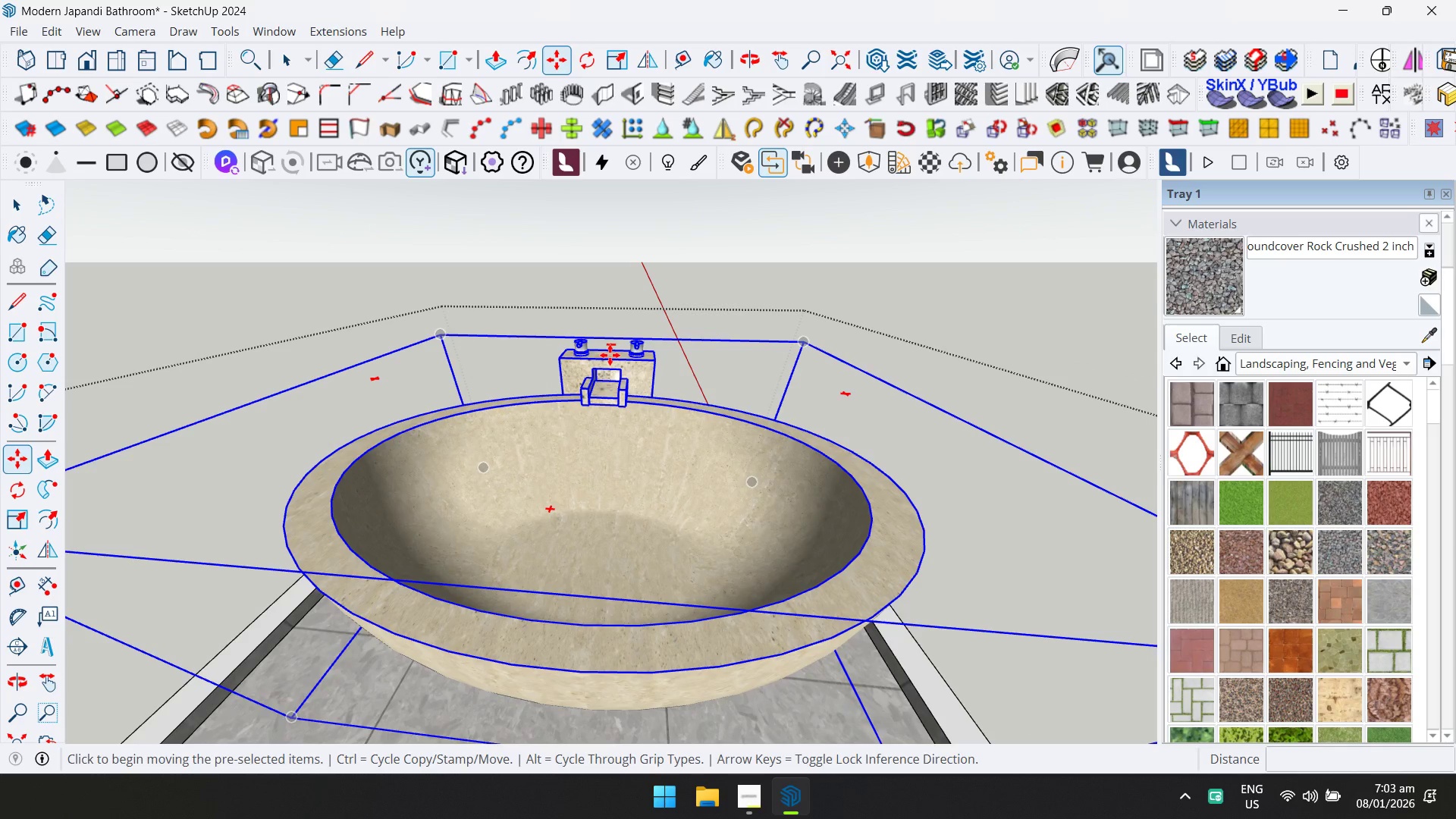 
key(ArrowLeft)
 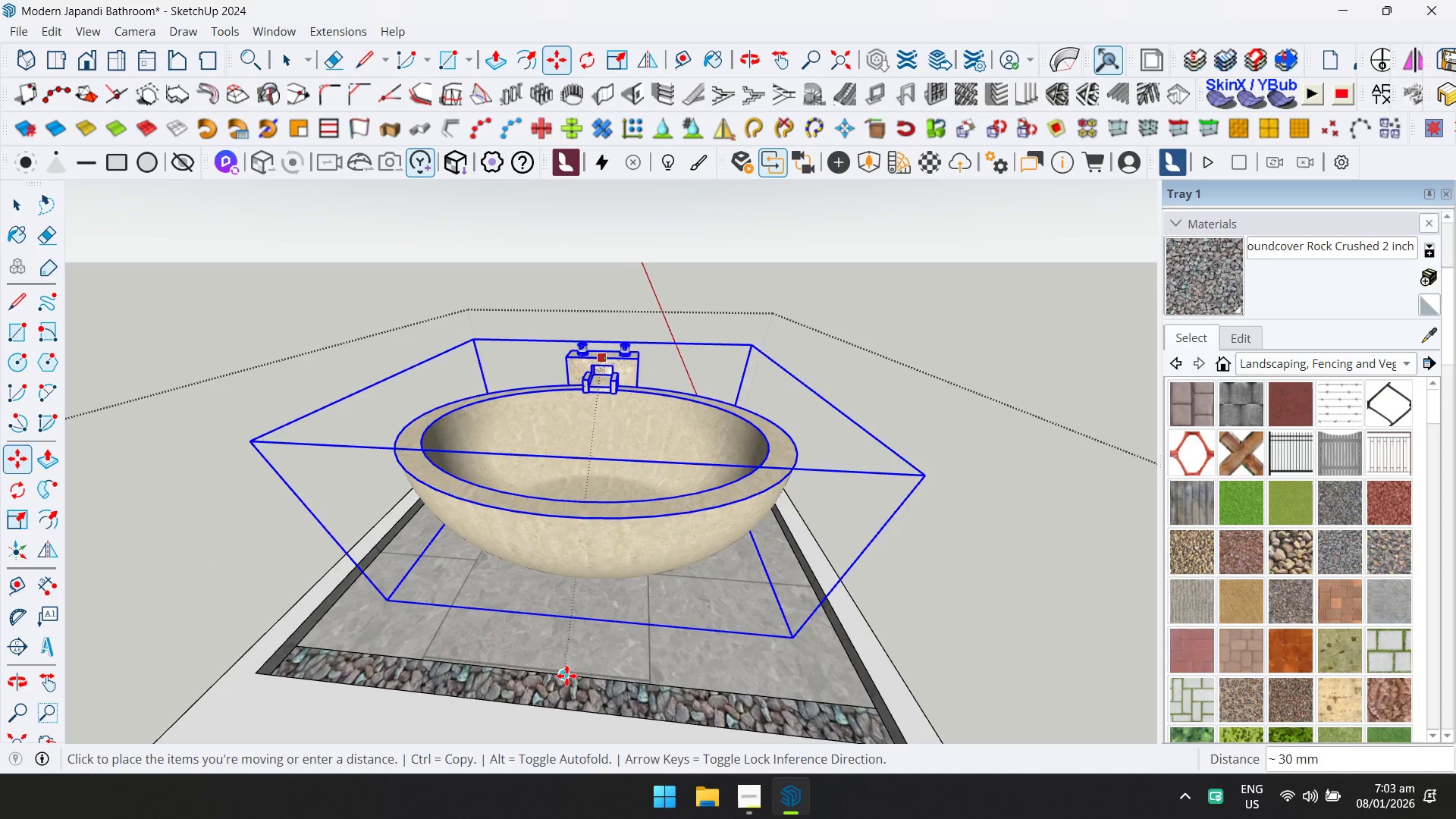 
scroll: coordinate [610, 355], scroll_direction: down, amount: 3.0
 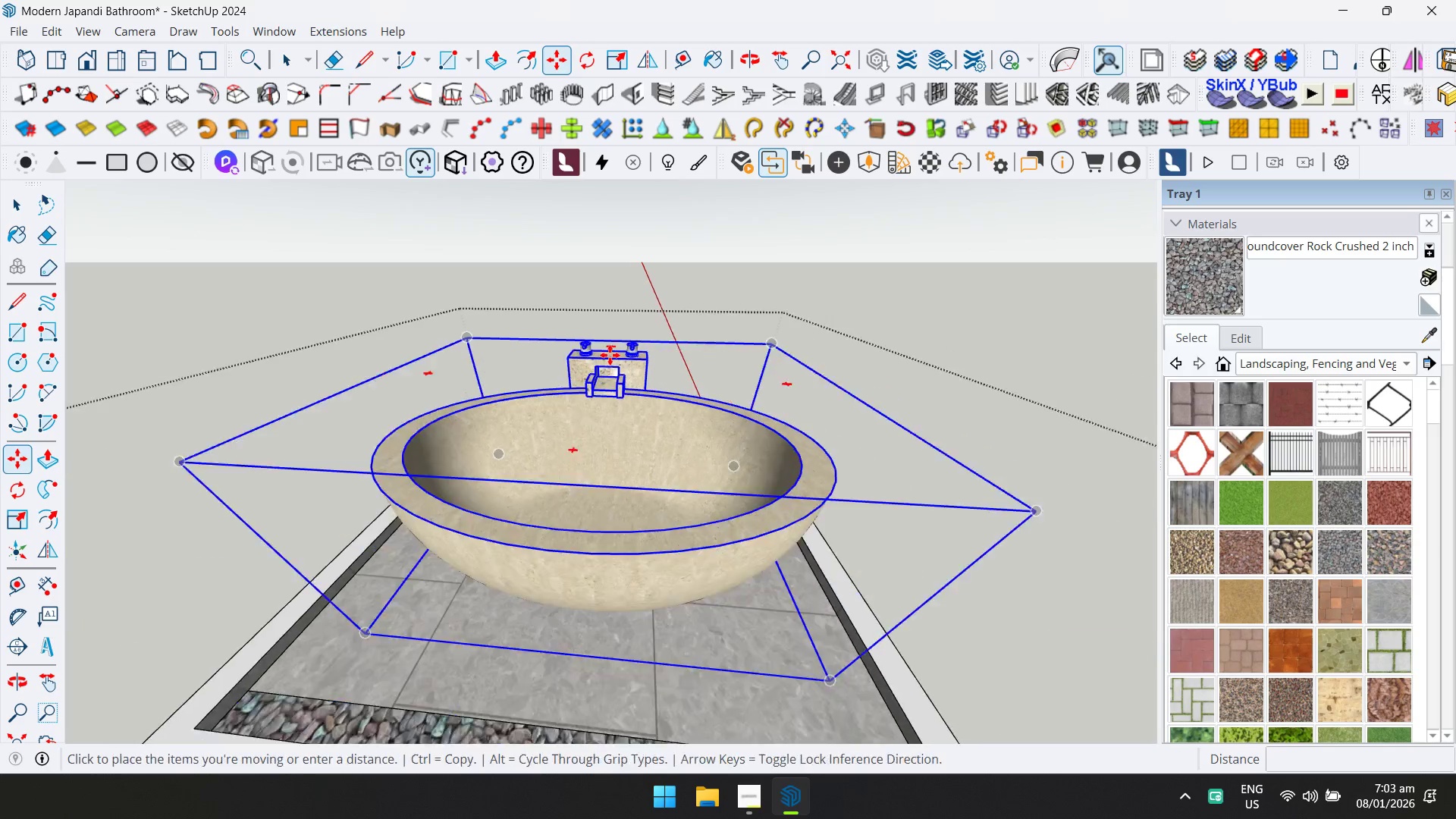 
left_click([568, 675])
 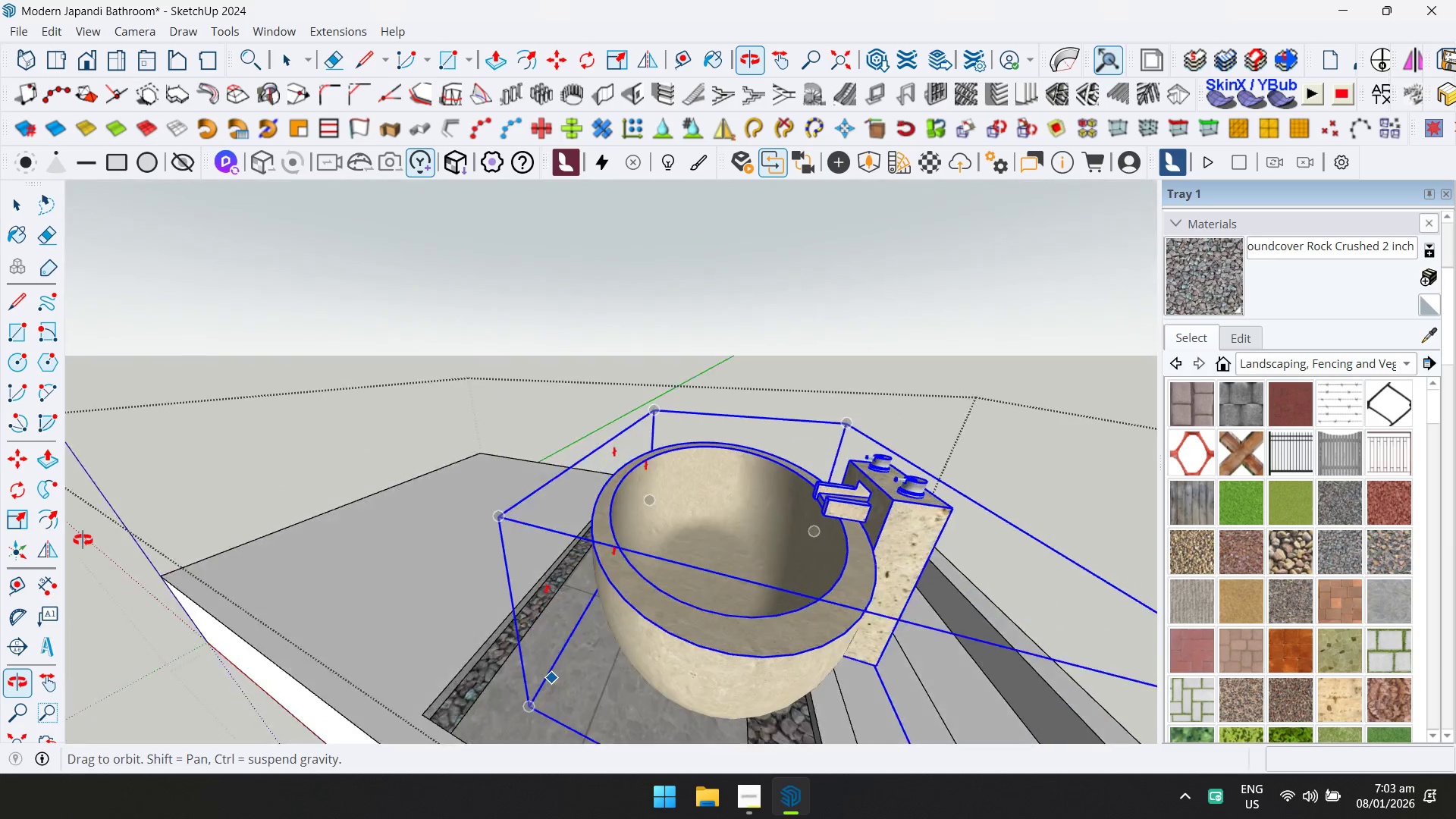 
scroll: coordinate [921, 748], scroll_direction: down, amount: 2.0
 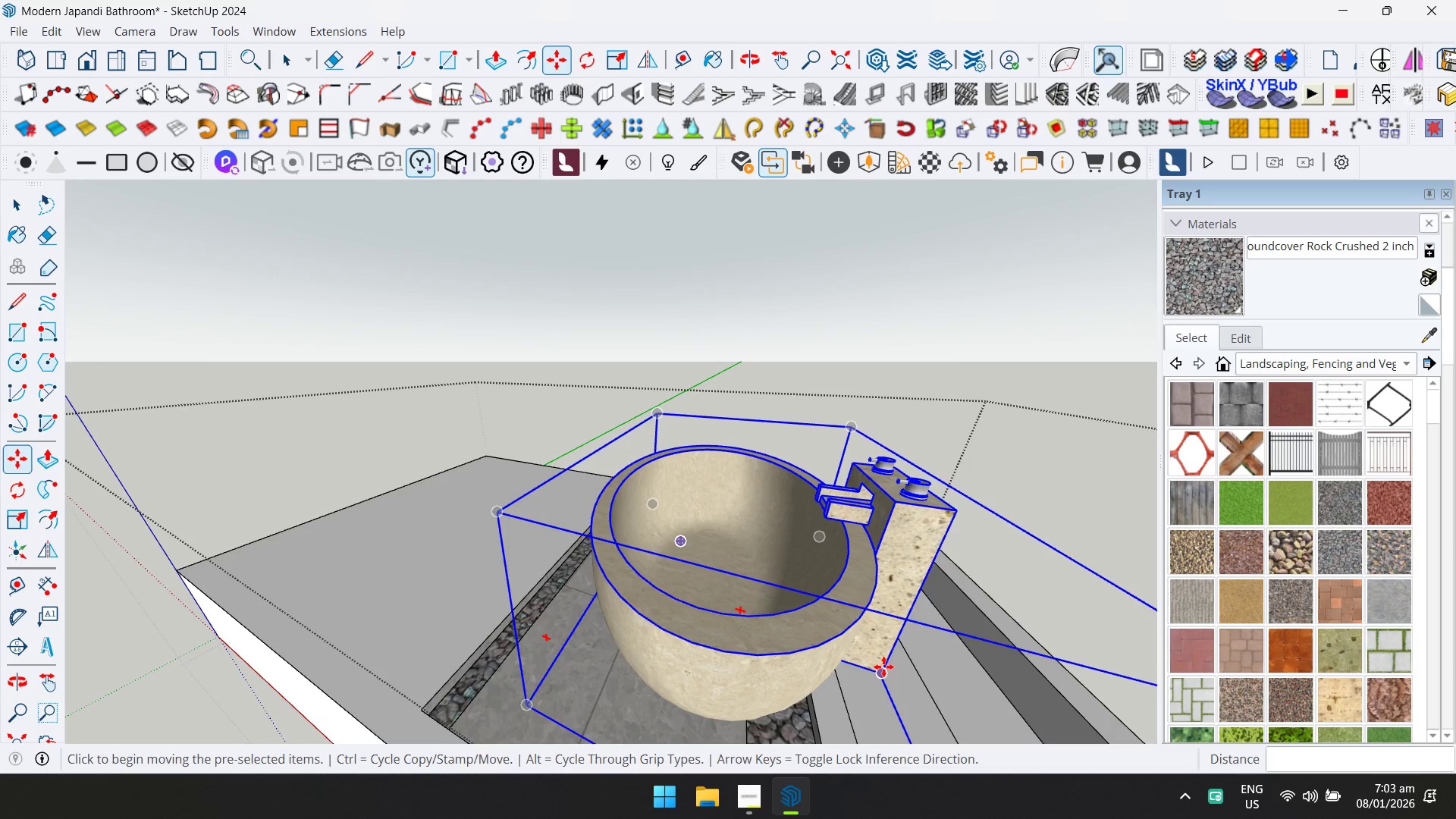 
left_click([883, 668])
 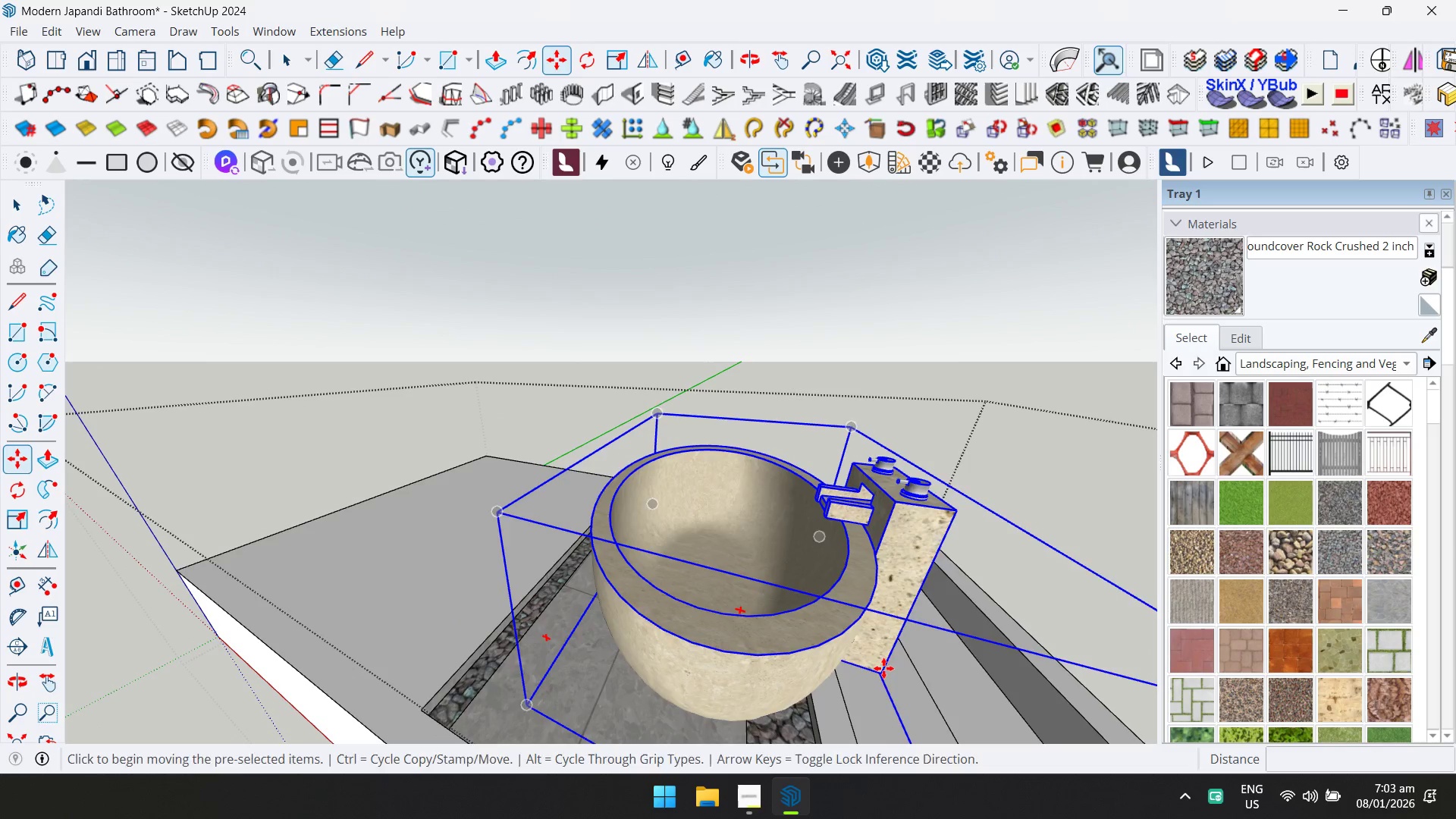 
key(ArrowLeft)
 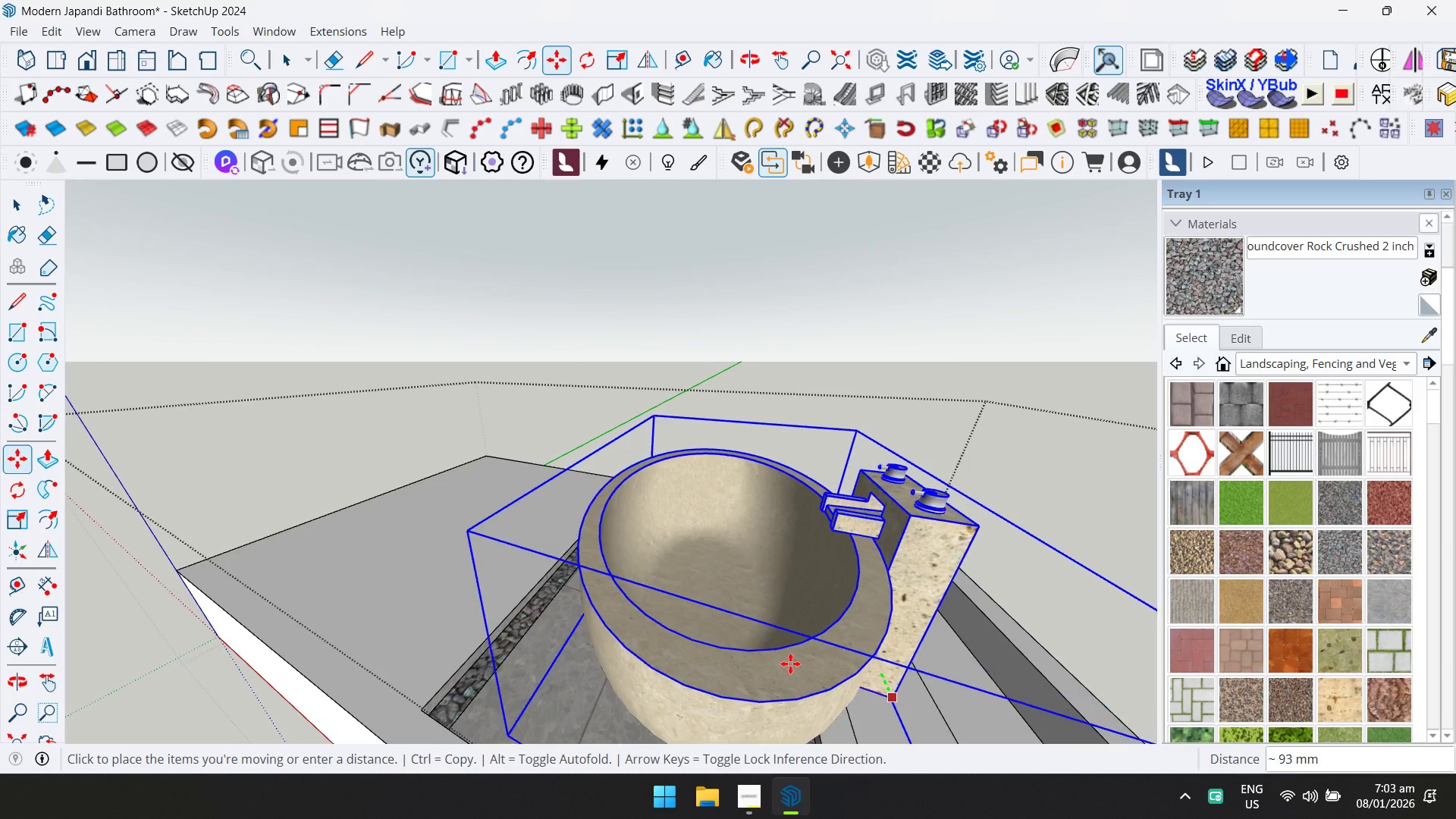 
key(ArrowRight)
 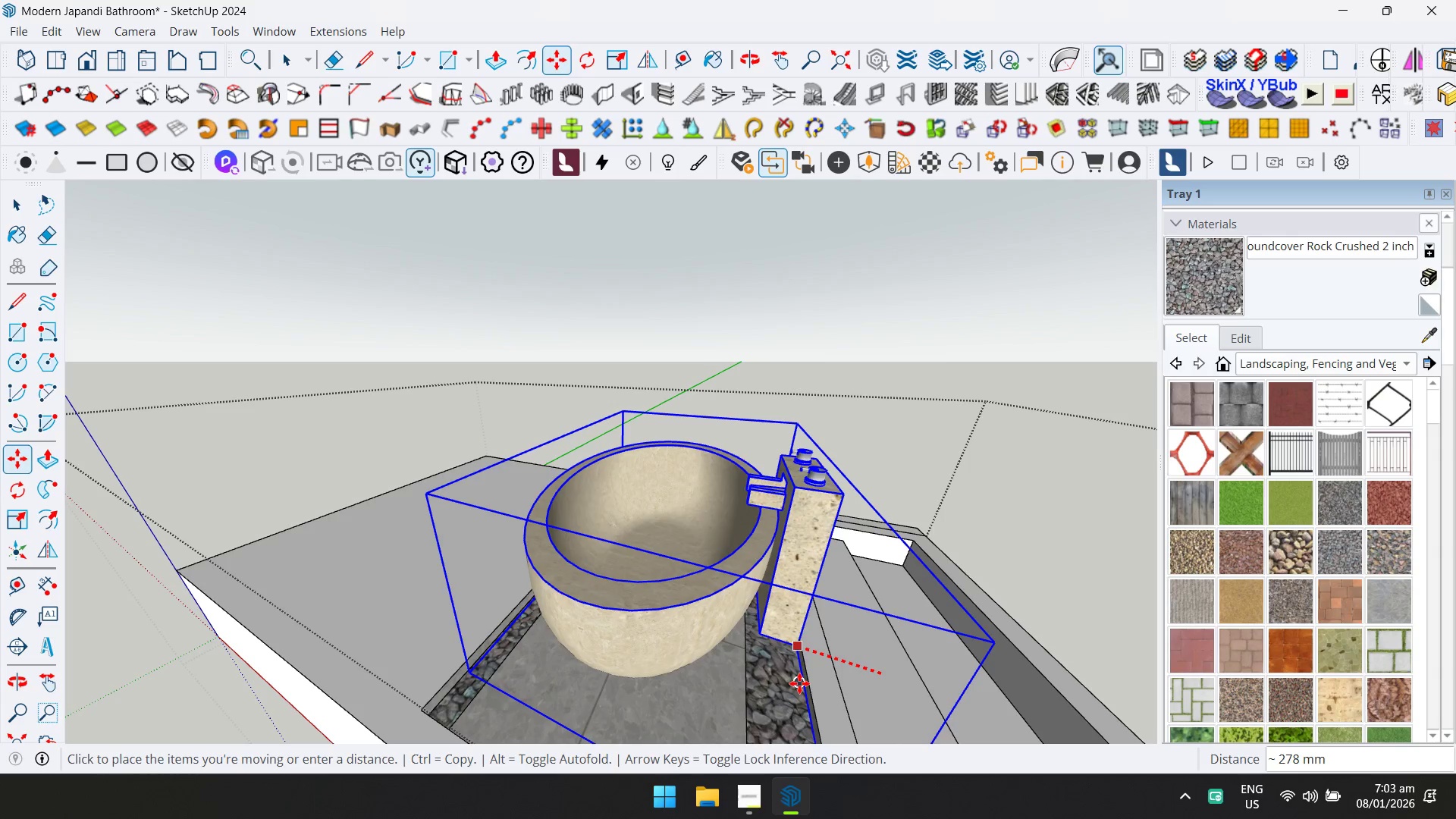 
left_click([799, 683])
 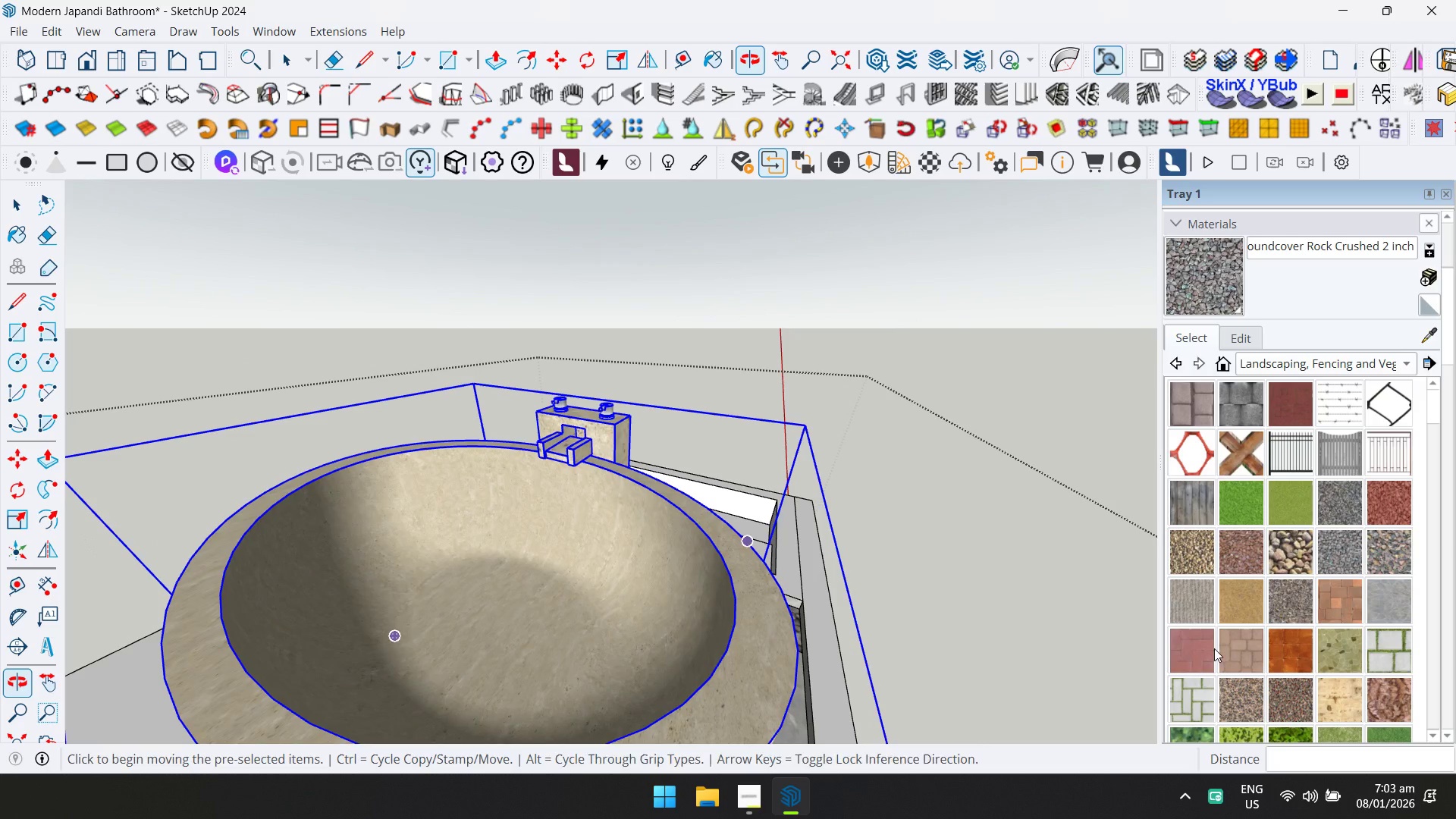 
hold_key(key=ShiftLeft, duration=0.39)
 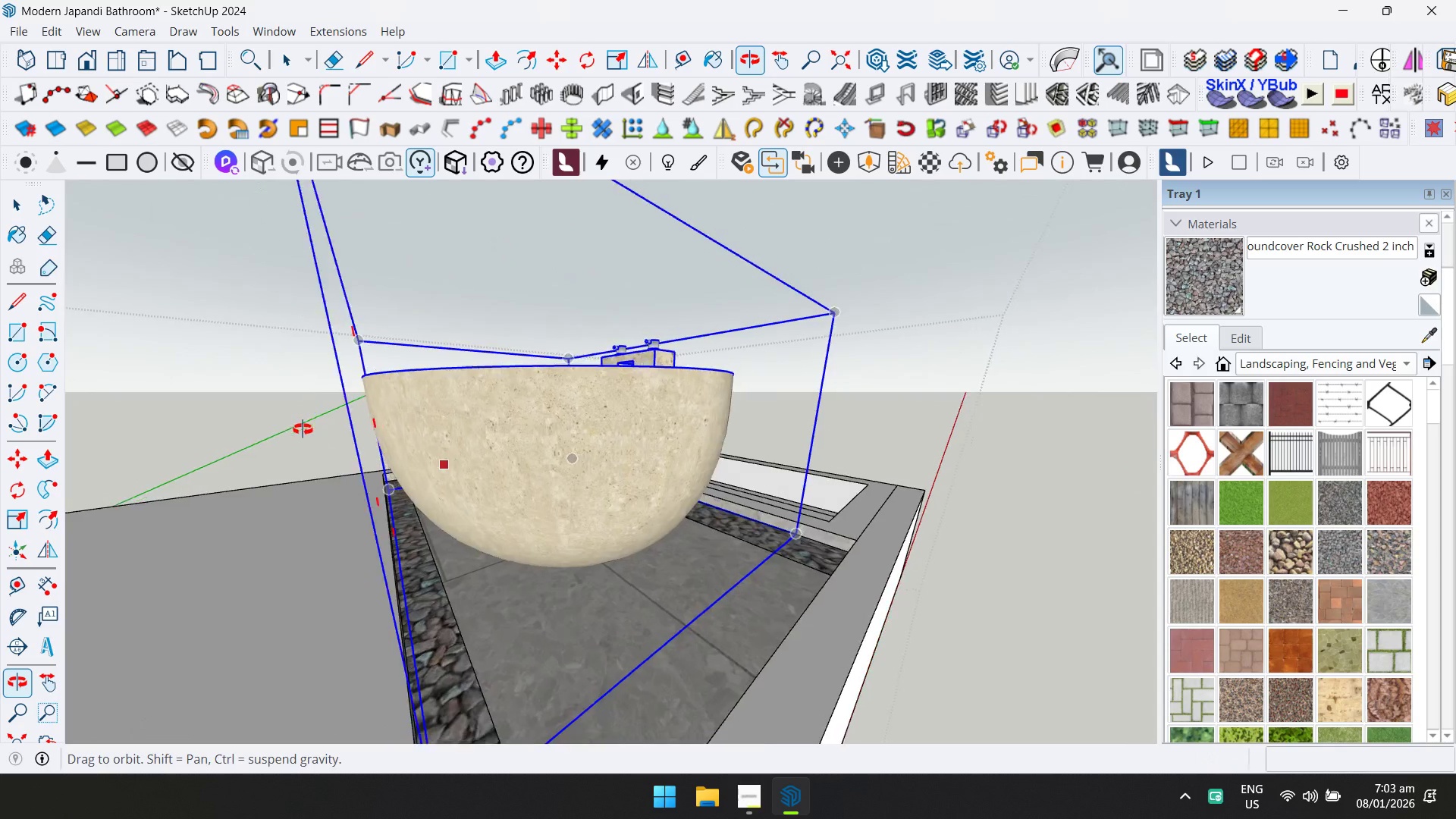 
scroll: coordinate [574, 601], scroll_direction: down, amount: 5.0
 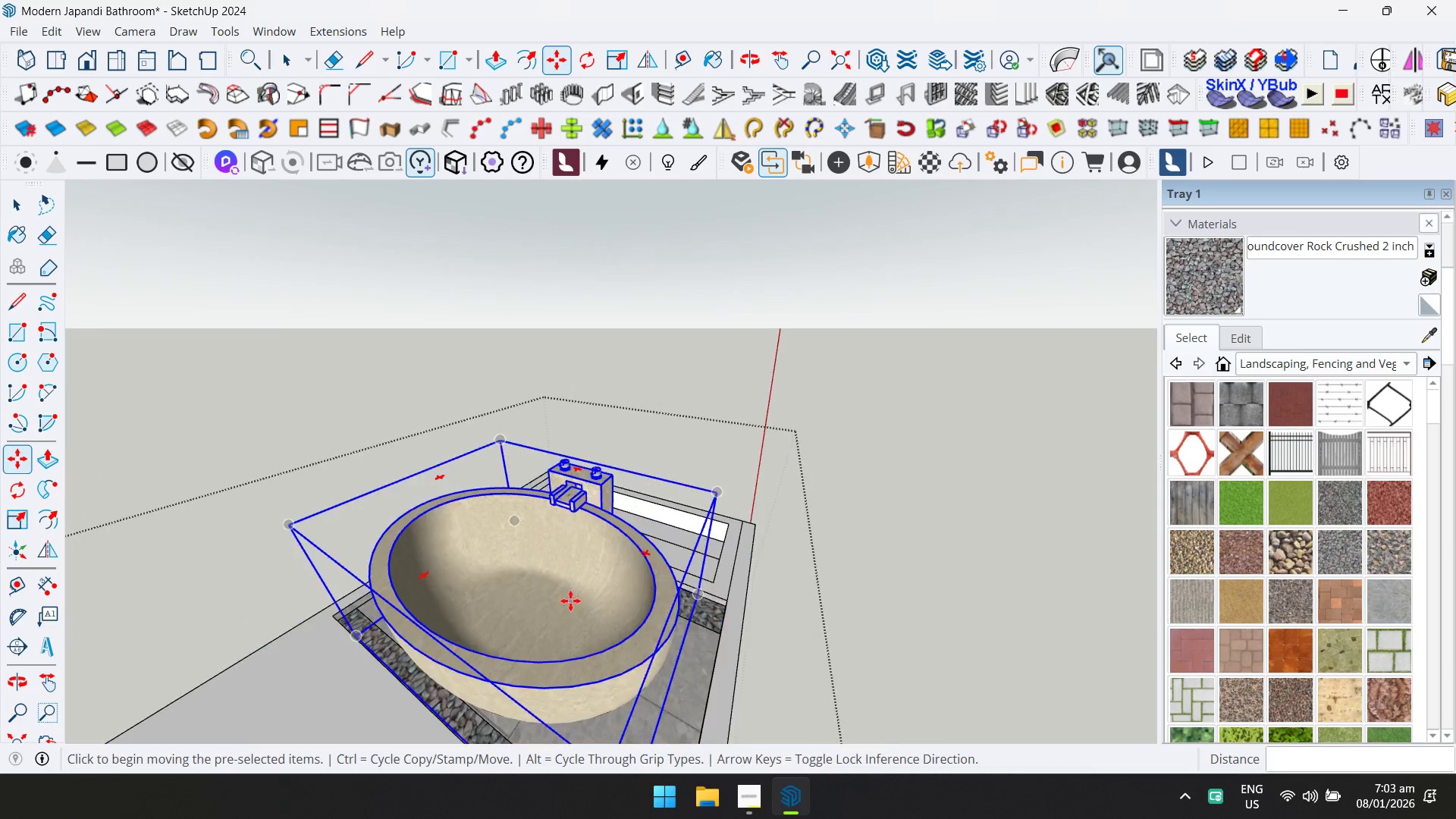 
key(Space)
 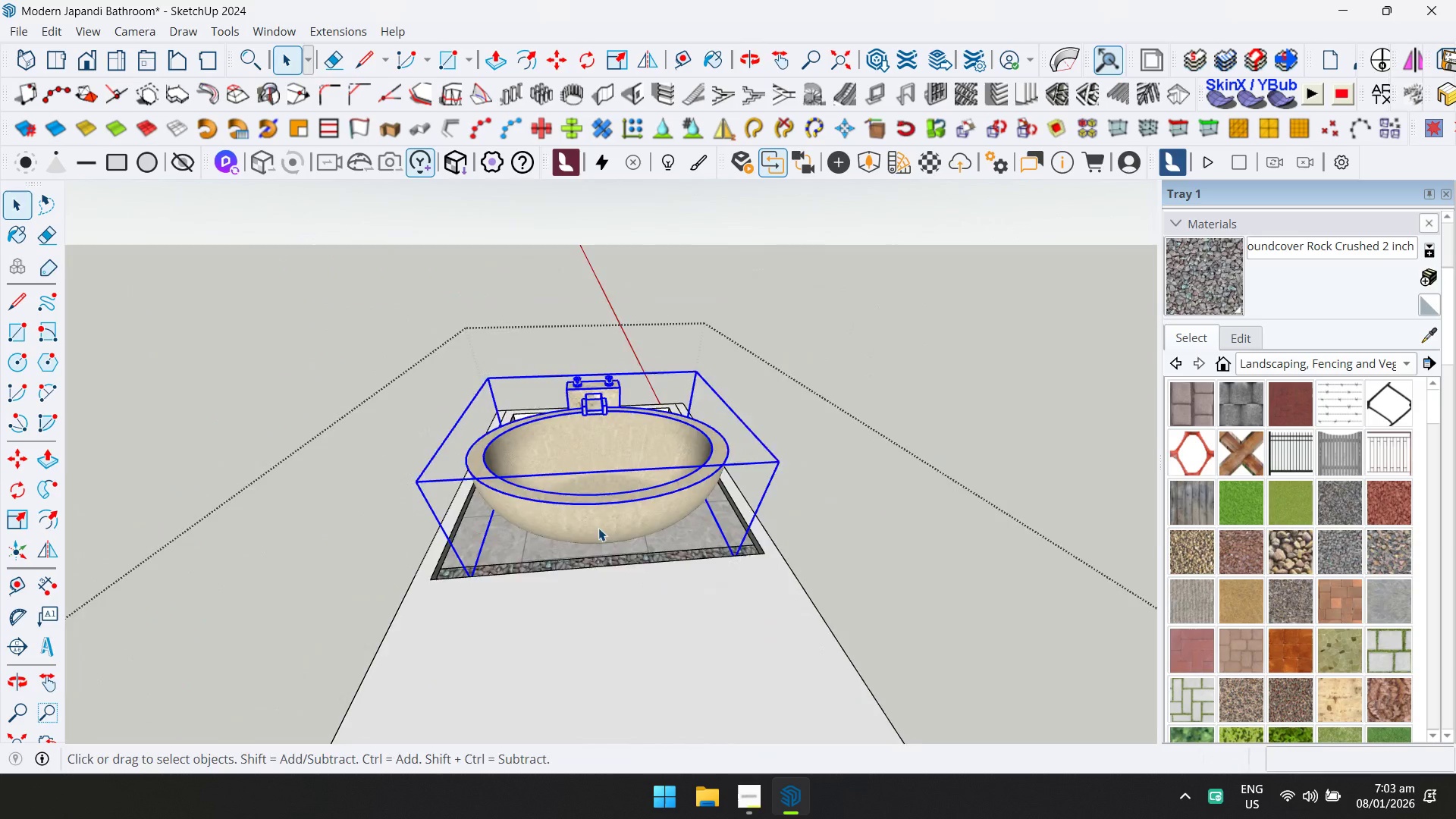 
key(Escape)
 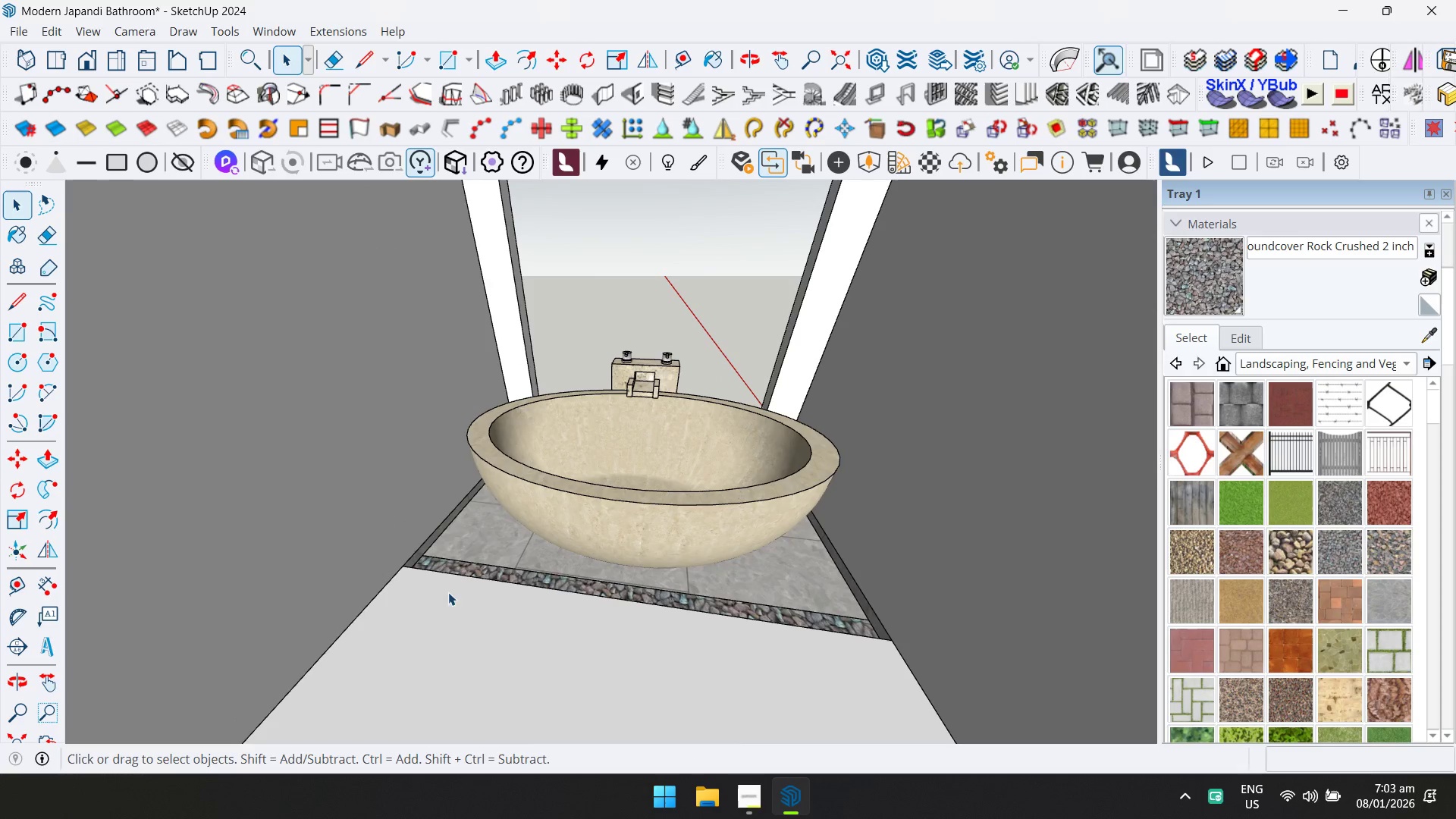 
scroll: coordinate [585, 519], scroll_direction: up, amount: 4.0
 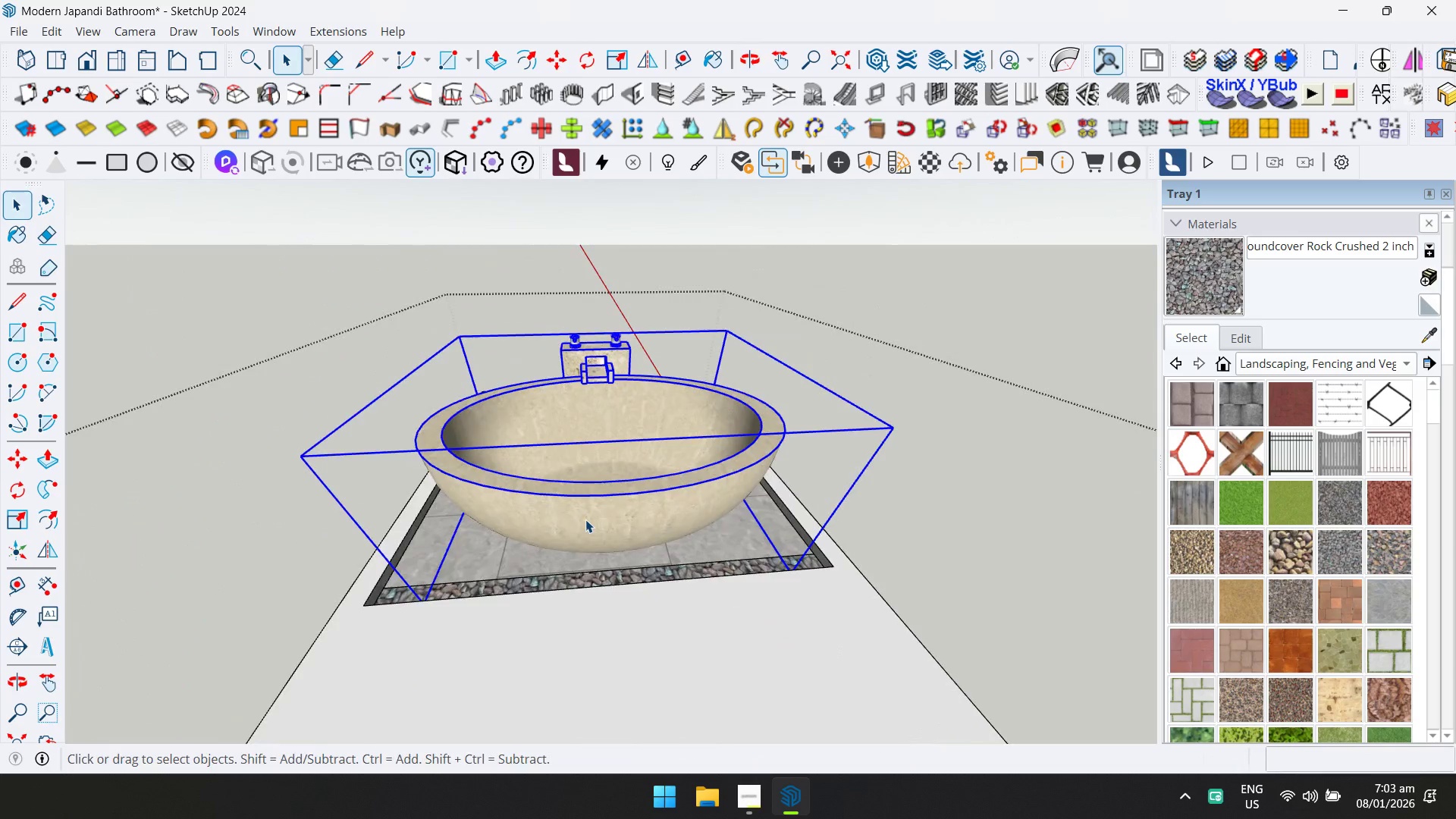 
wait(7.06)
 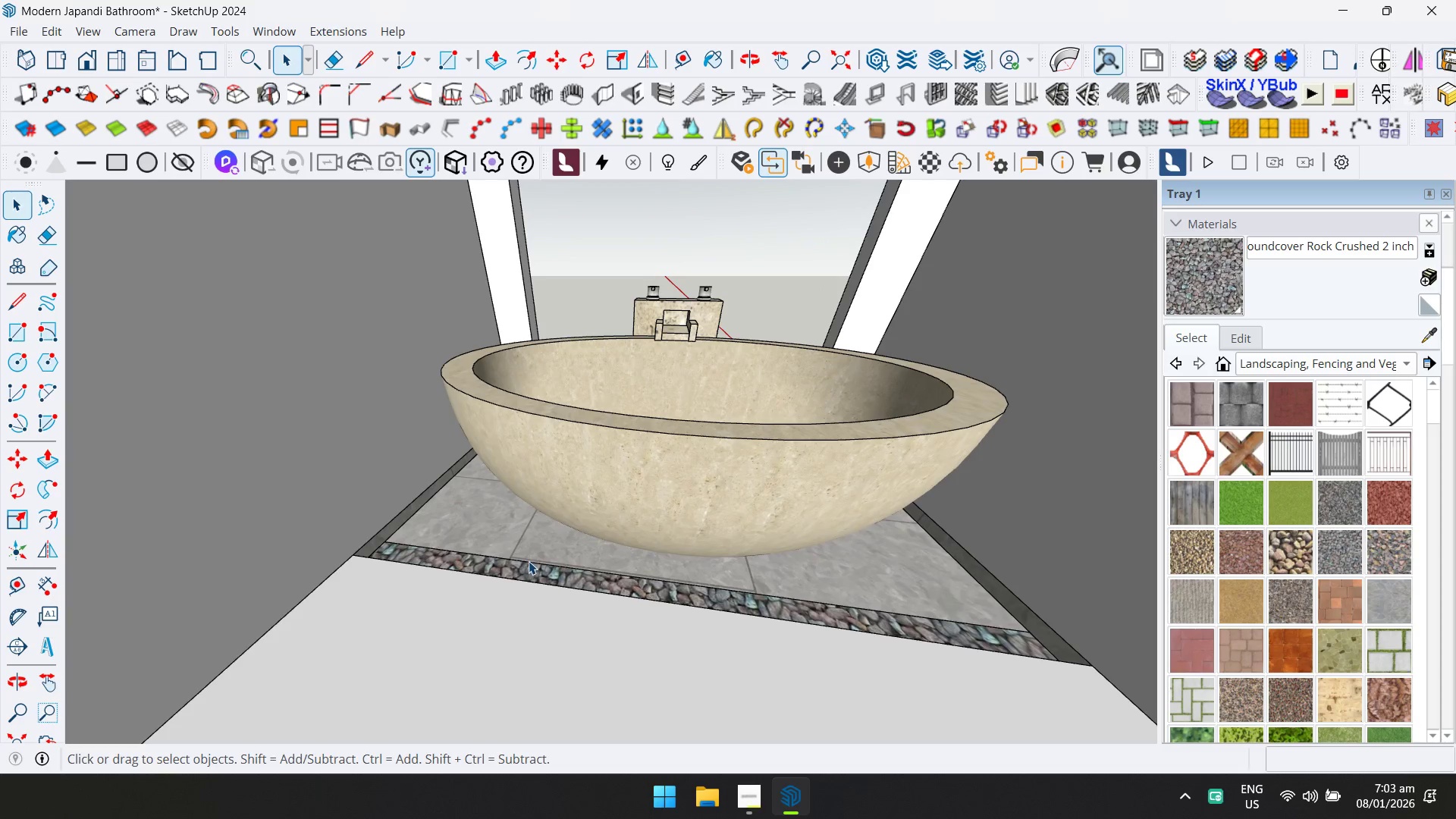 
double_click([529, 562])
 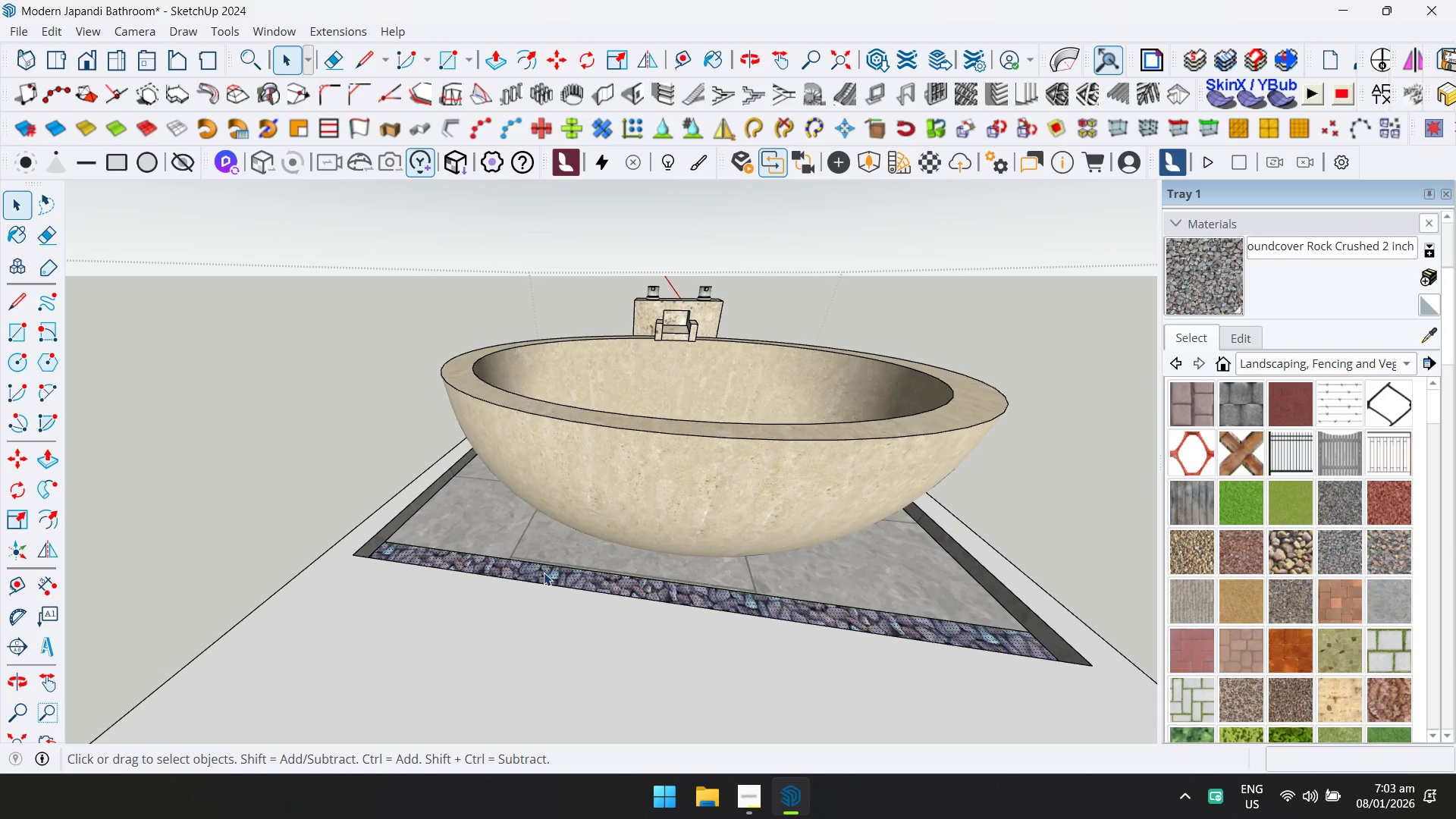 
scroll: coordinate [531, 578], scroll_direction: up, amount: 4.0
 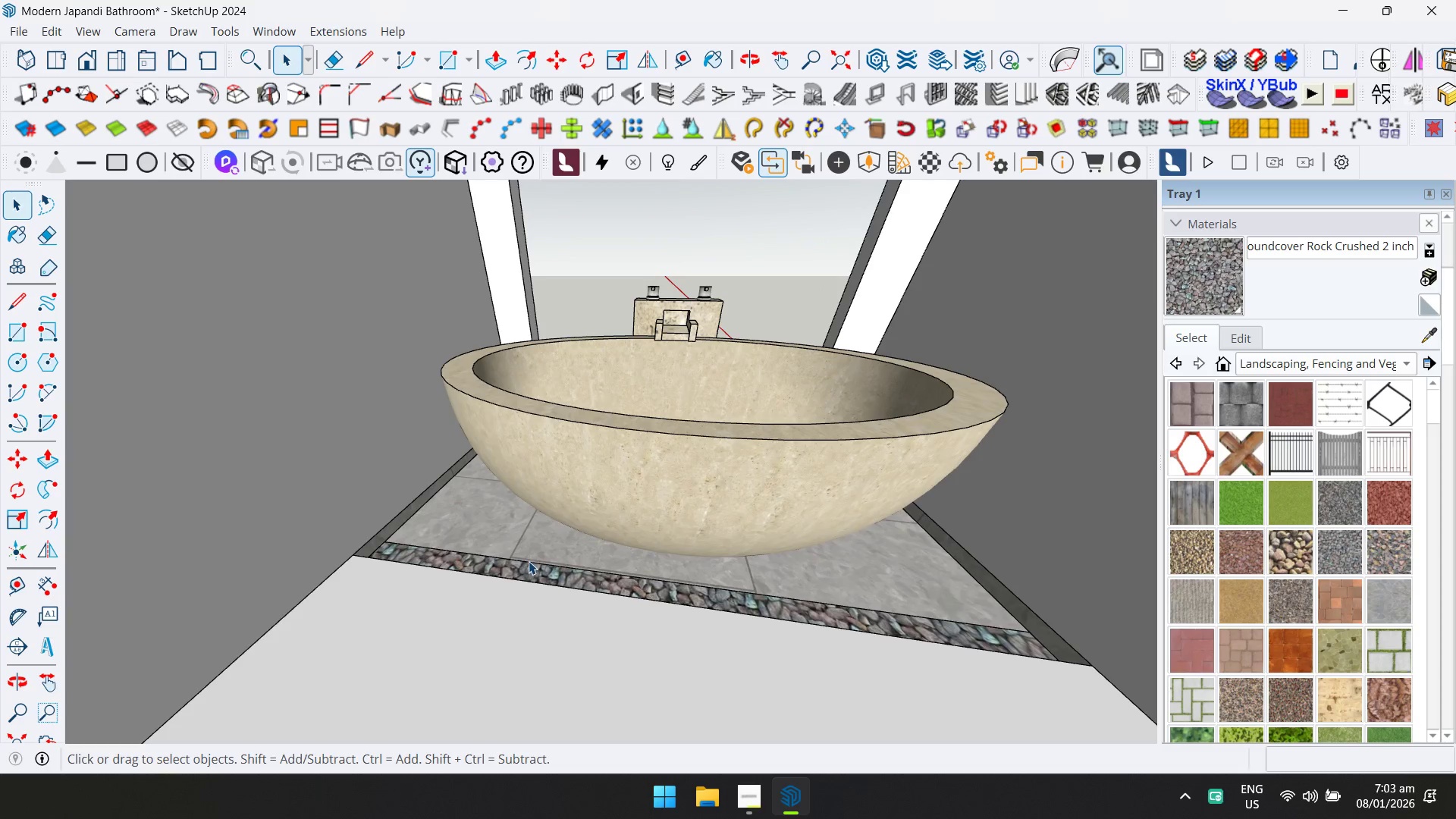 
key(P)
 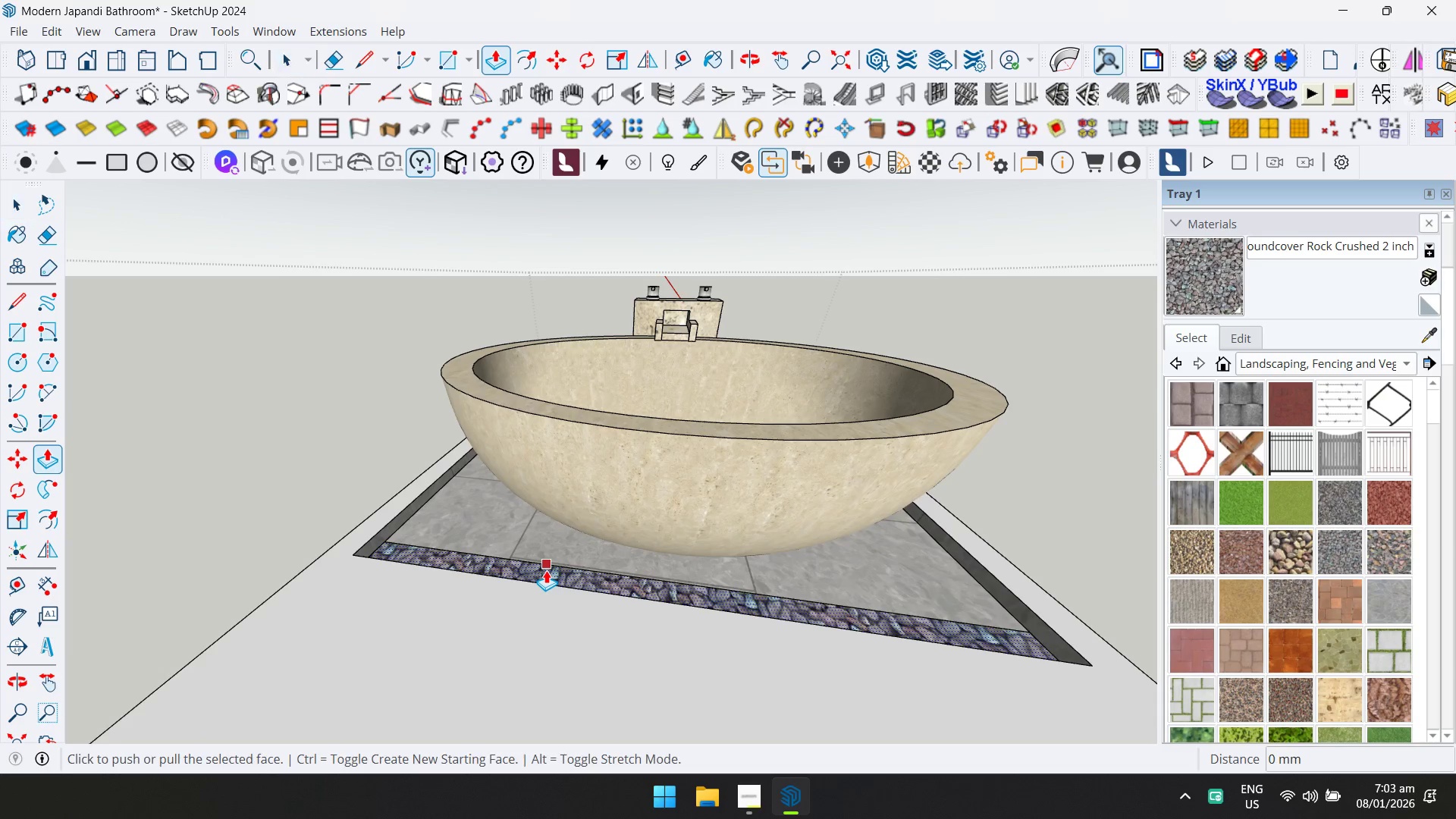 
left_click([546, 570])
 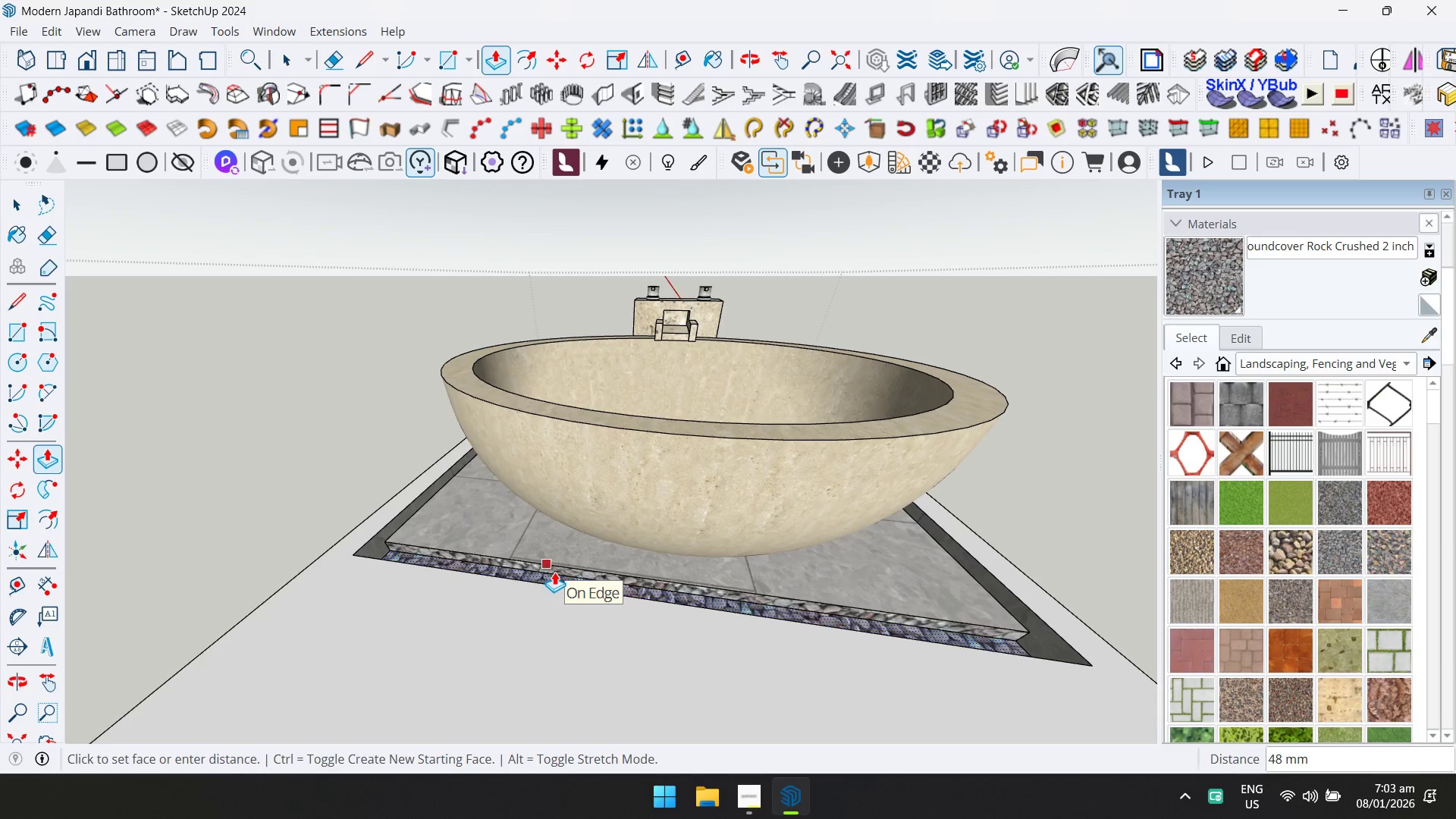 
type(10)
 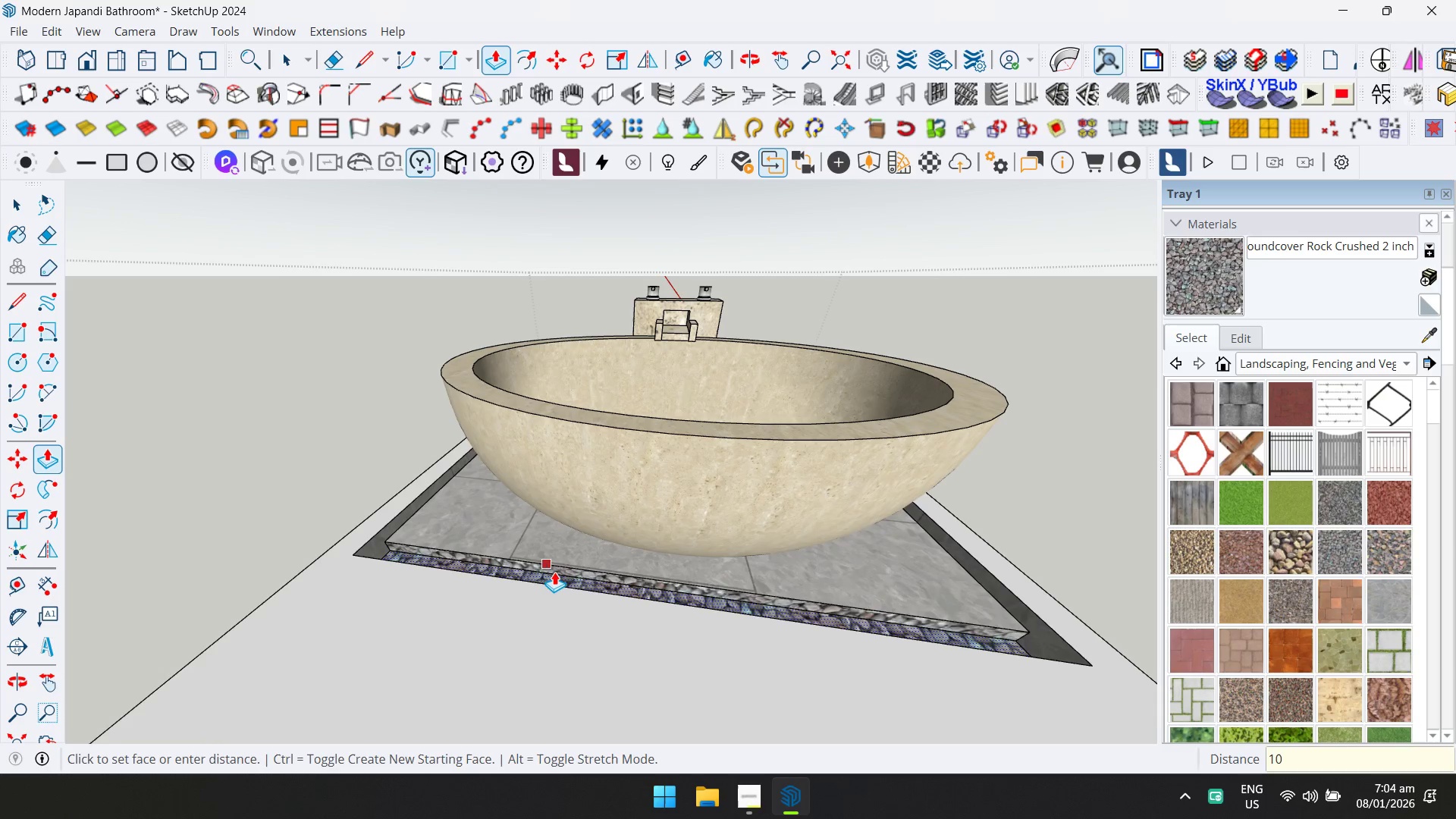 
key(Enter)
 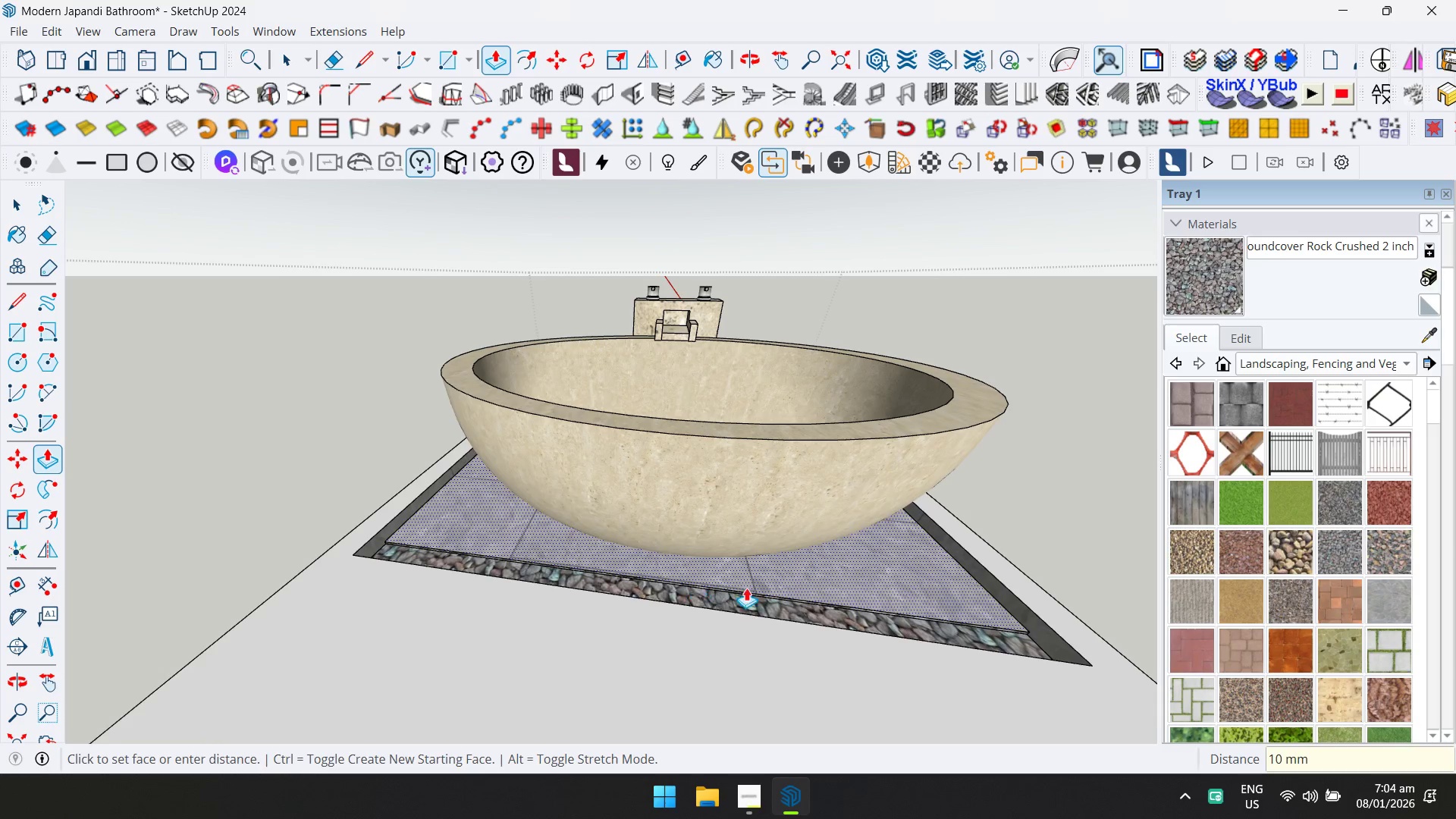 
scroll: coordinate [742, 599], scroll_direction: up, amount: 2.0
 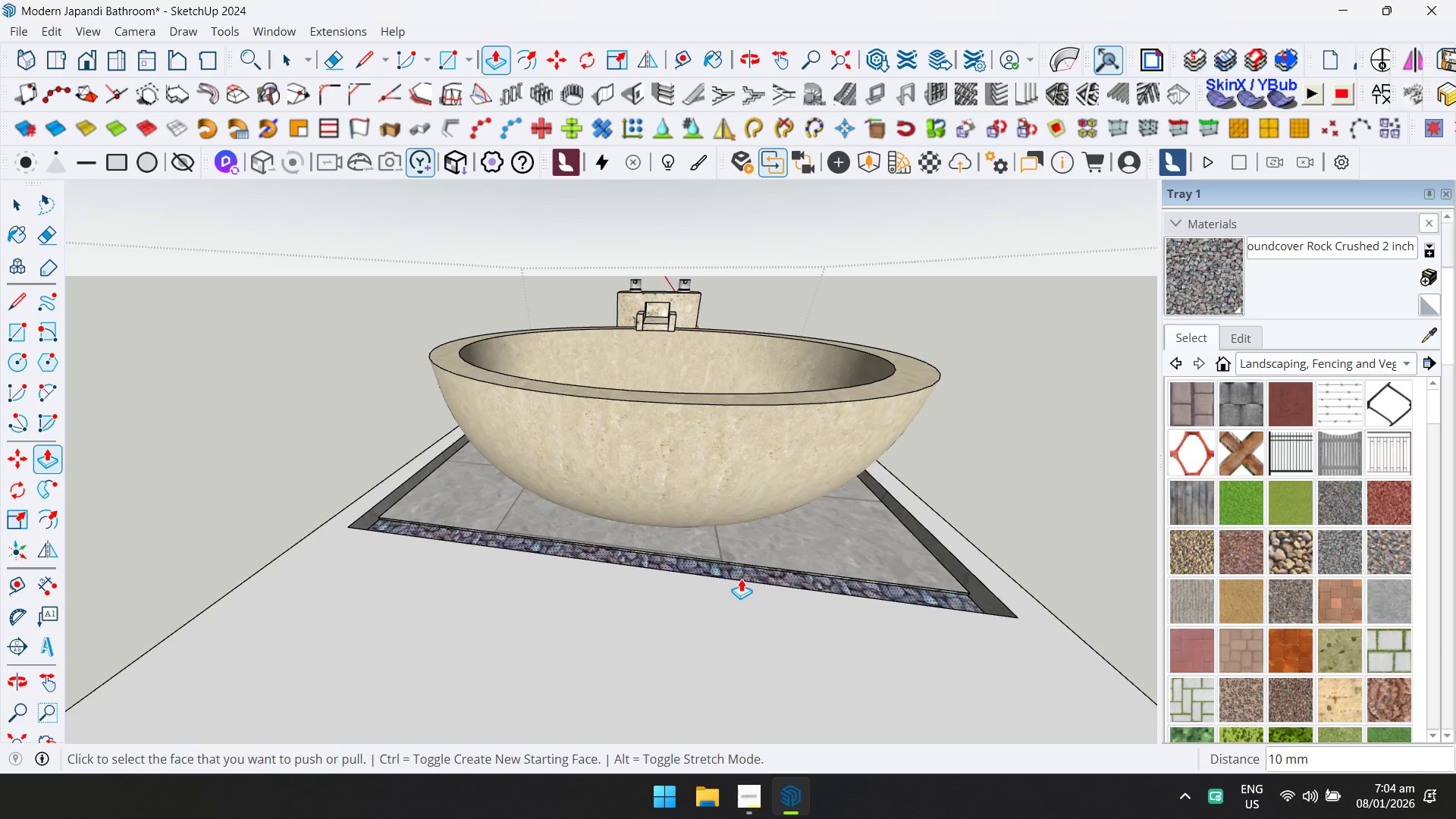 
double_click([741, 579])
 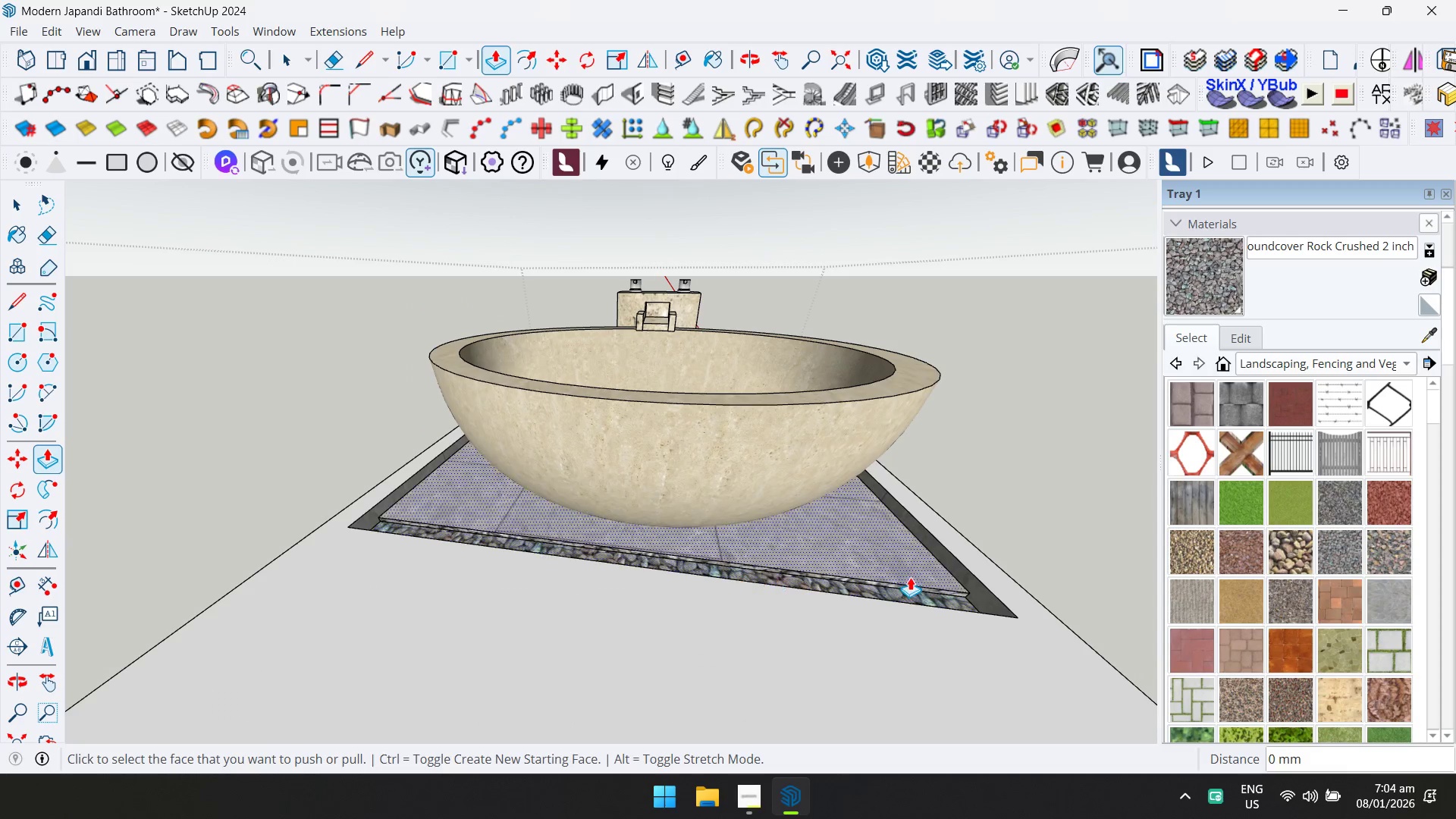 
key(Shift+ShiftLeft)
 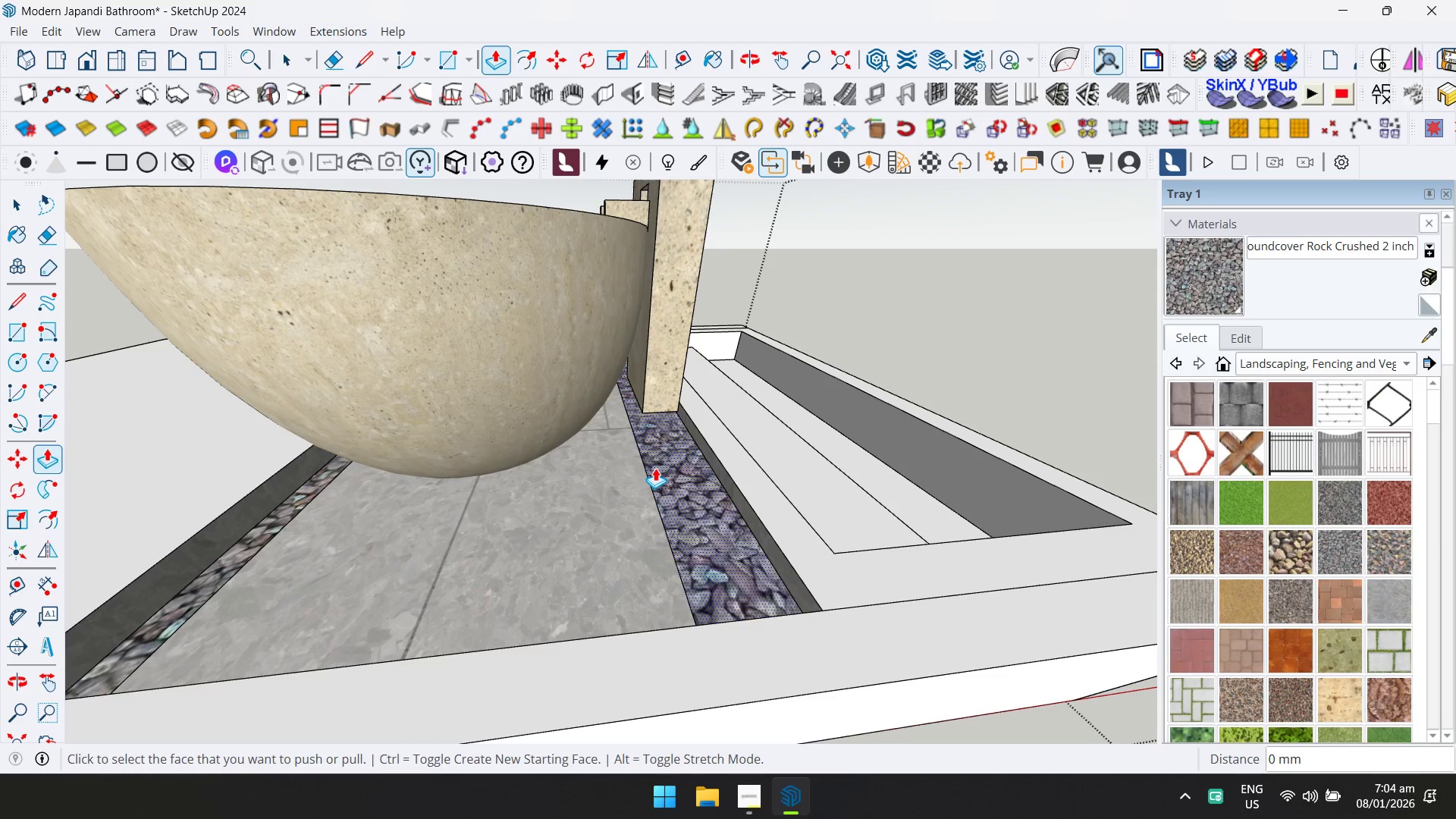 
double_click([655, 468])
 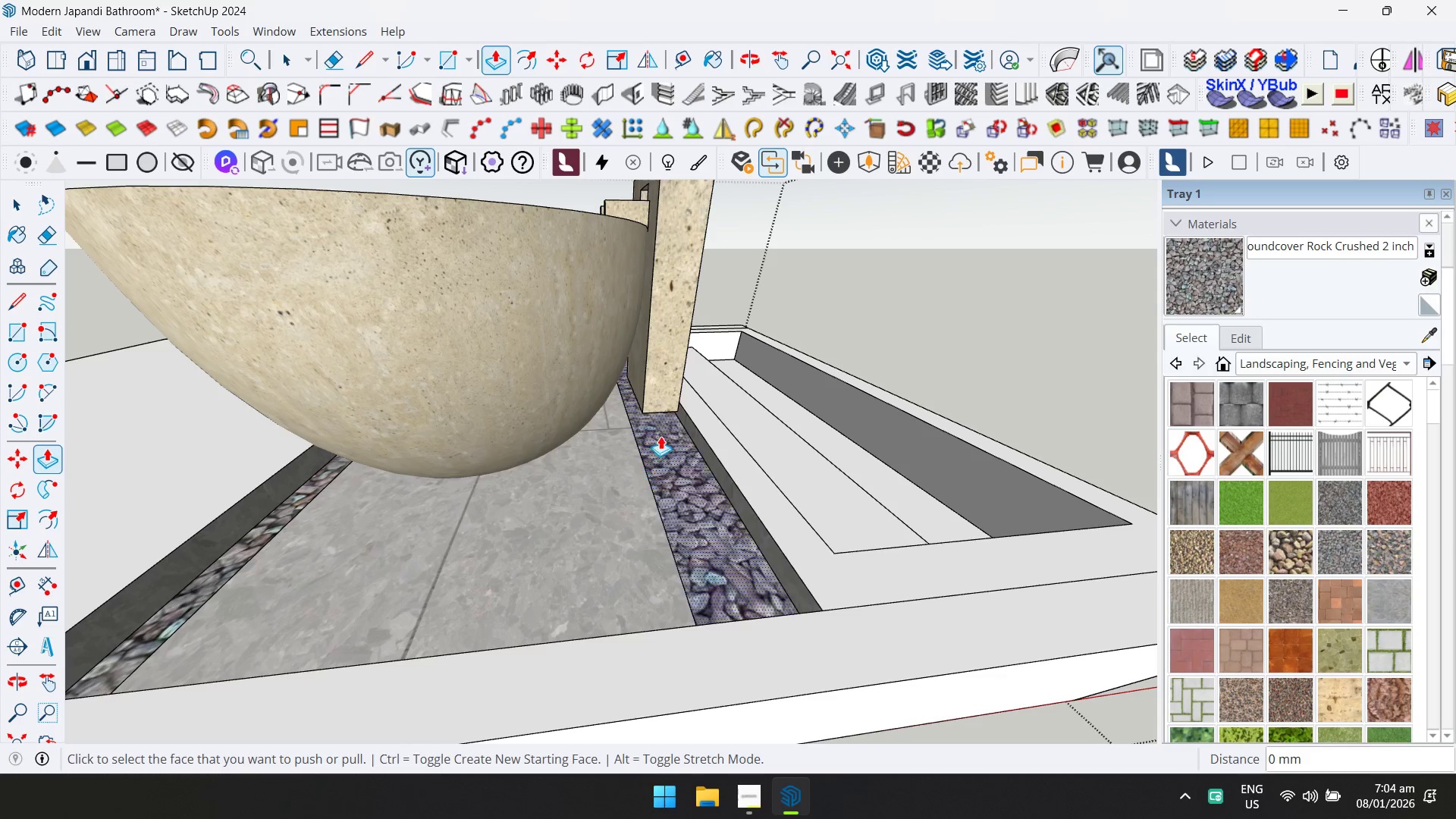 
key(Space)
 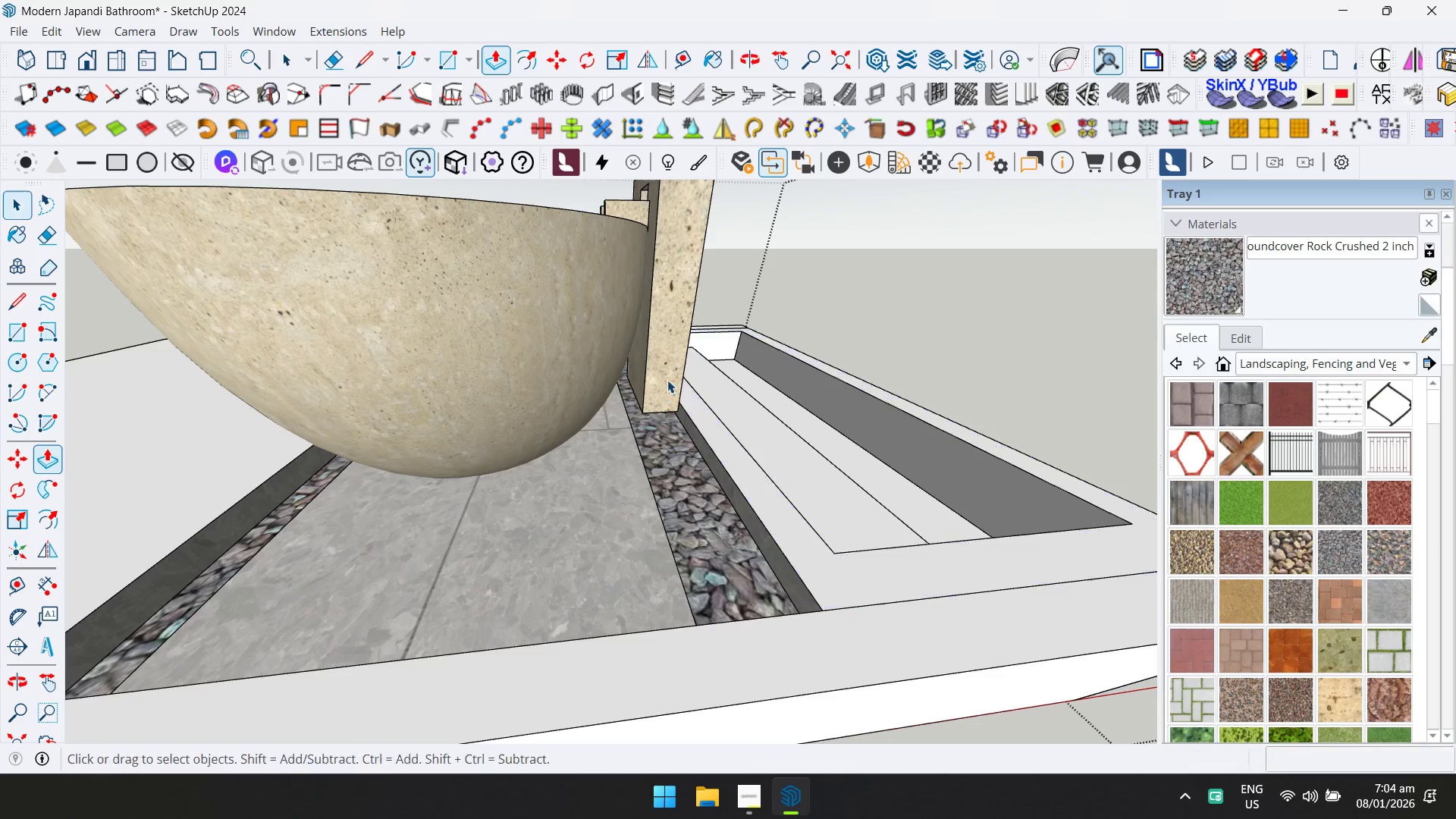 
triple_click([667, 380])
 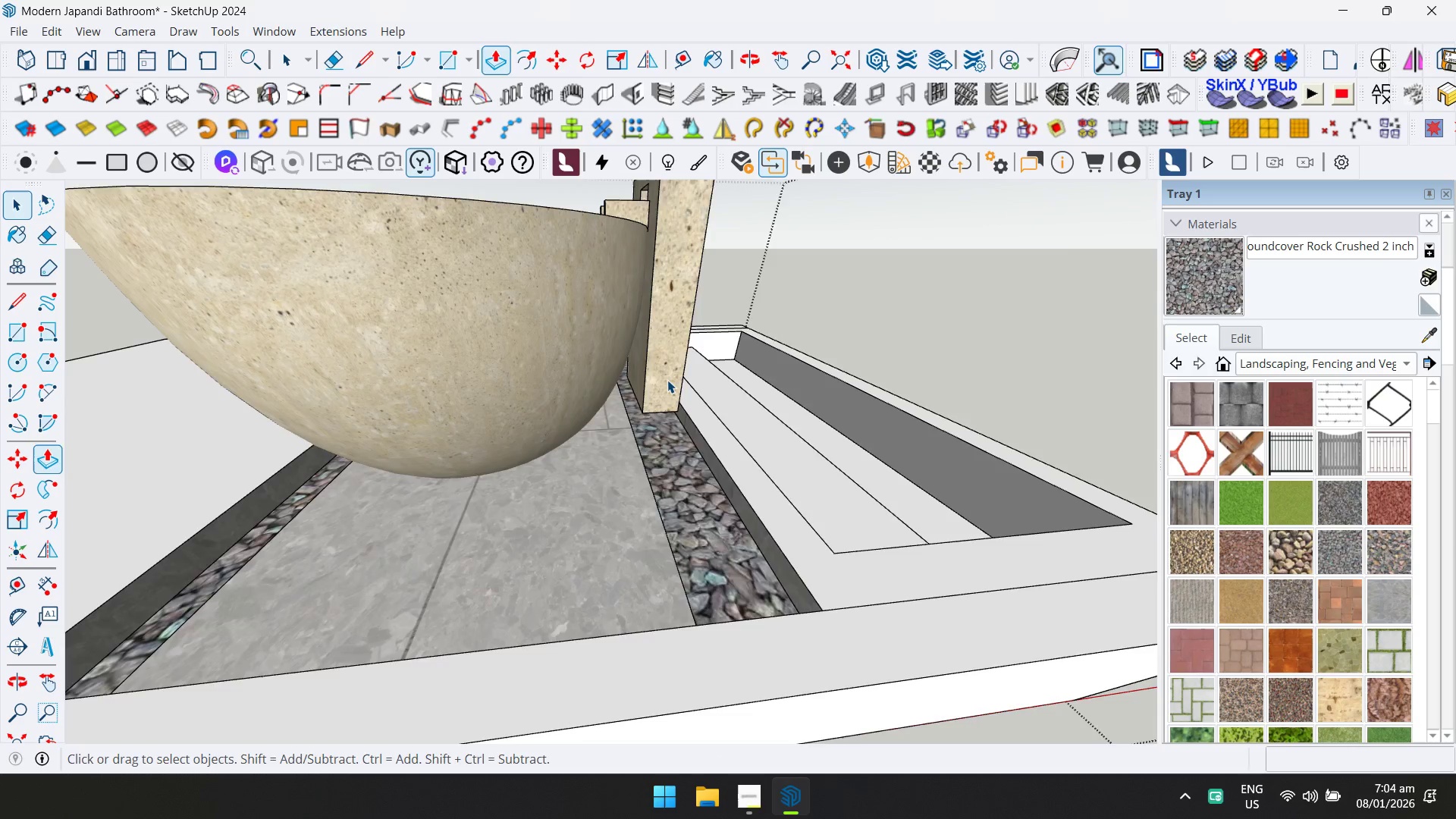 
triple_click([667, 380])
 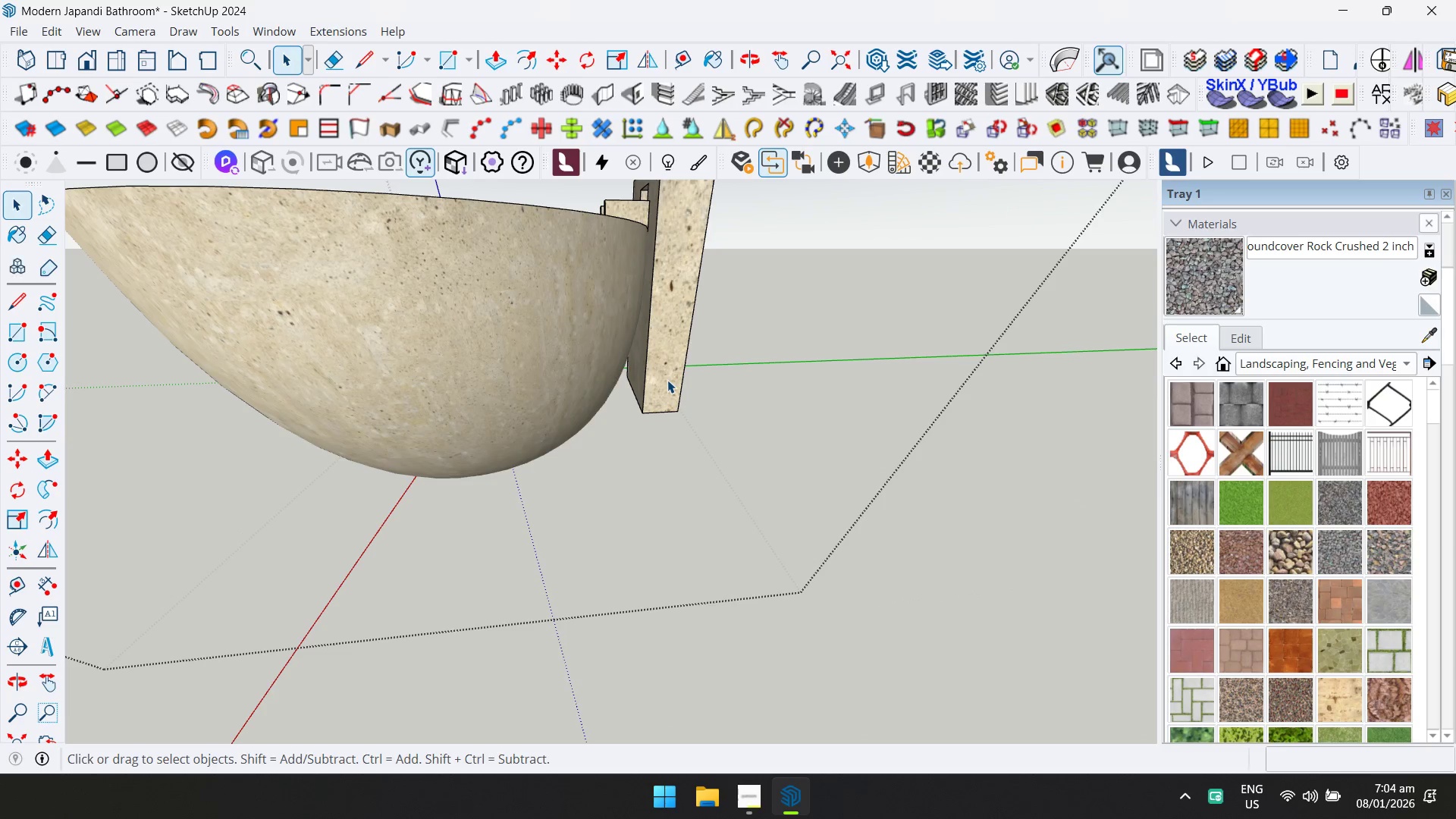 
triple_click([667, 380])
 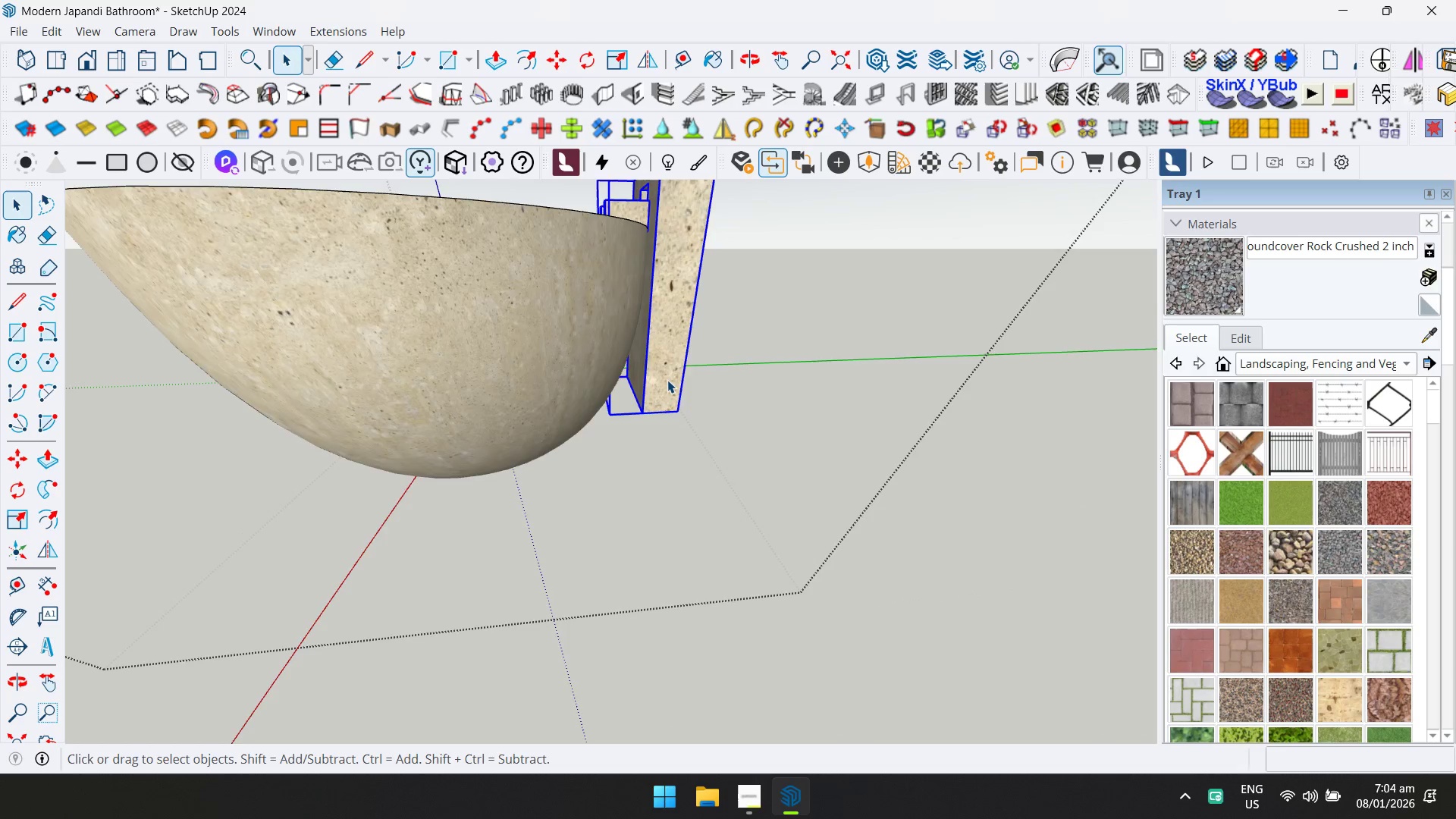 
triple_click([667, 380])
 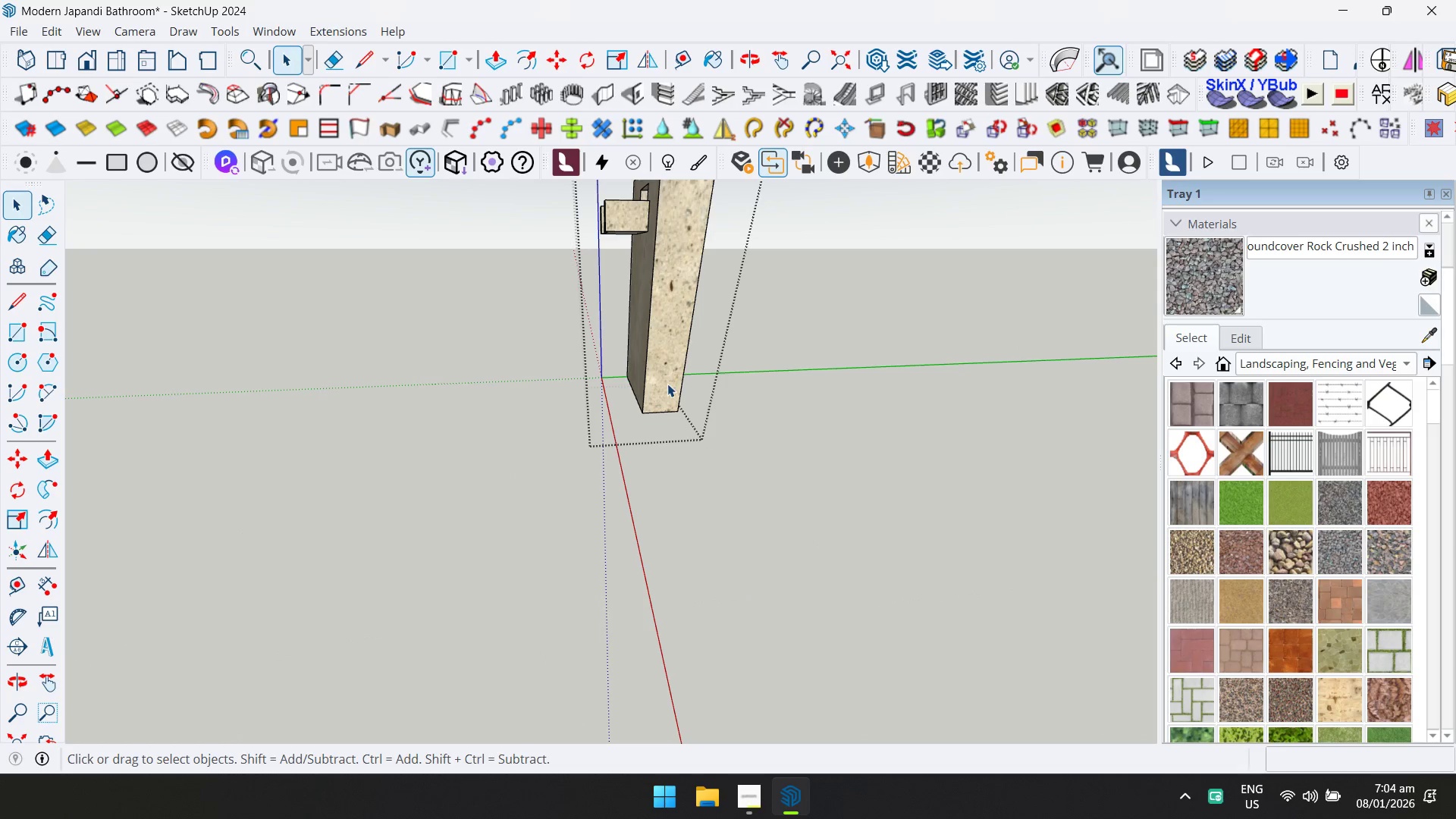 
left_click([666, 386])
 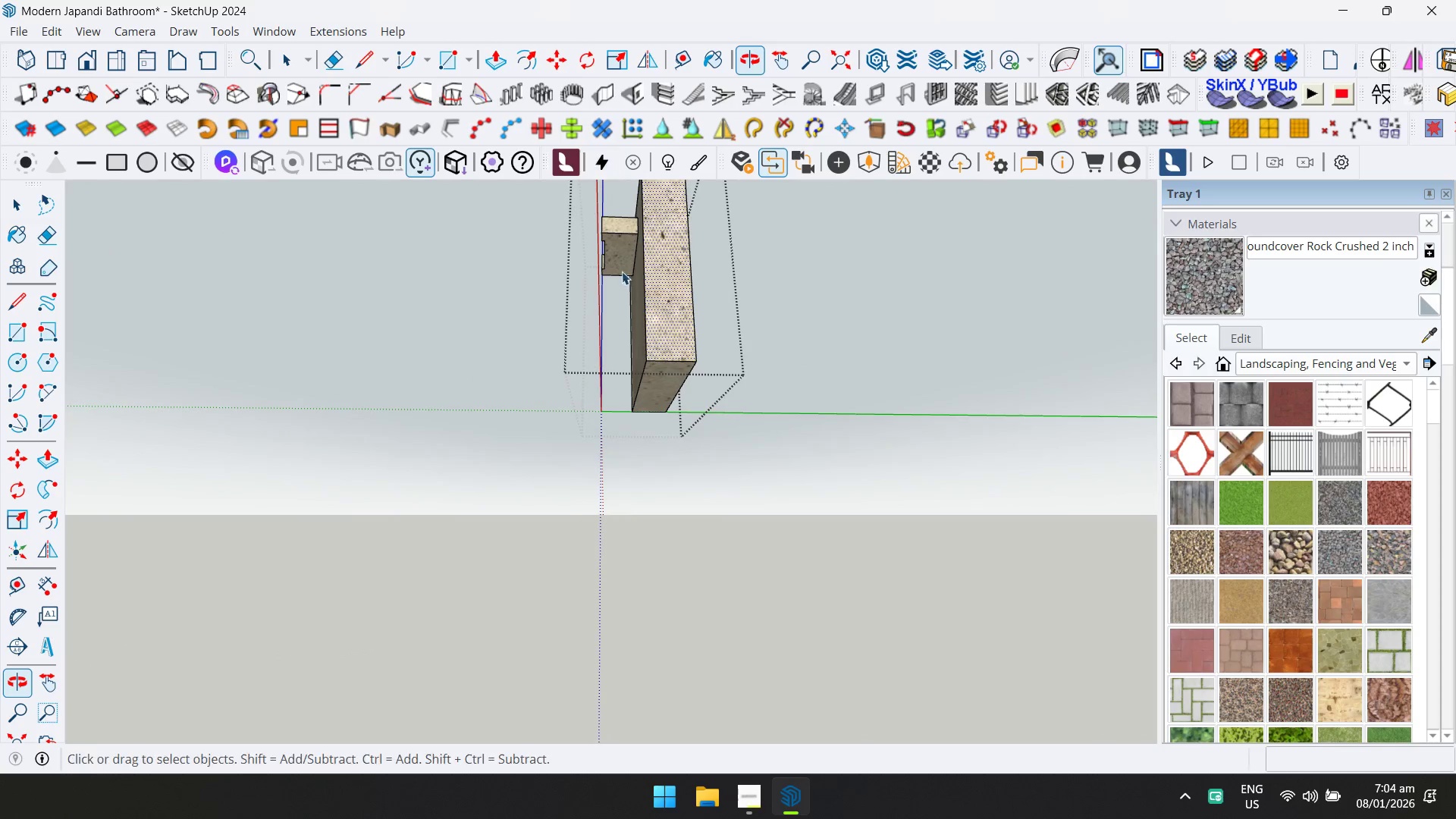 
key(P)
 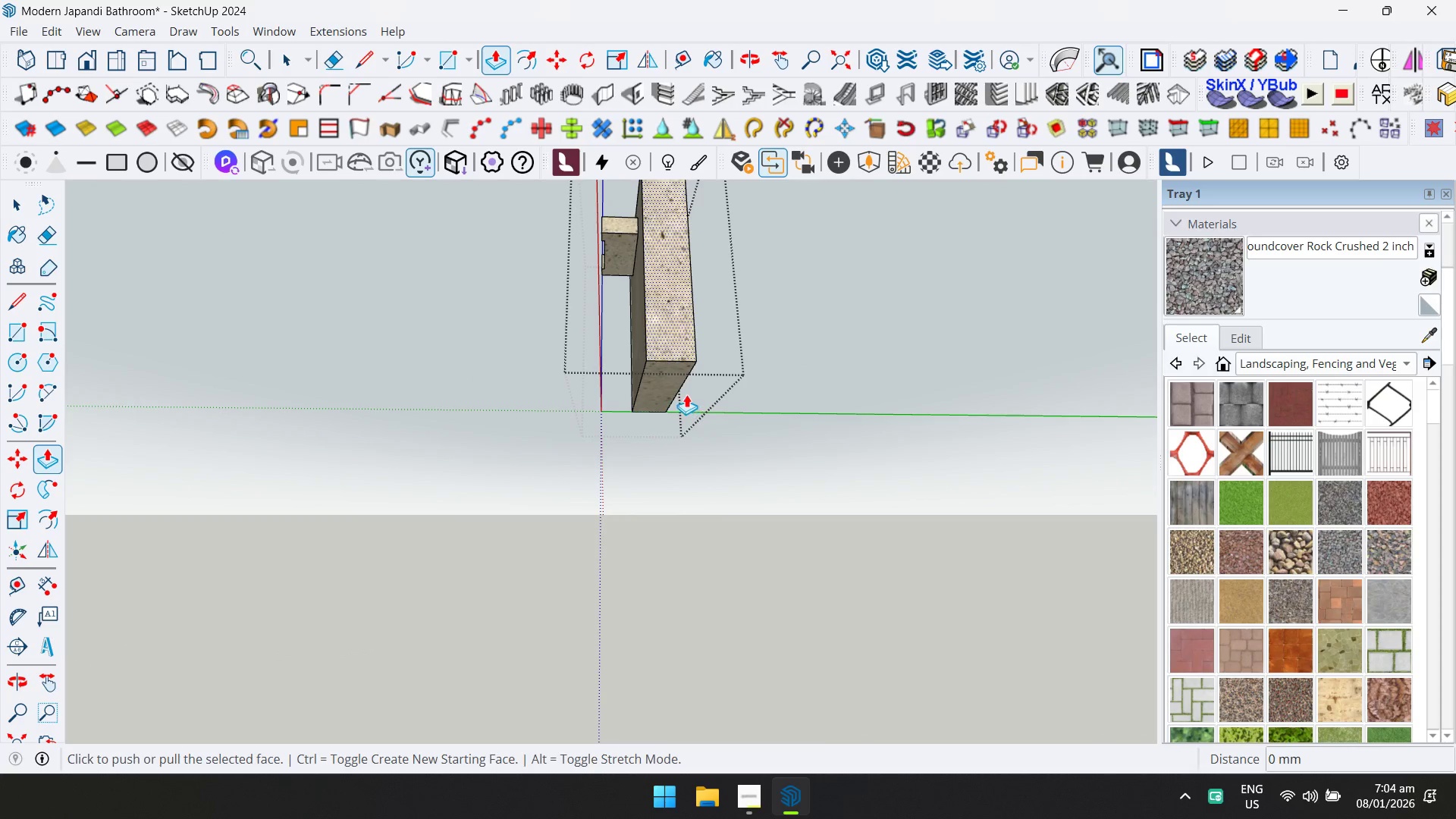 
key(Escape)
 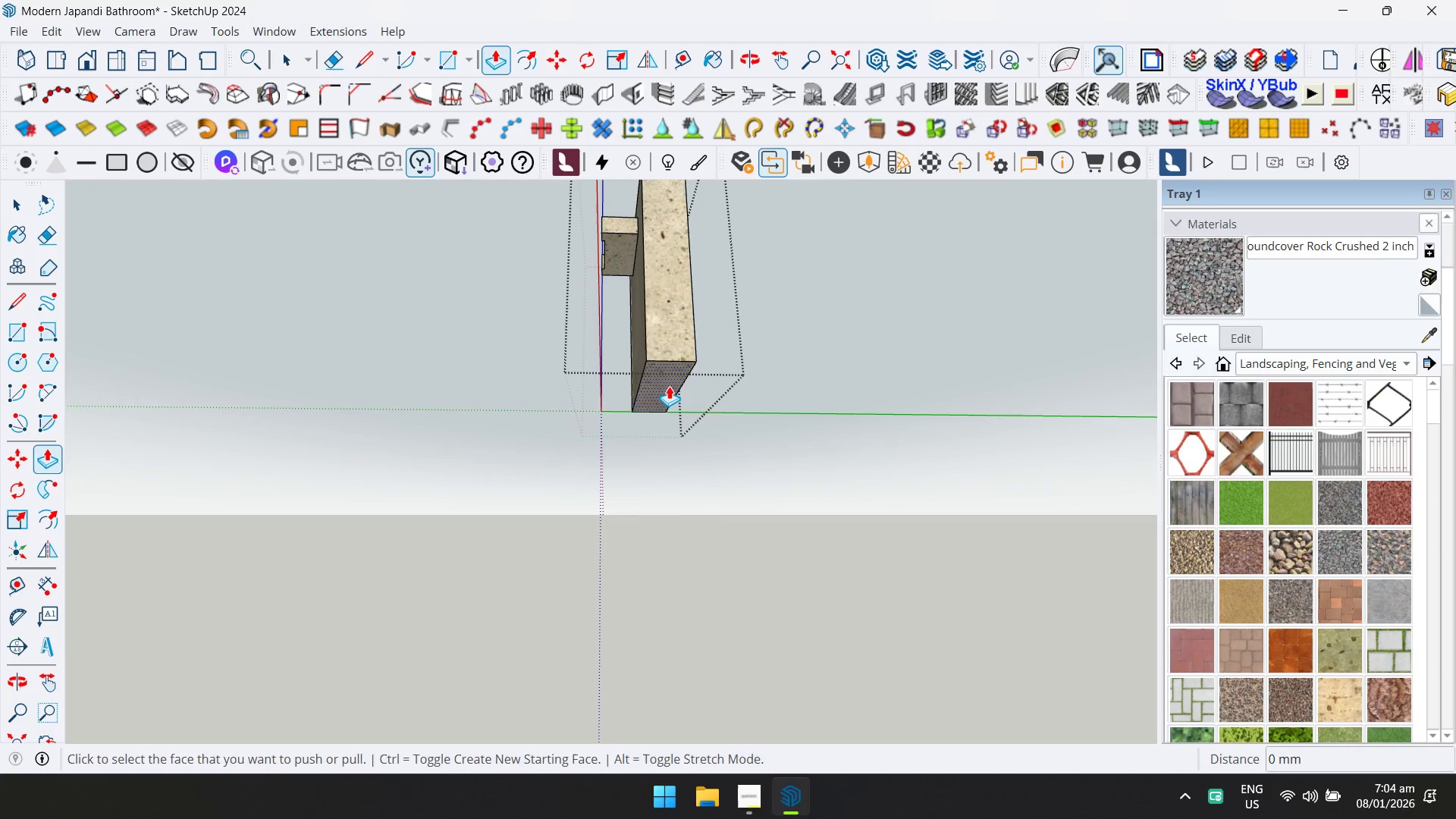 
left_click([669, 386])
 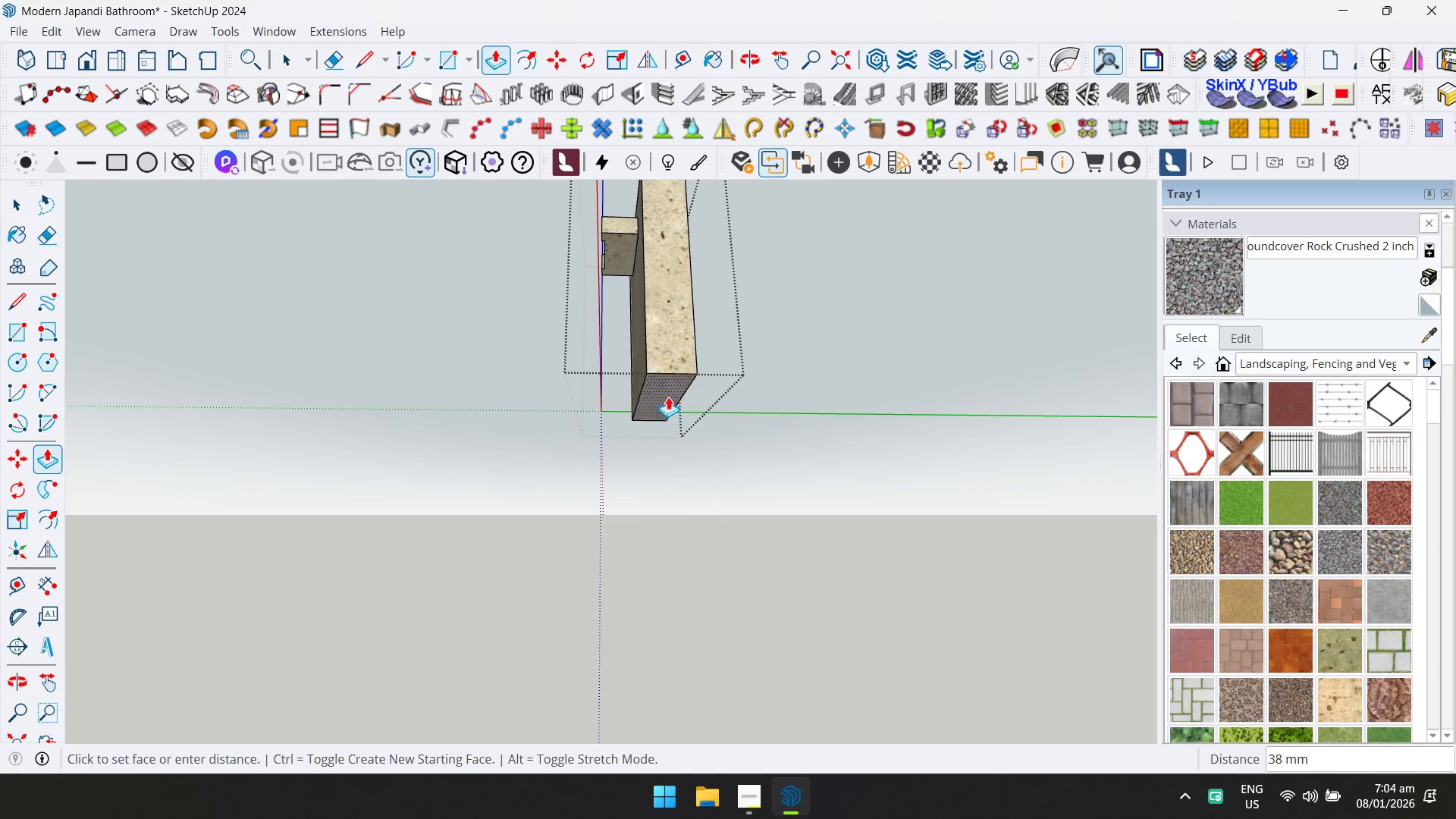 
type(20)
 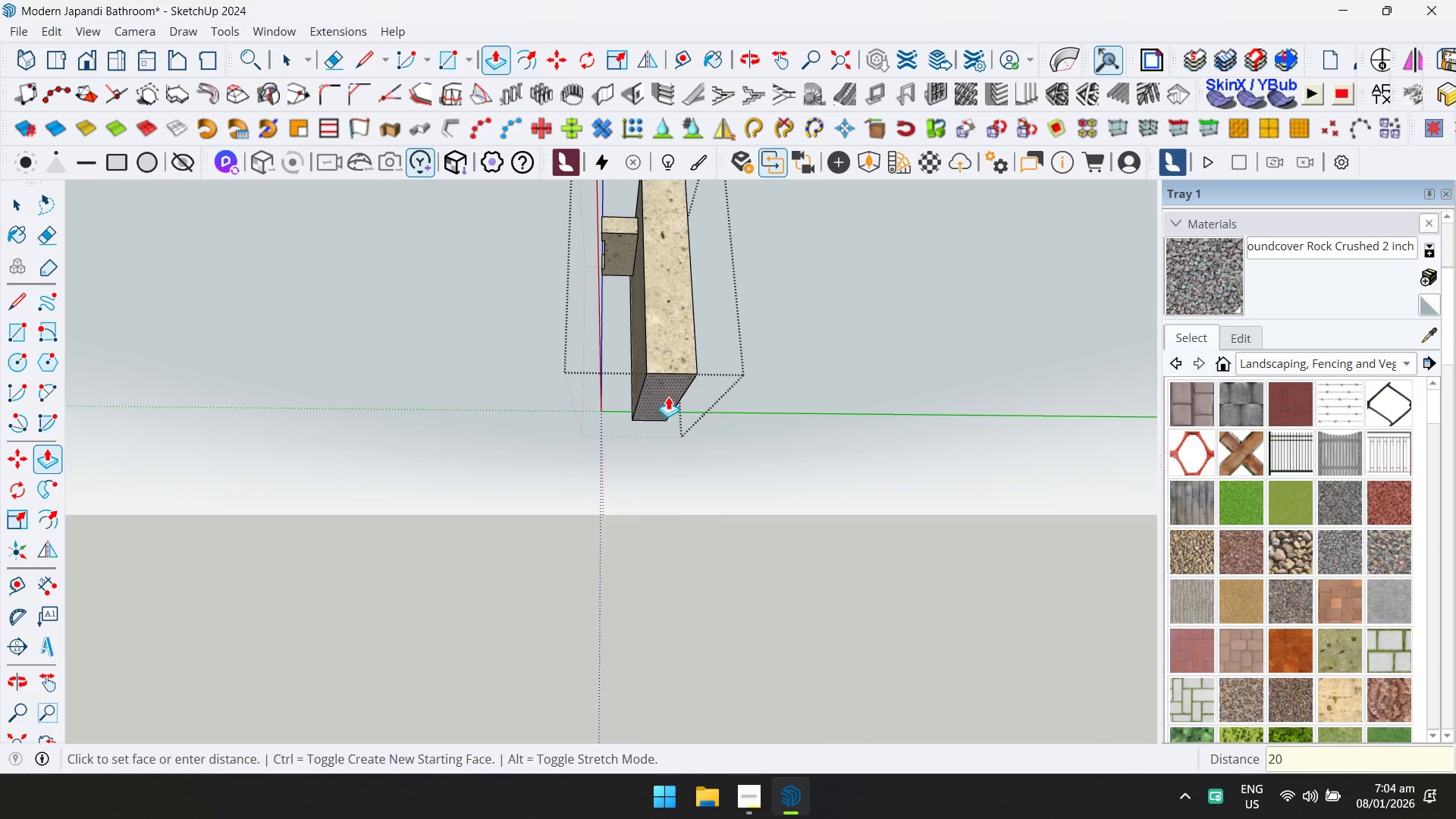 
key(Enter)
 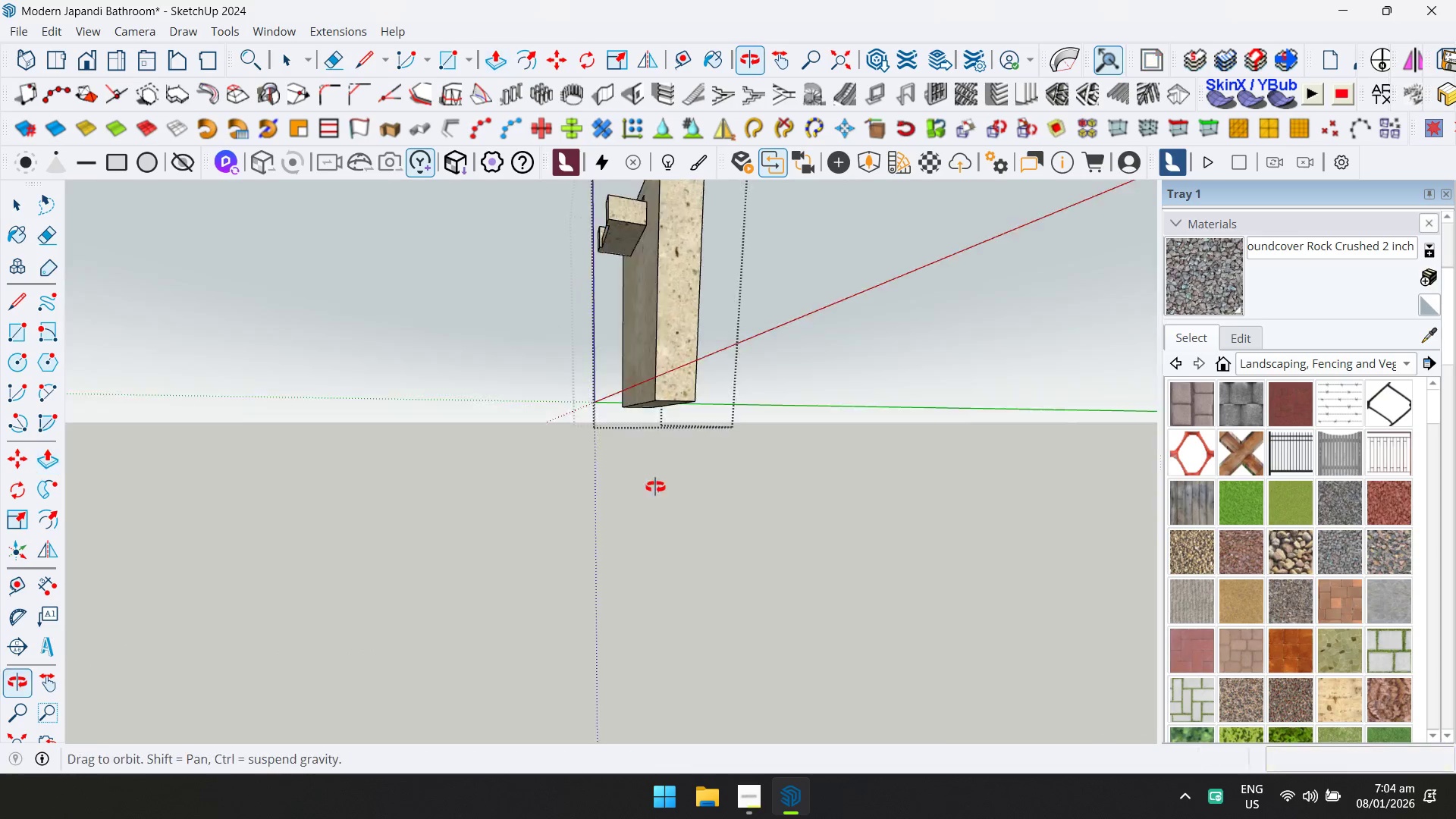 
key(Space)
 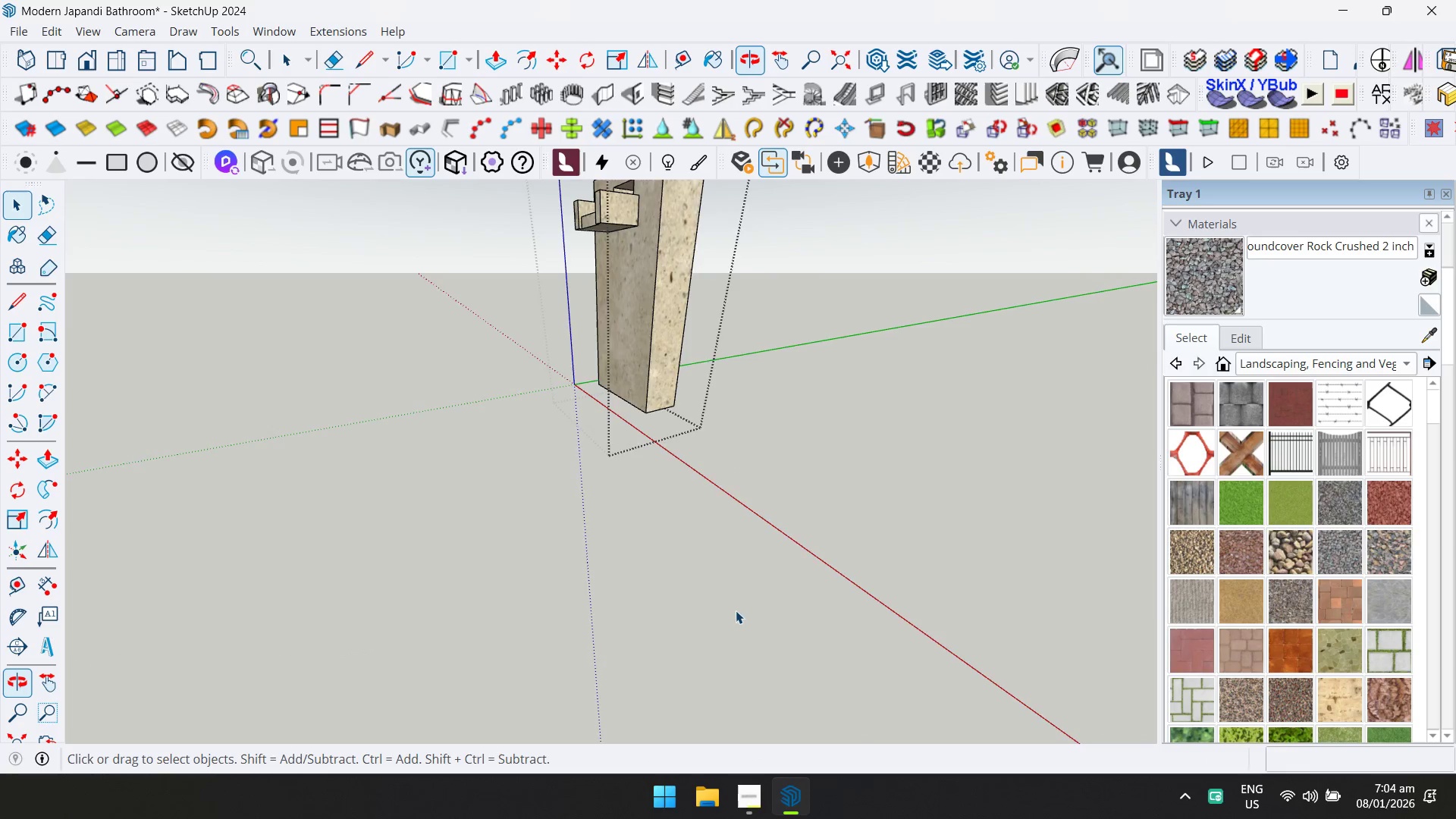 
key(Escape)
 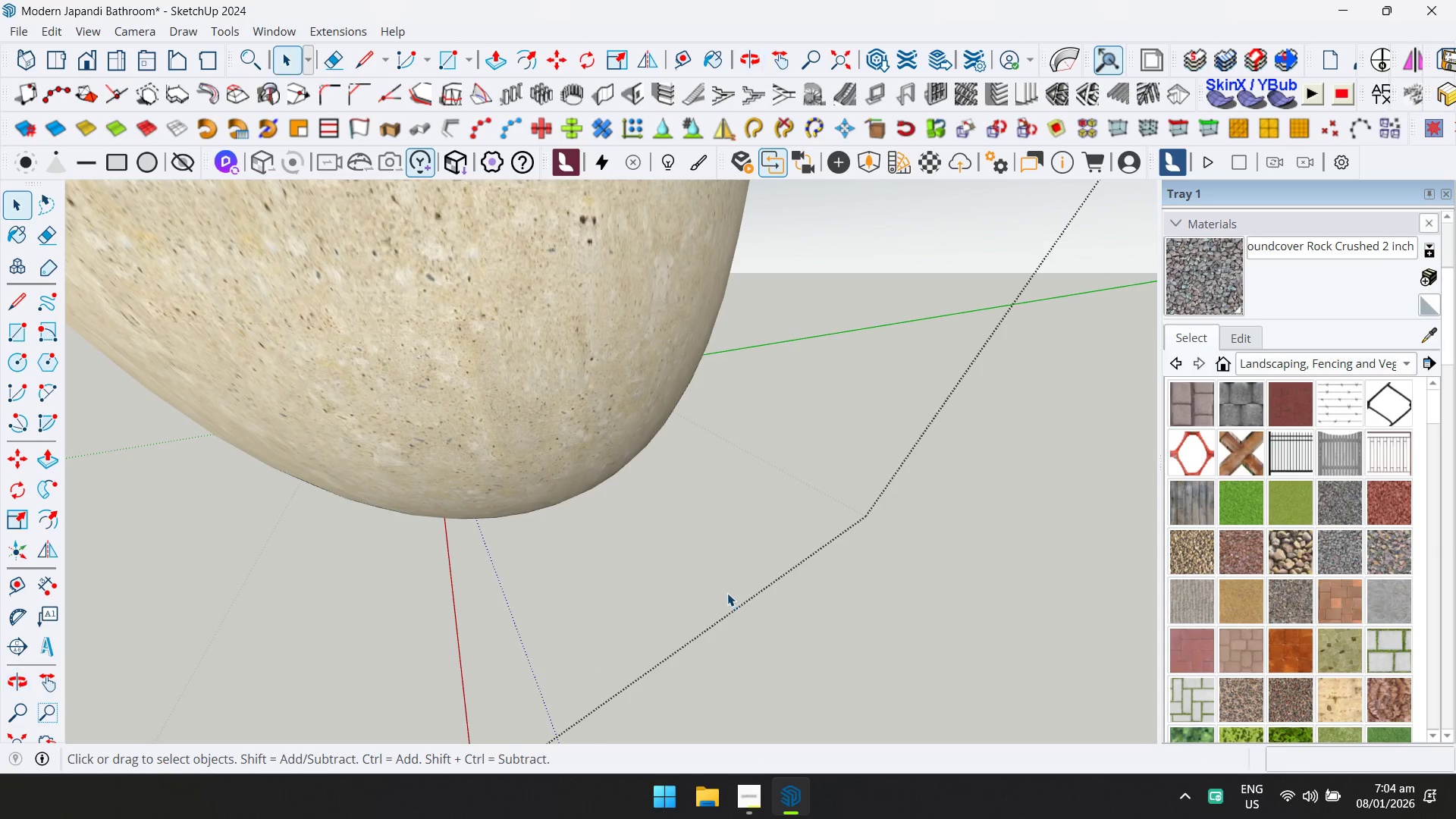 
key(Shift+ShiftLeft)
 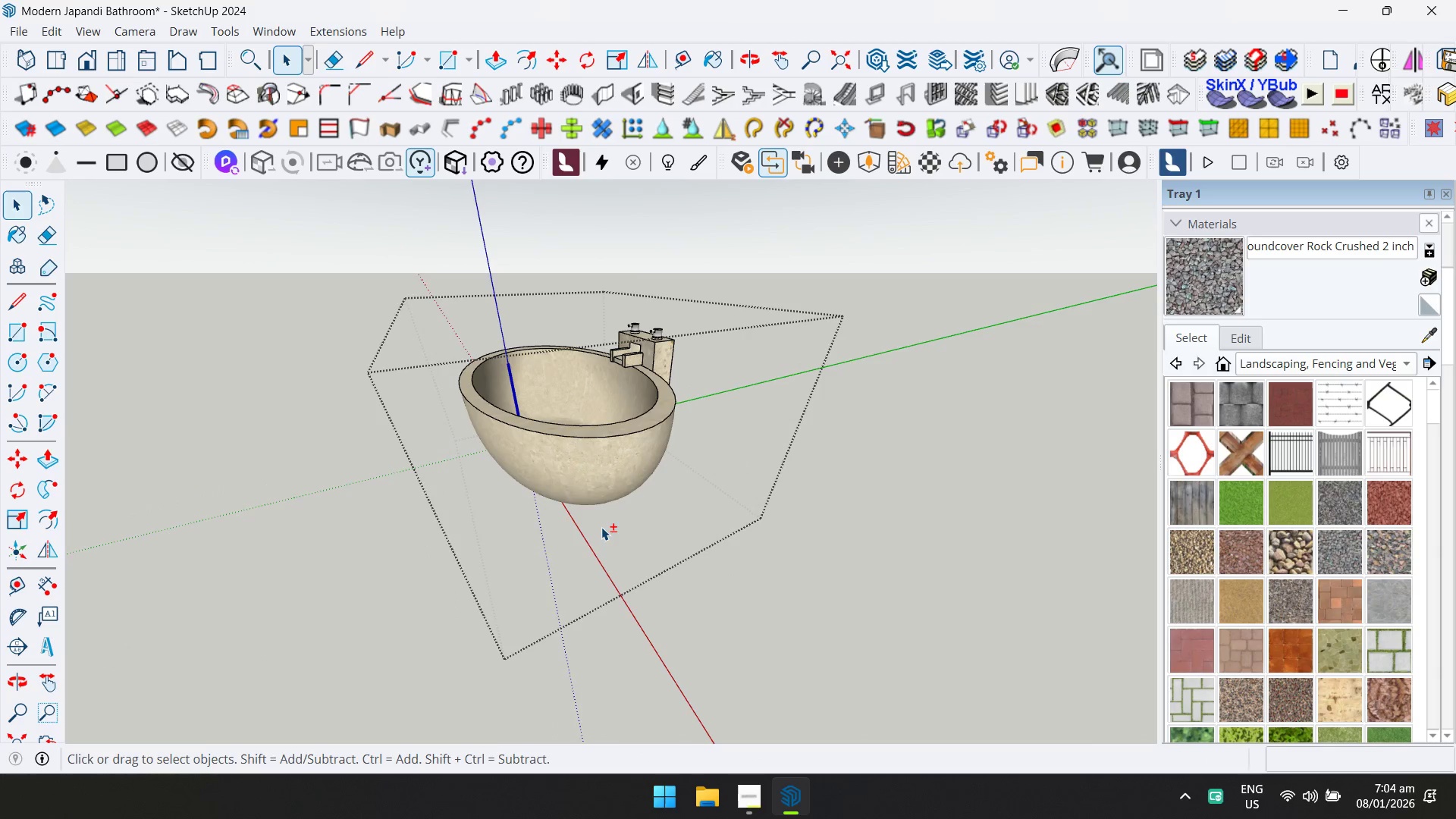 
key(Escape)
 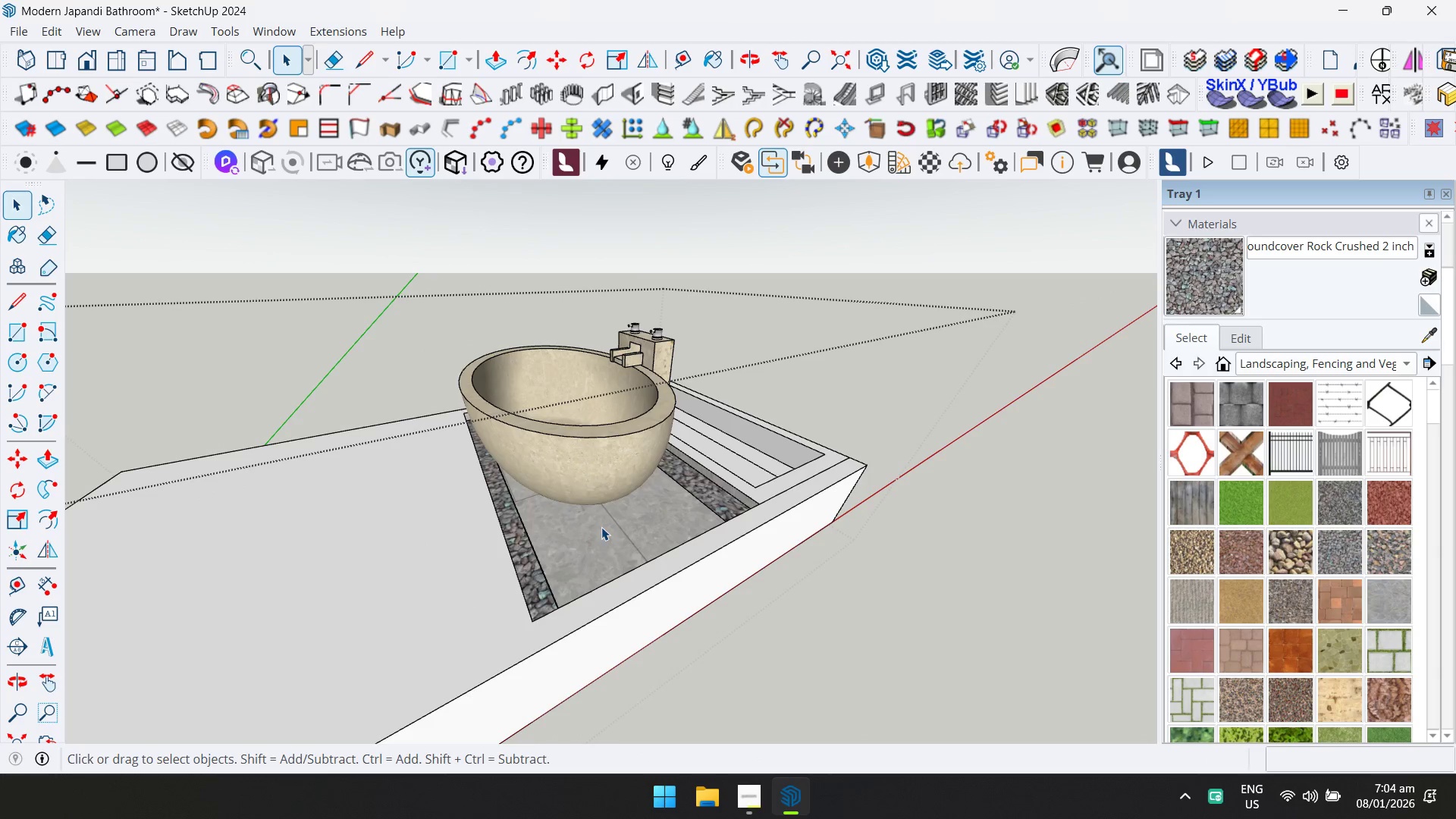 
scroll: coordinate [722, 571], scroll_direction: down, amount: 4.0
 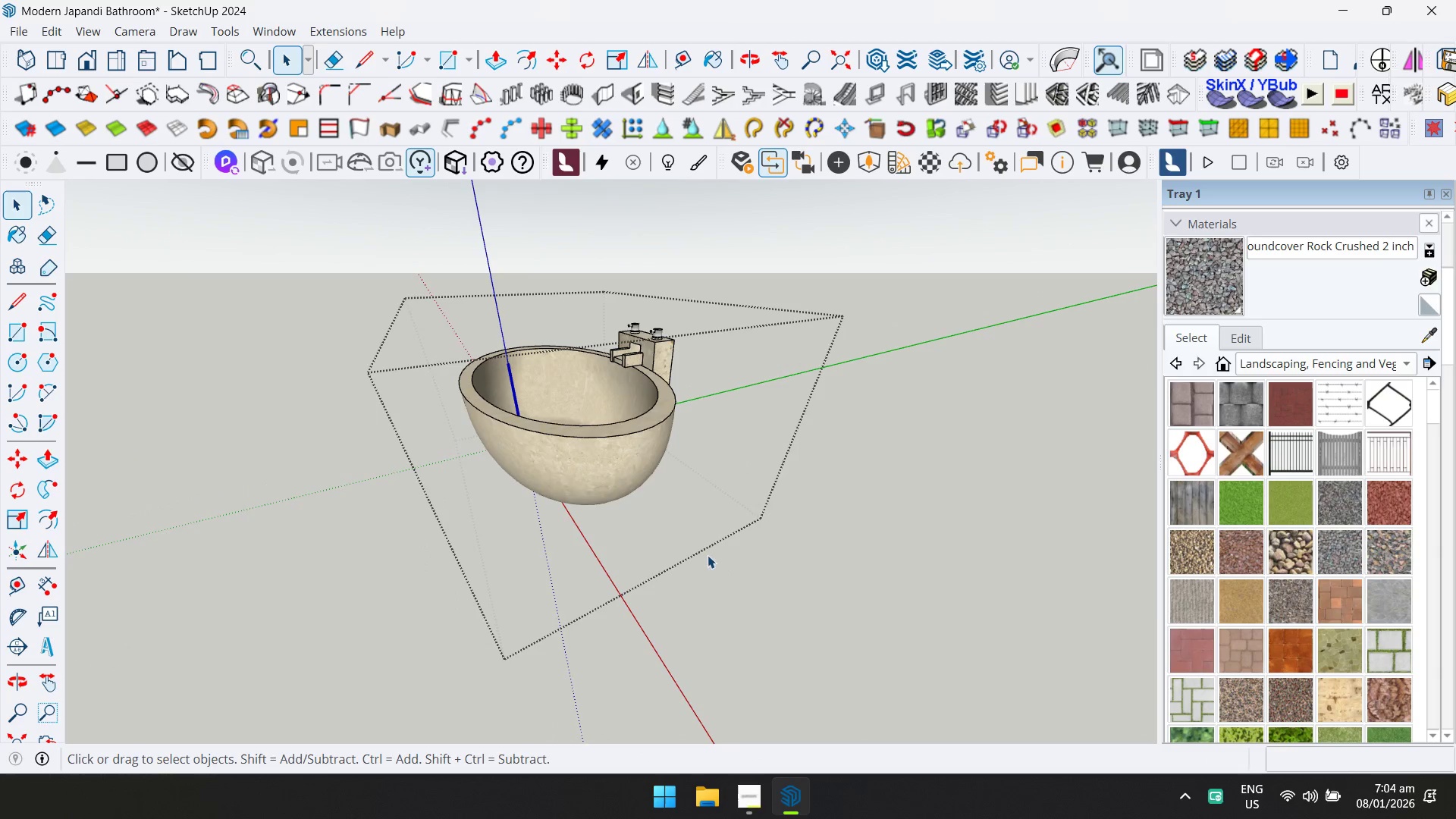 
left_click([601, 526])
 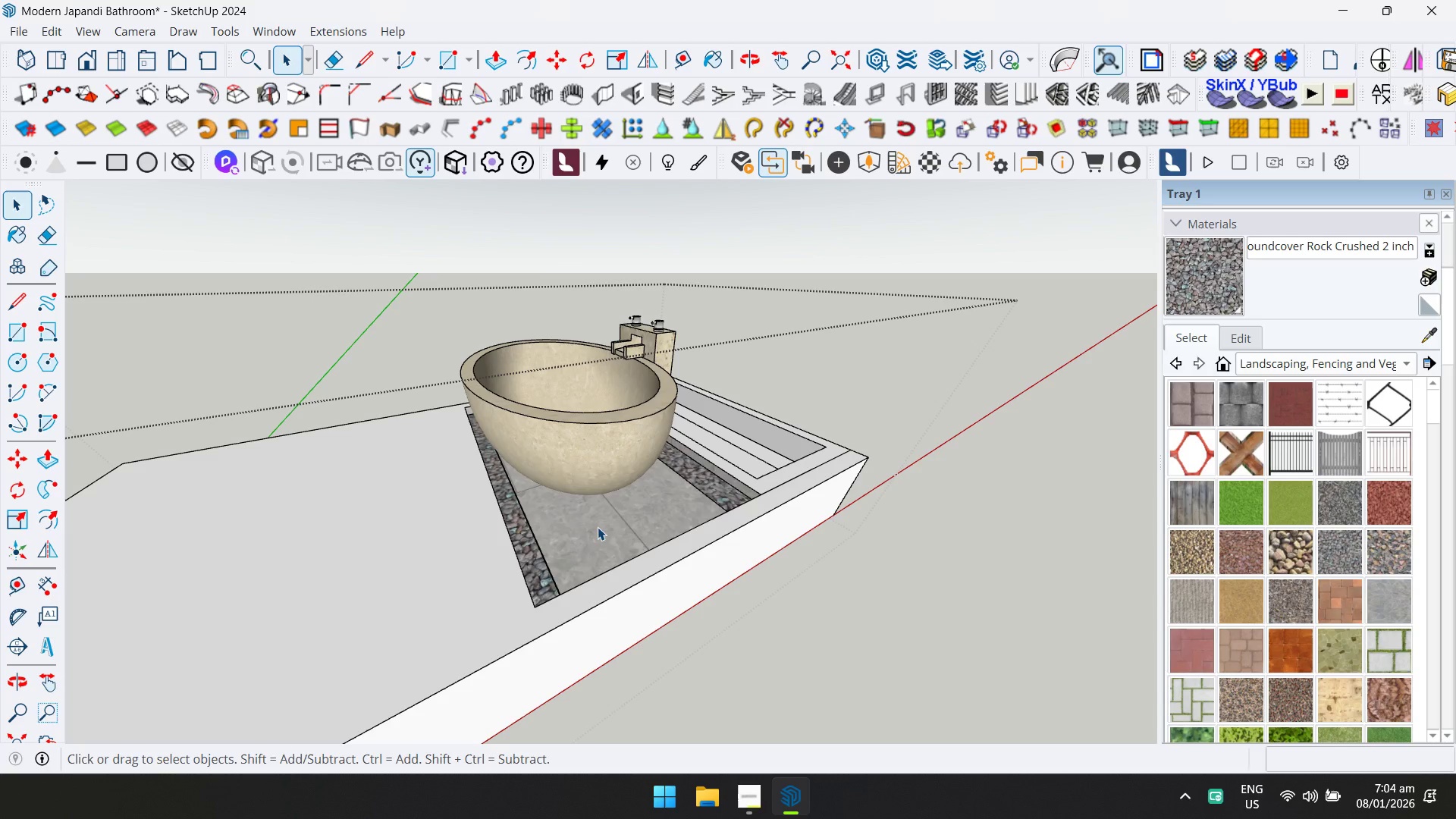 
double_click([598, 527])
 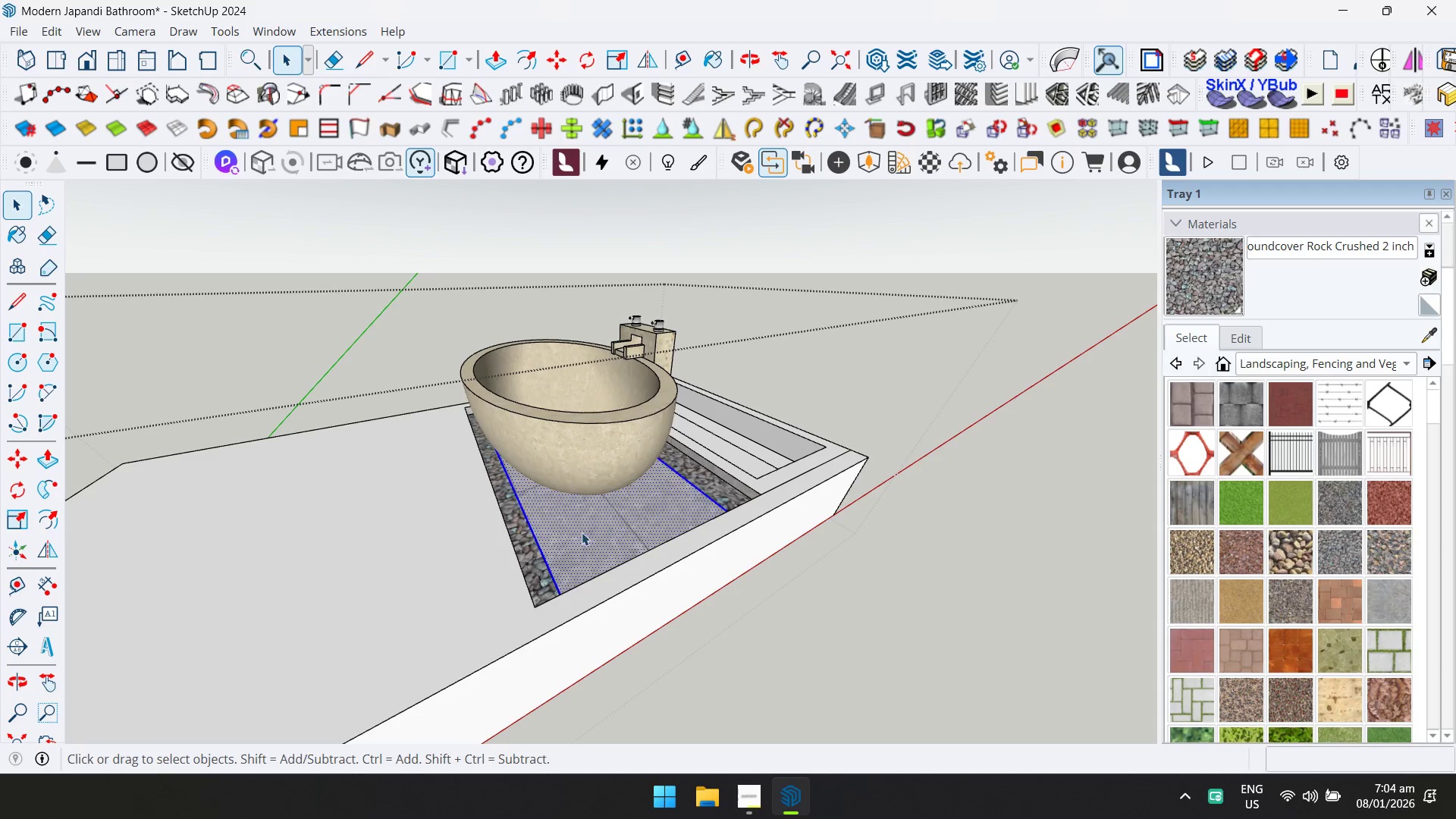 
scroll: coordinate [559, 538], scroll_direction: up, amount: 2.0
 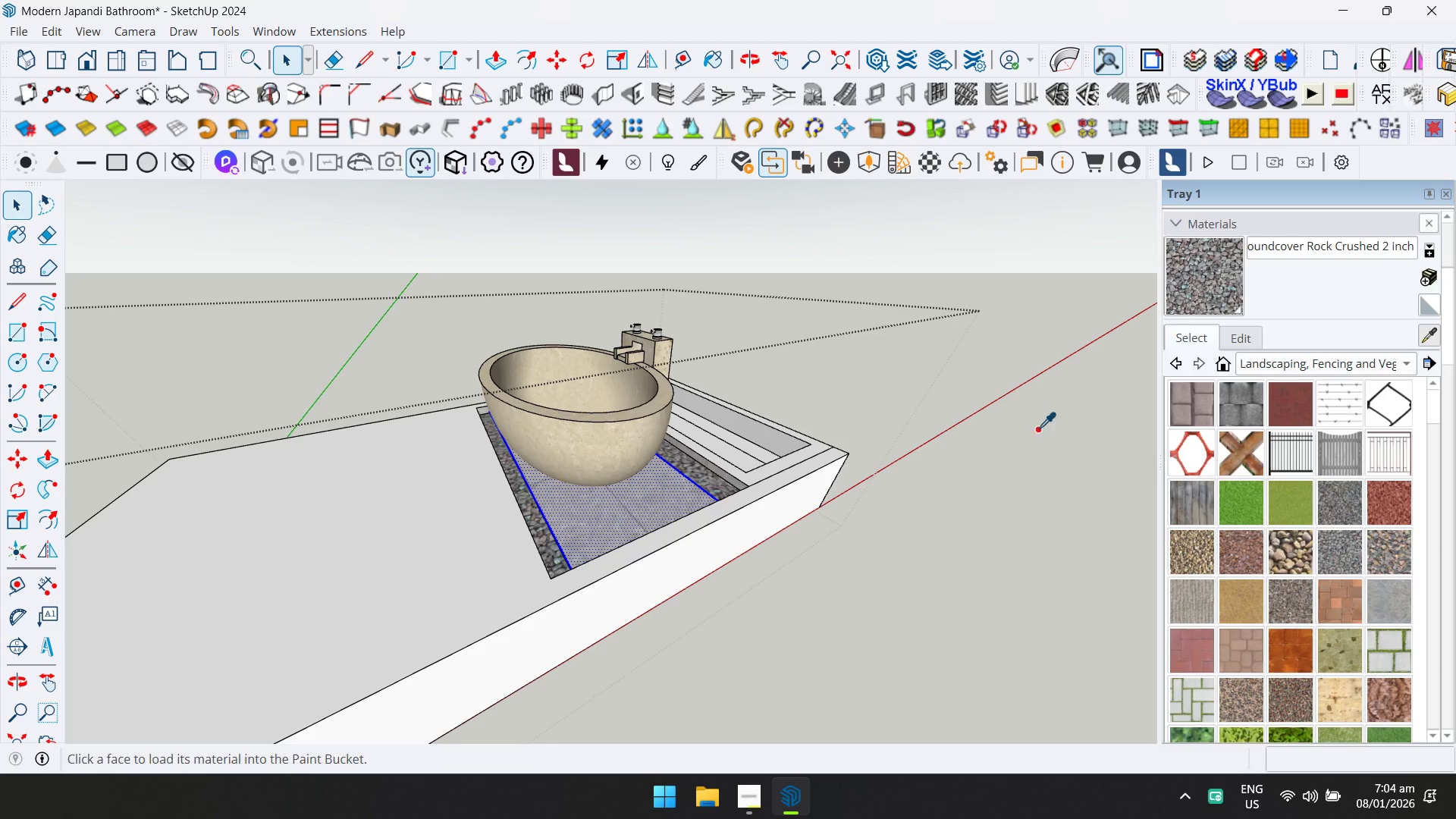 
hold_key(key=ShiftLeft, duration=0.73)
 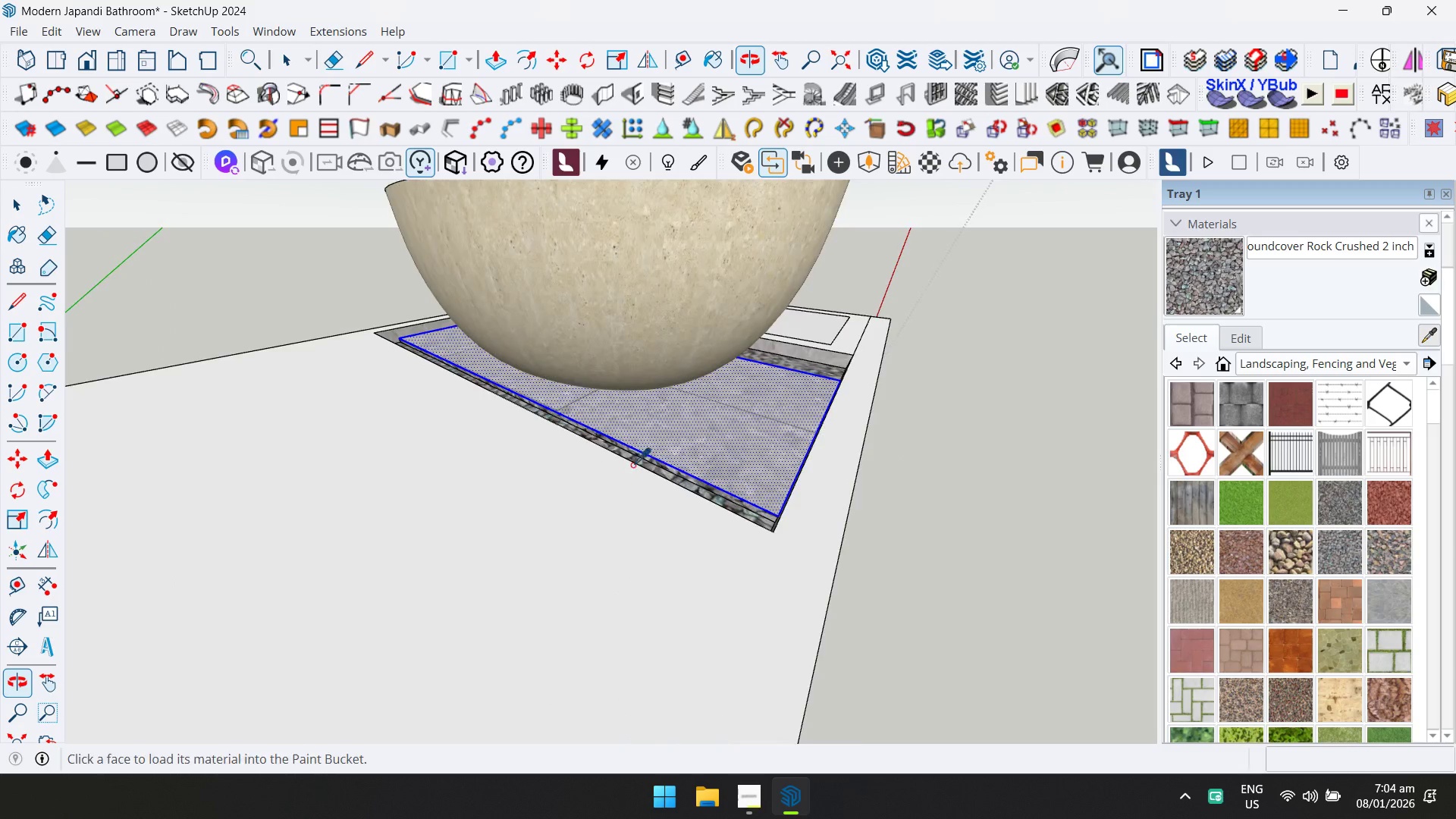 
scroll: coordinate [528, 550], scroll_direction: up, amount: 6.0
 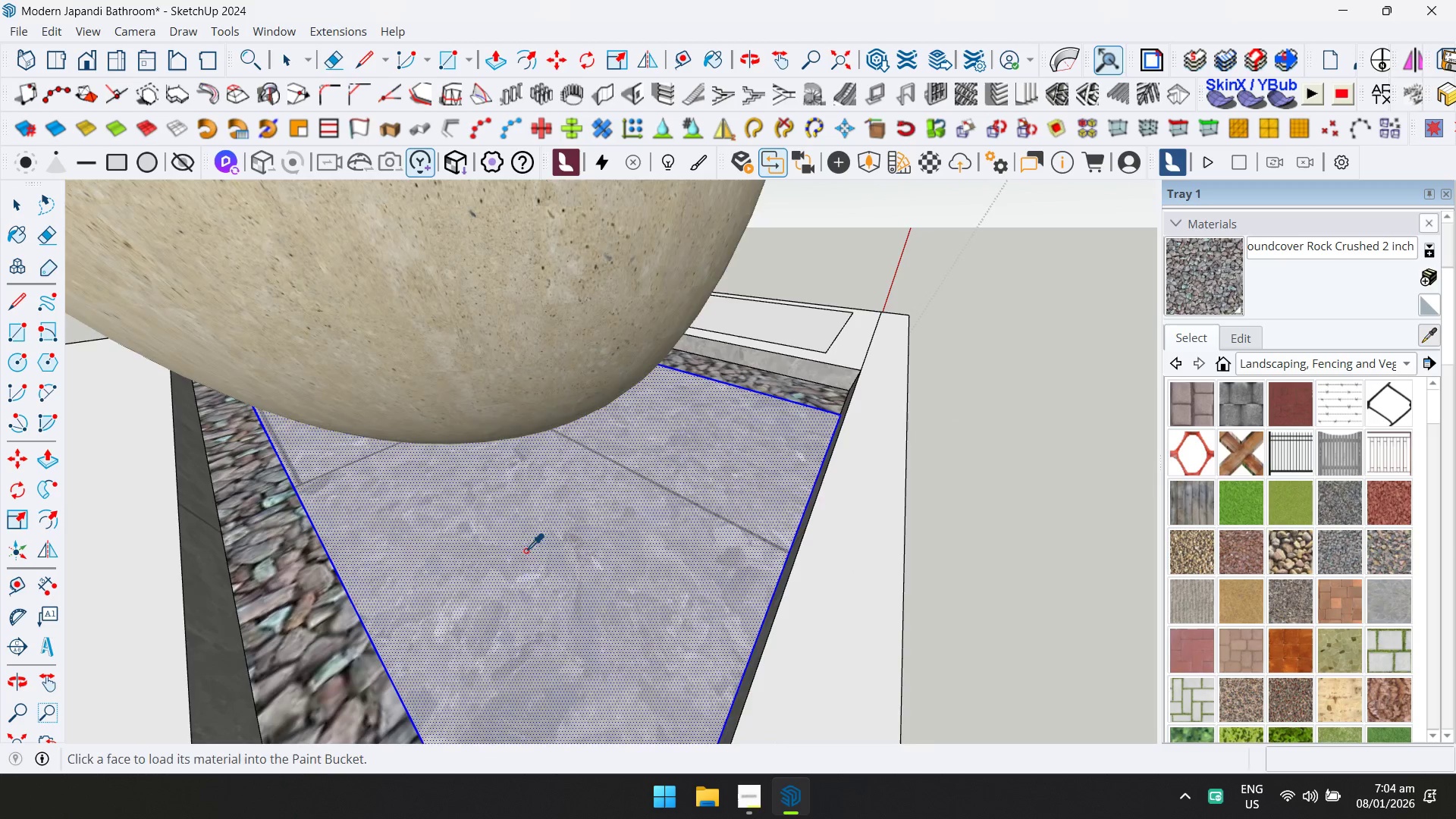 
left_click([648, 446])
 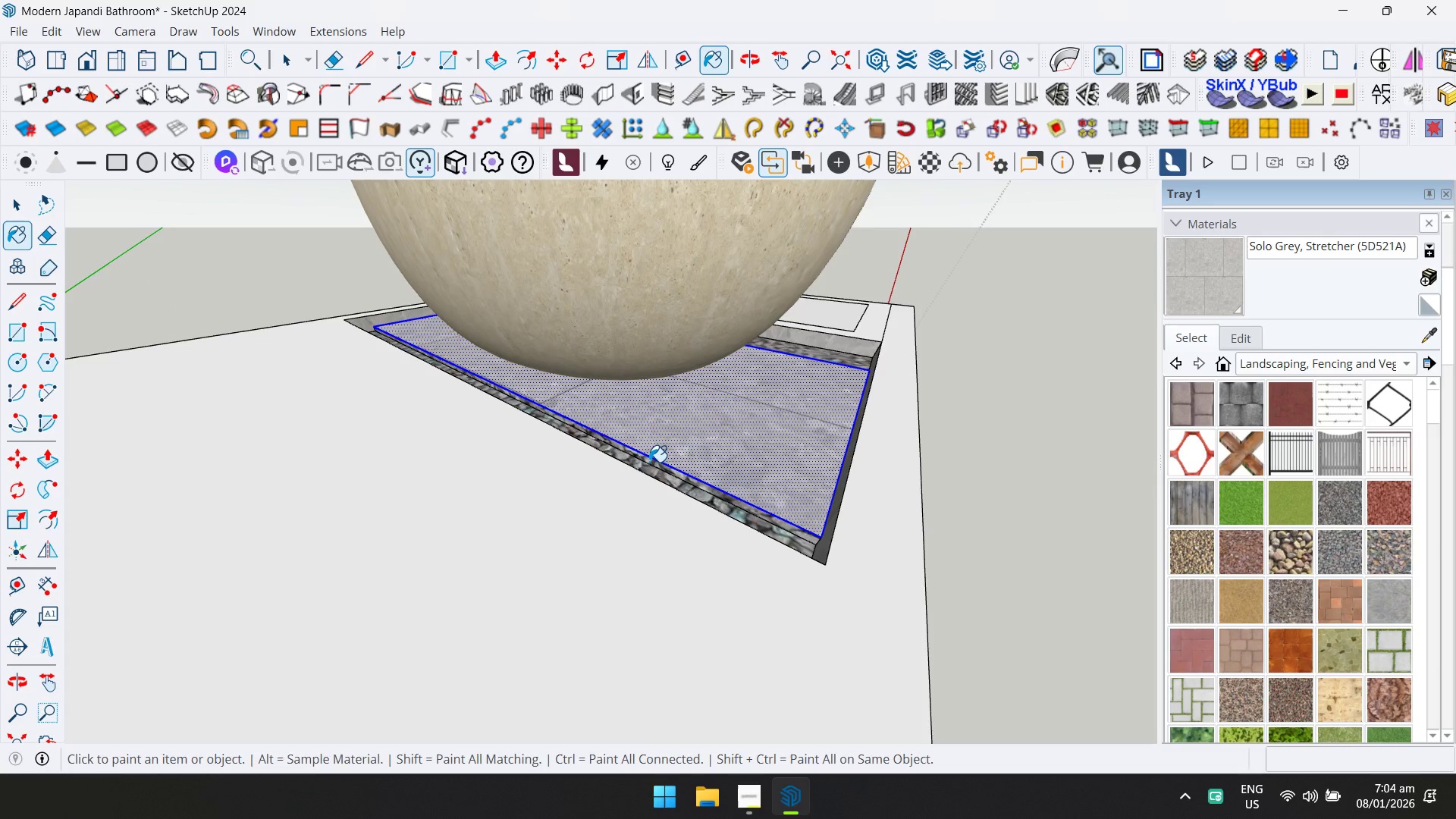 
scroll: coordinate [648, 446], scroll_direction: up, amount: 2.0
 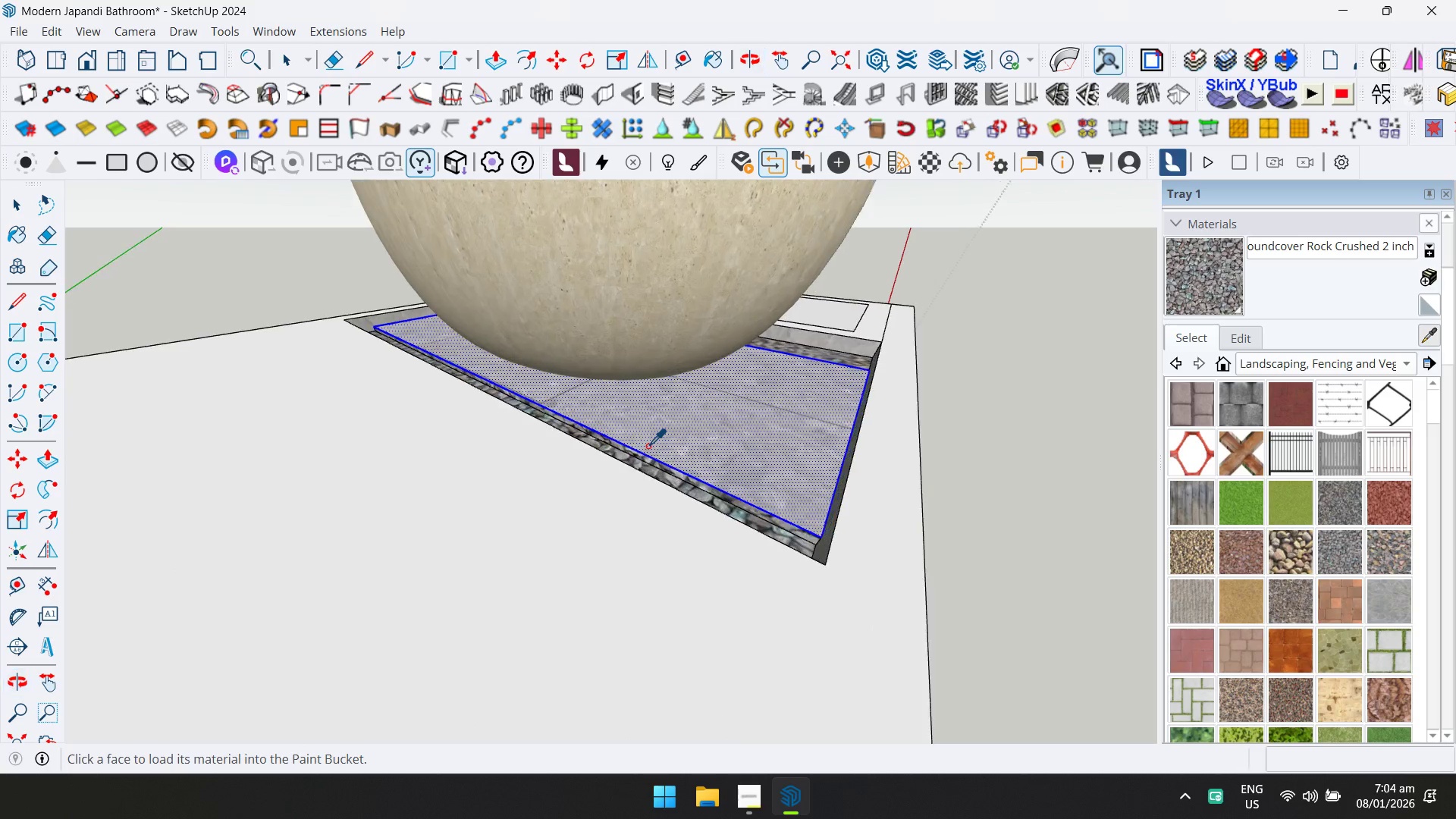 
left_click([649, 462])
 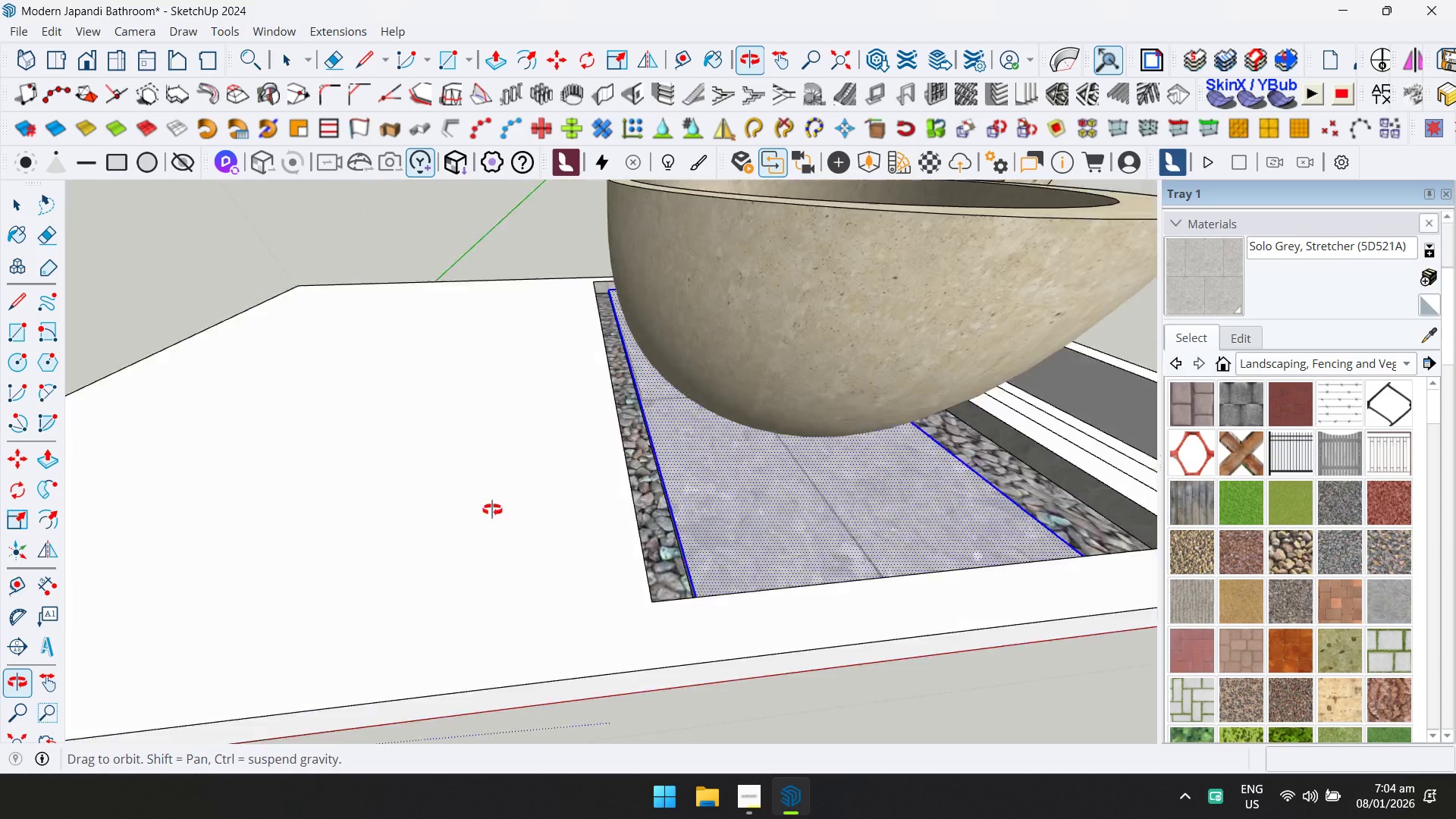 
hold_key(key=ShiftLeft, duration=0.97)
 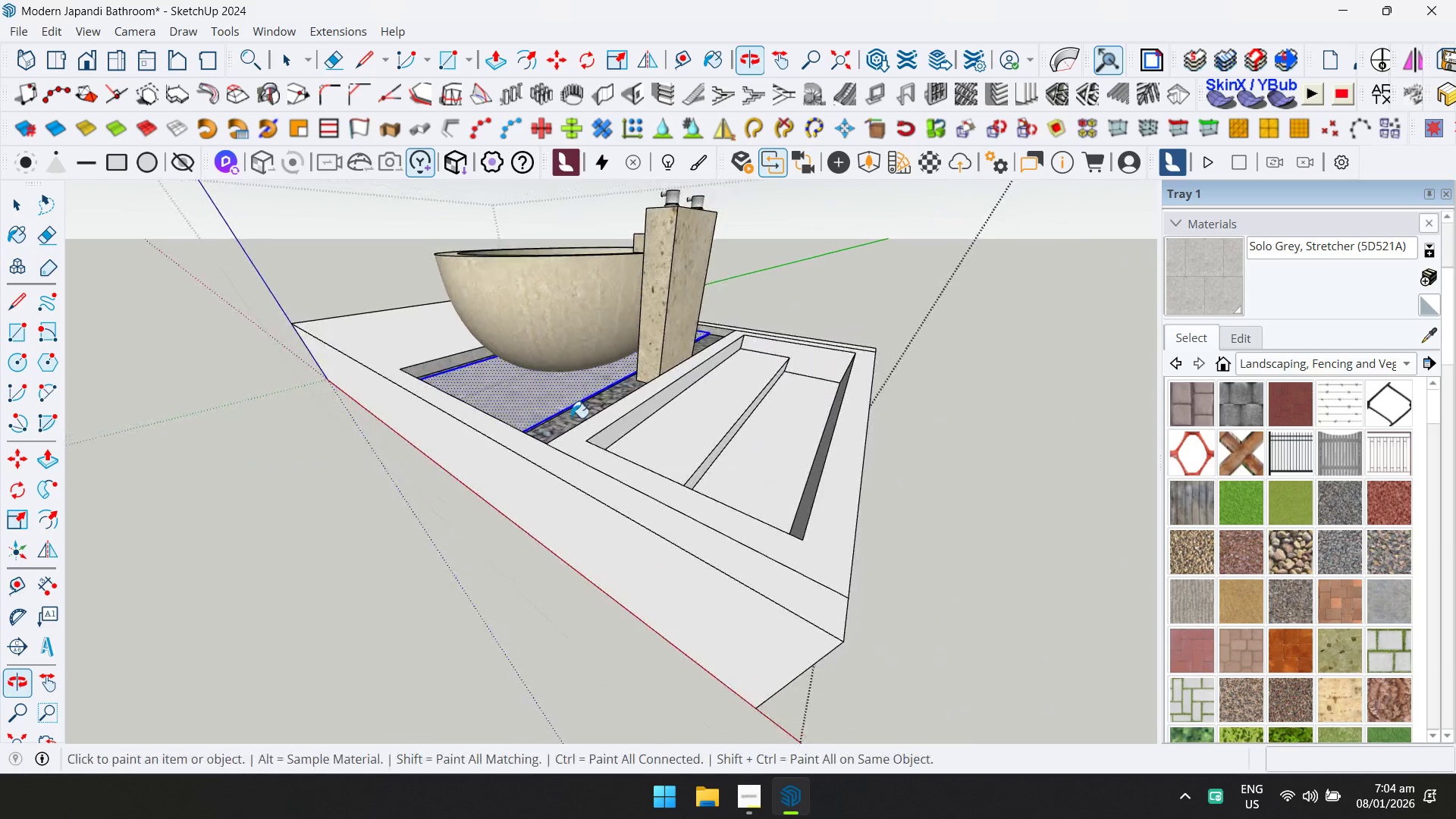 
scroll: coordinate [560, 442], scroll_direction: up, amount: 11.0
 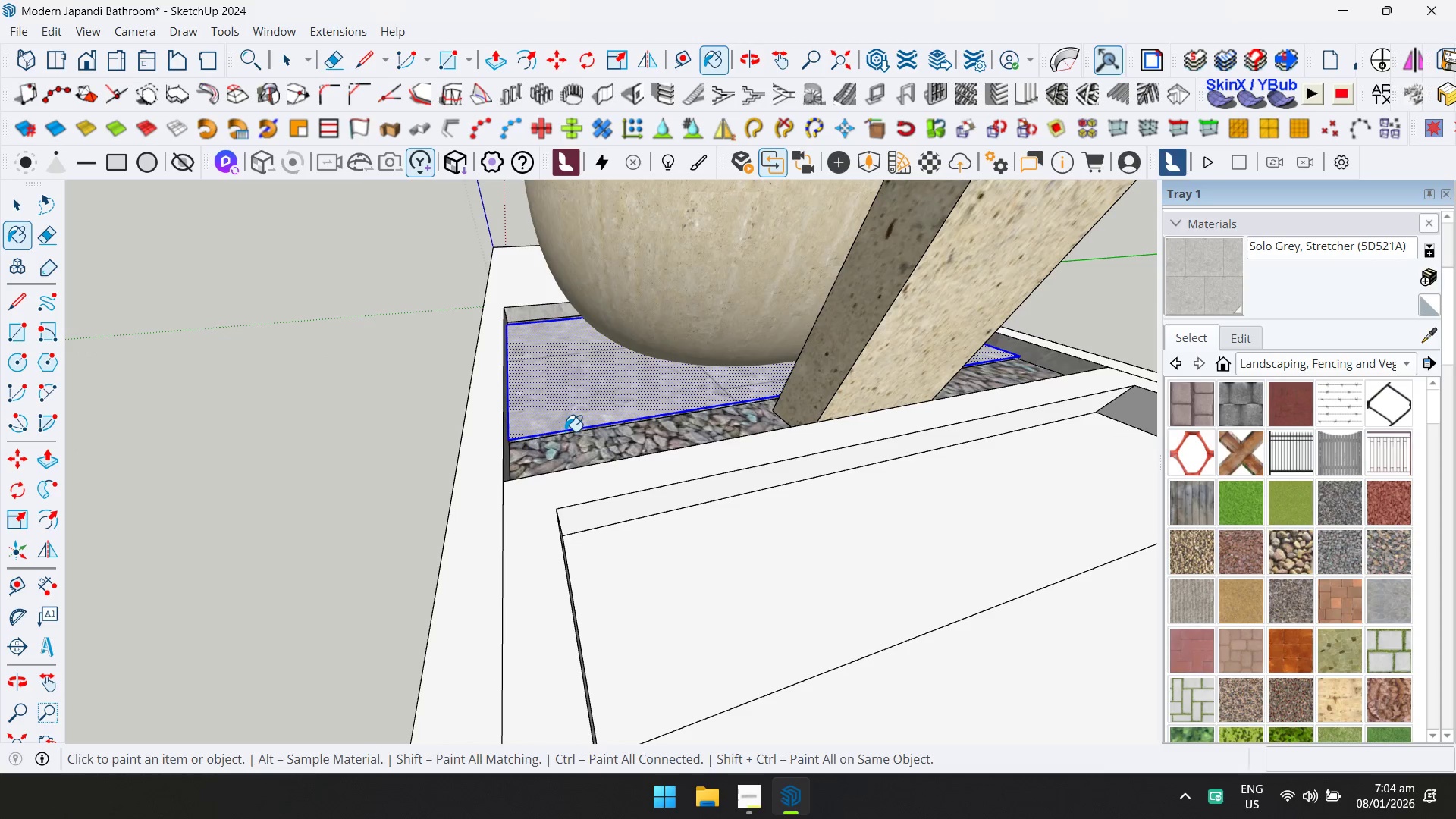 
left_click([566, 431])
 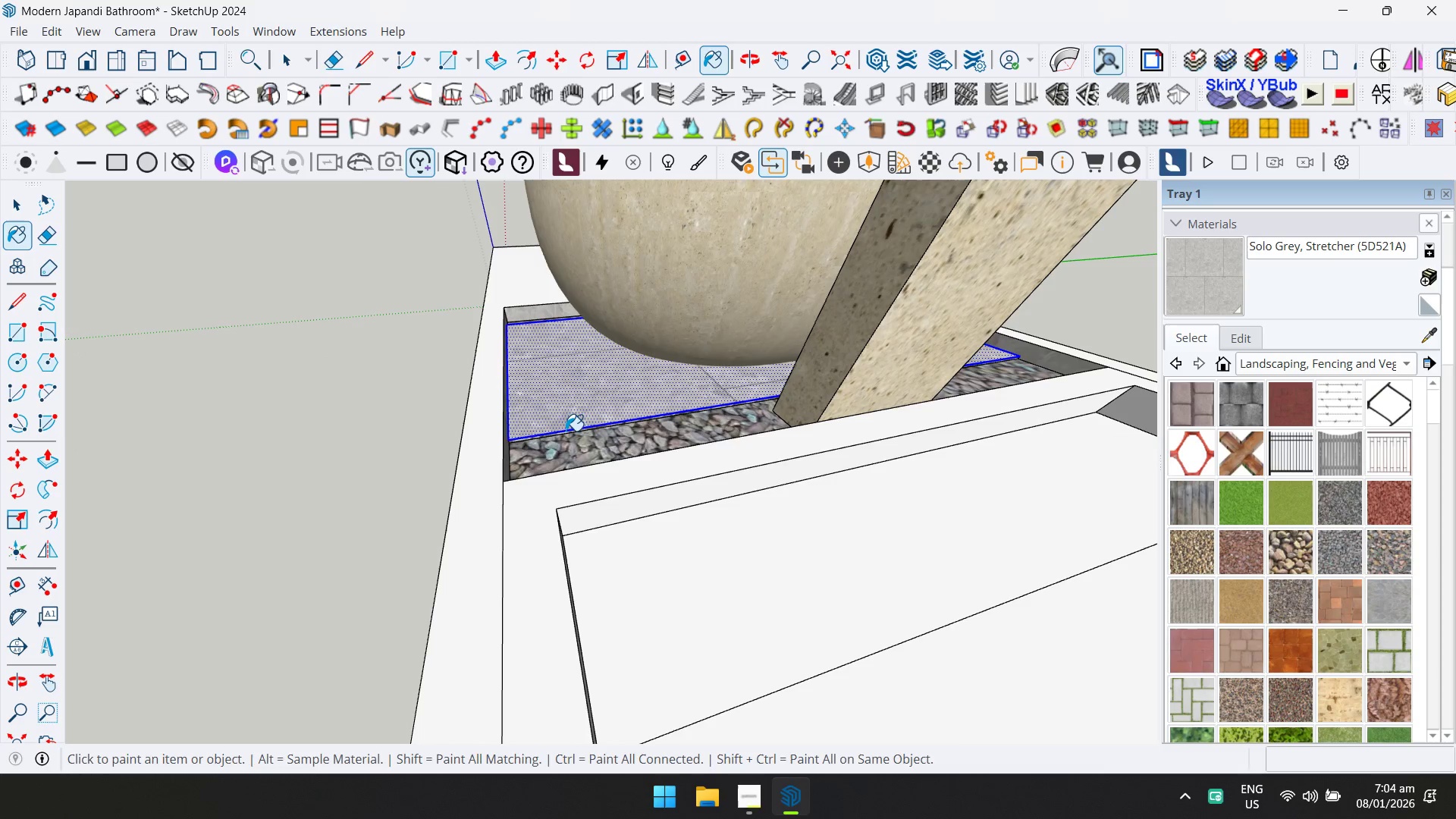 
double_click([567, 431])
 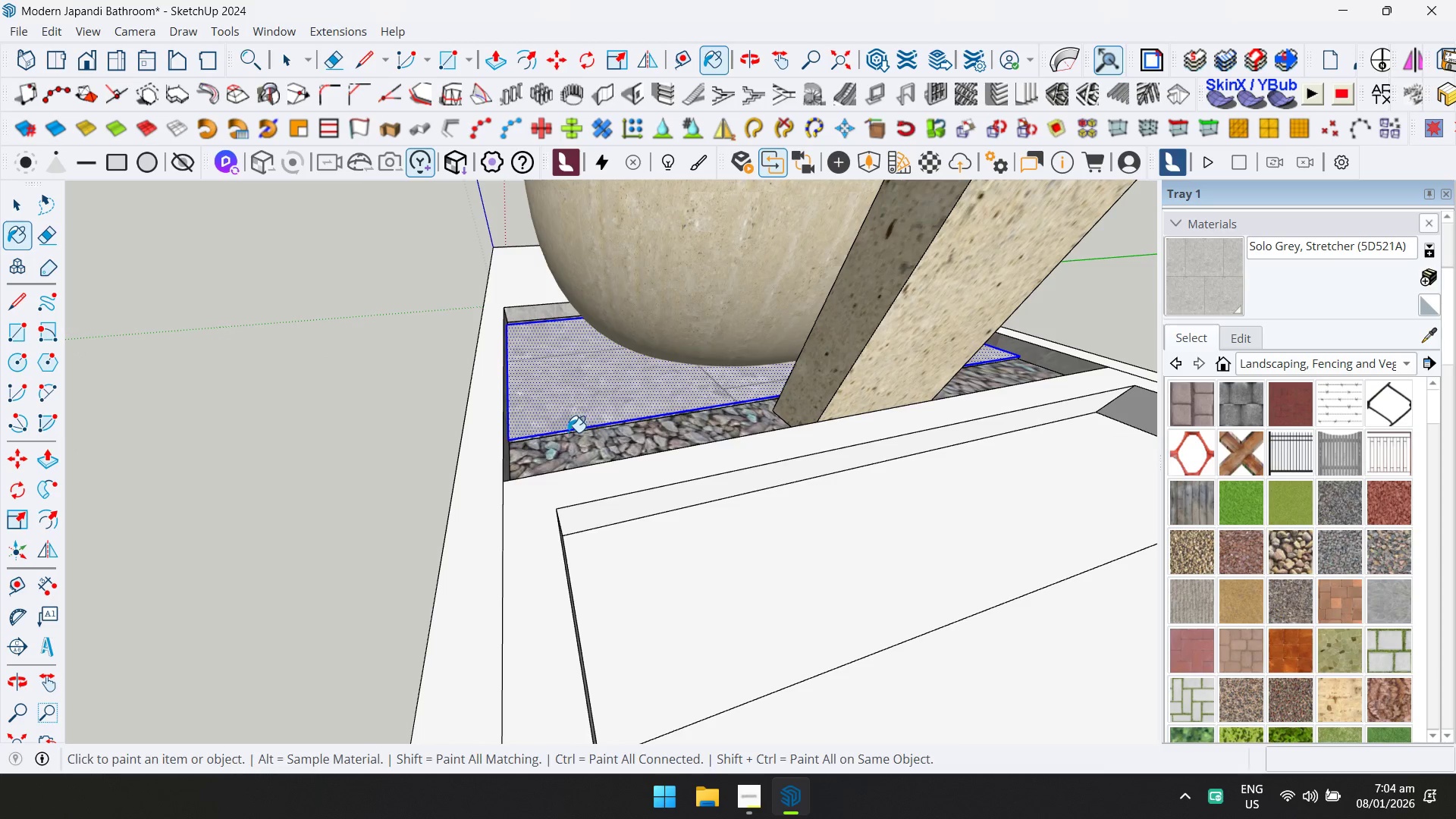 
scroll: coordinate [570, 434], scroll_direction: up, amount: 2.0
 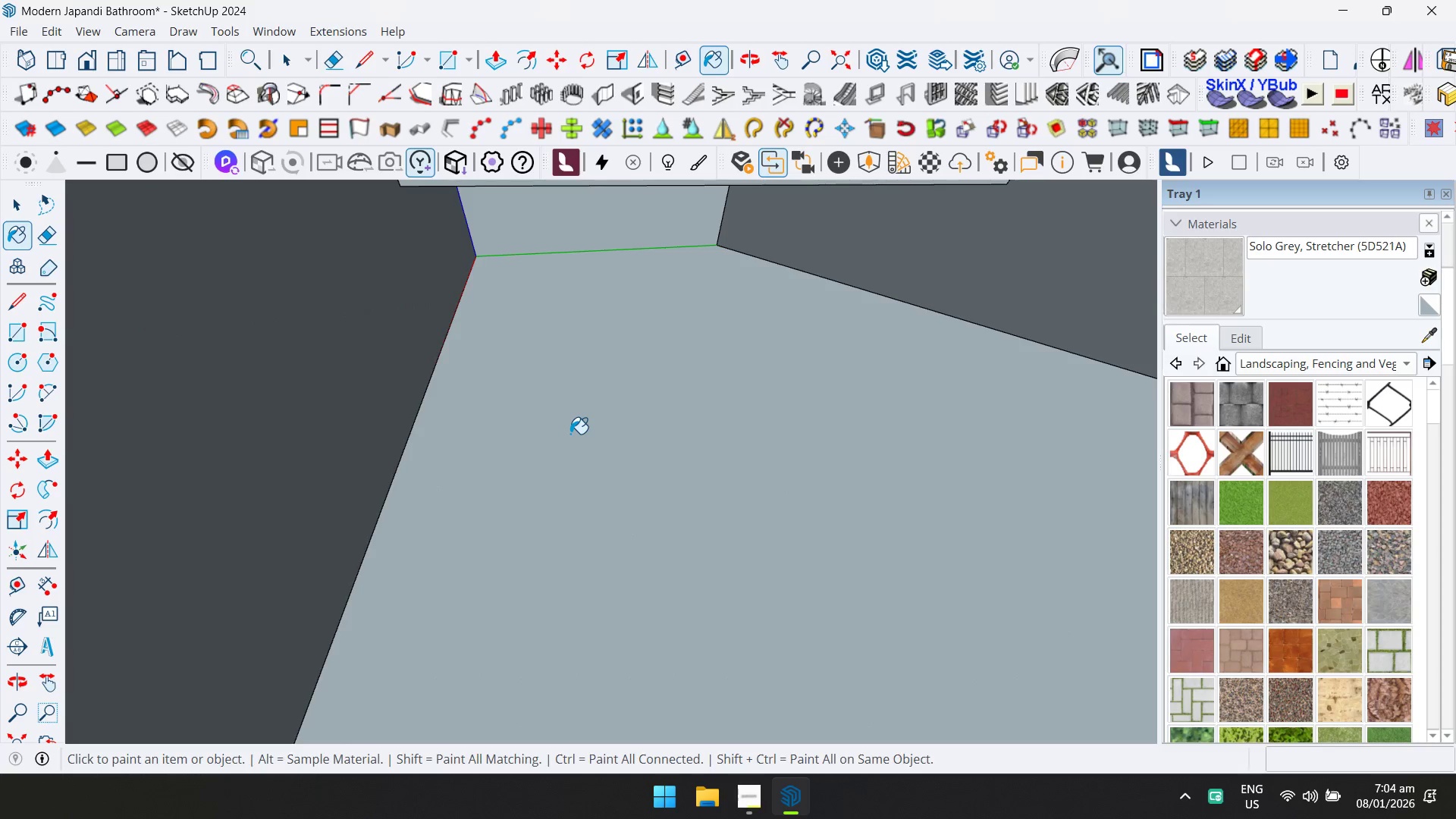 
scroll: coordinate [569, 454], scroll_direction: none, amount: 0.0
 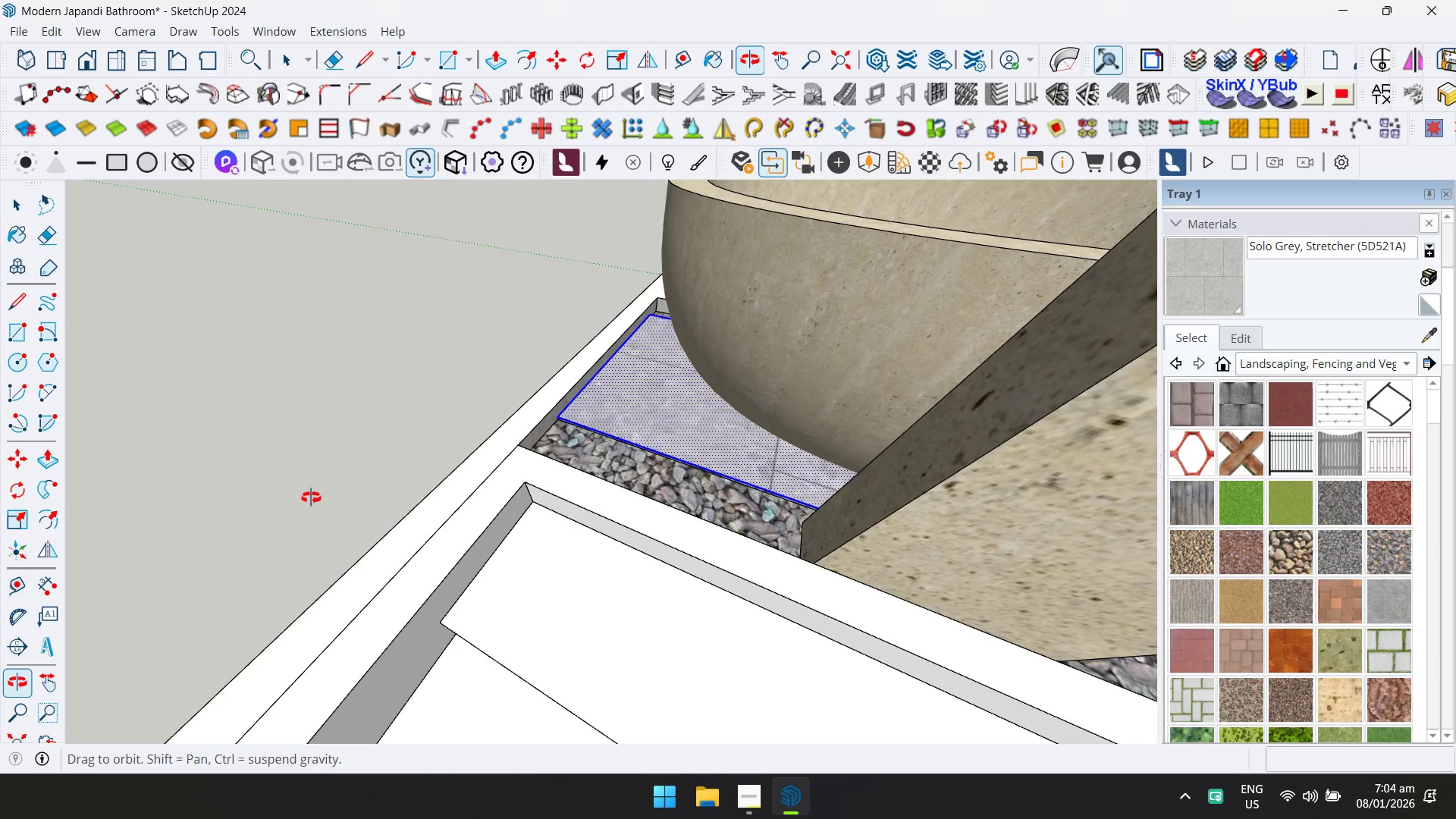 
scroll: coordinate [728, 473], scroll_direction: up, amount: 5.0
 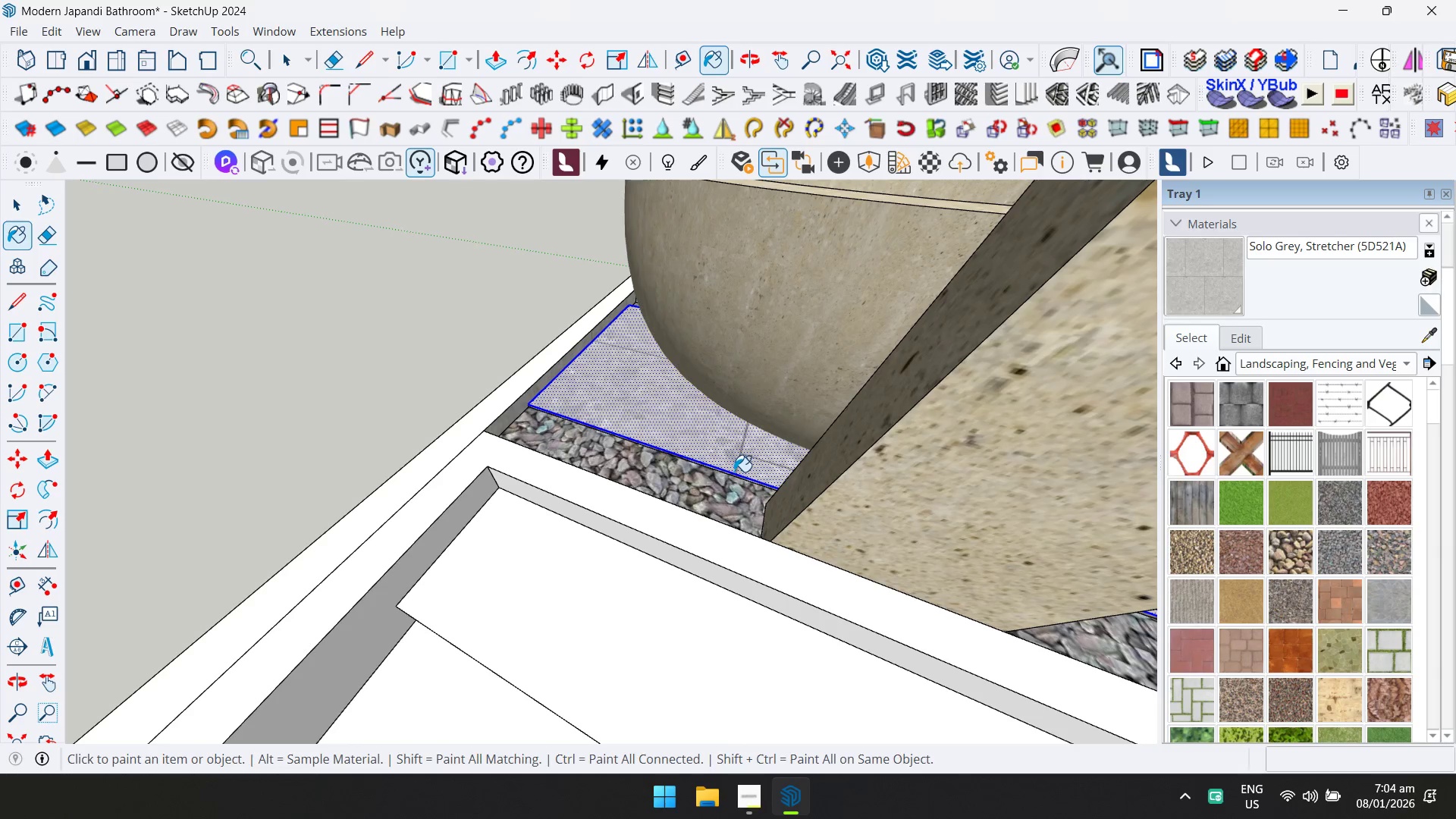 
left_click([735, 474])
 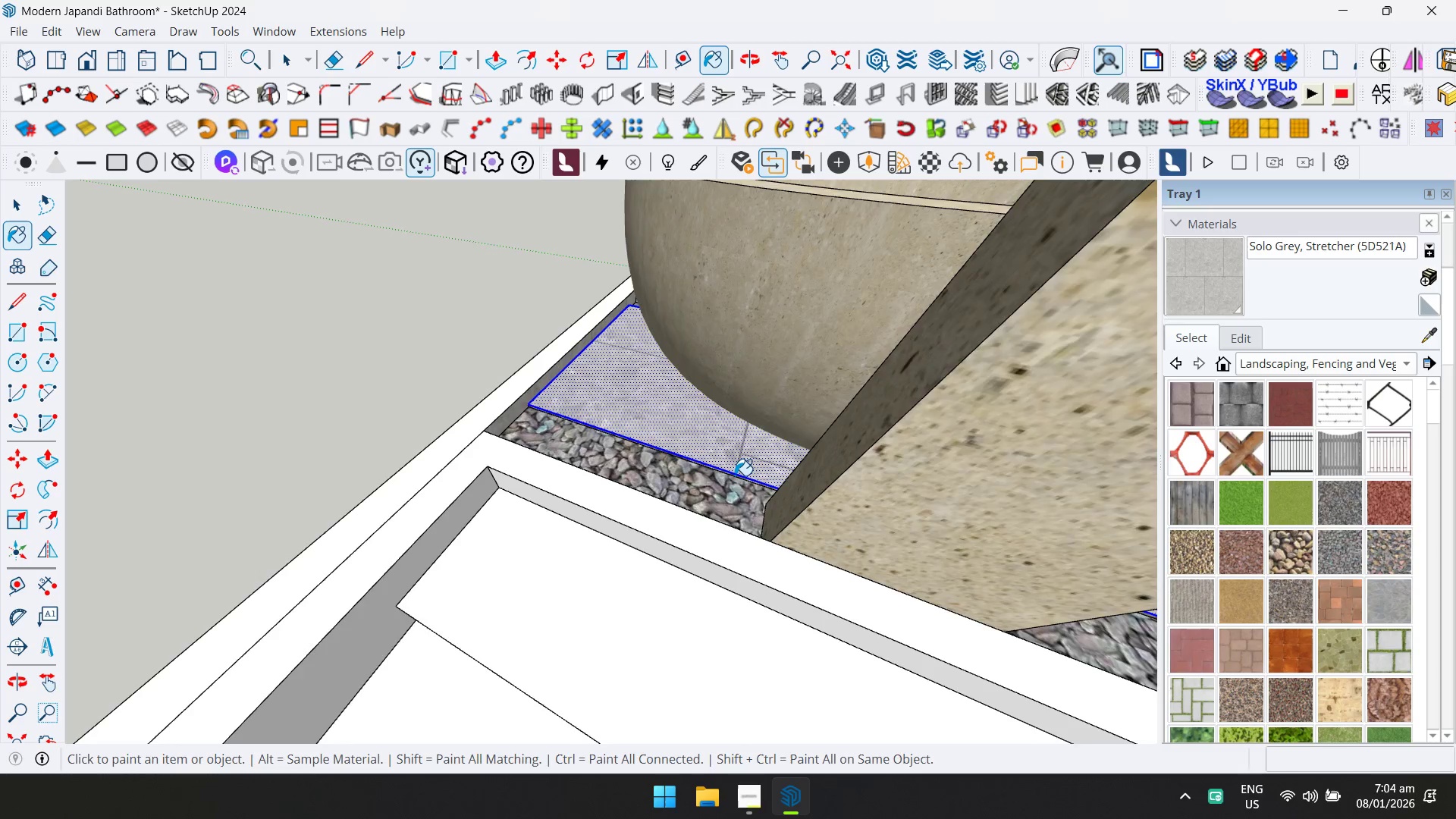 
left_click([735, 475])
 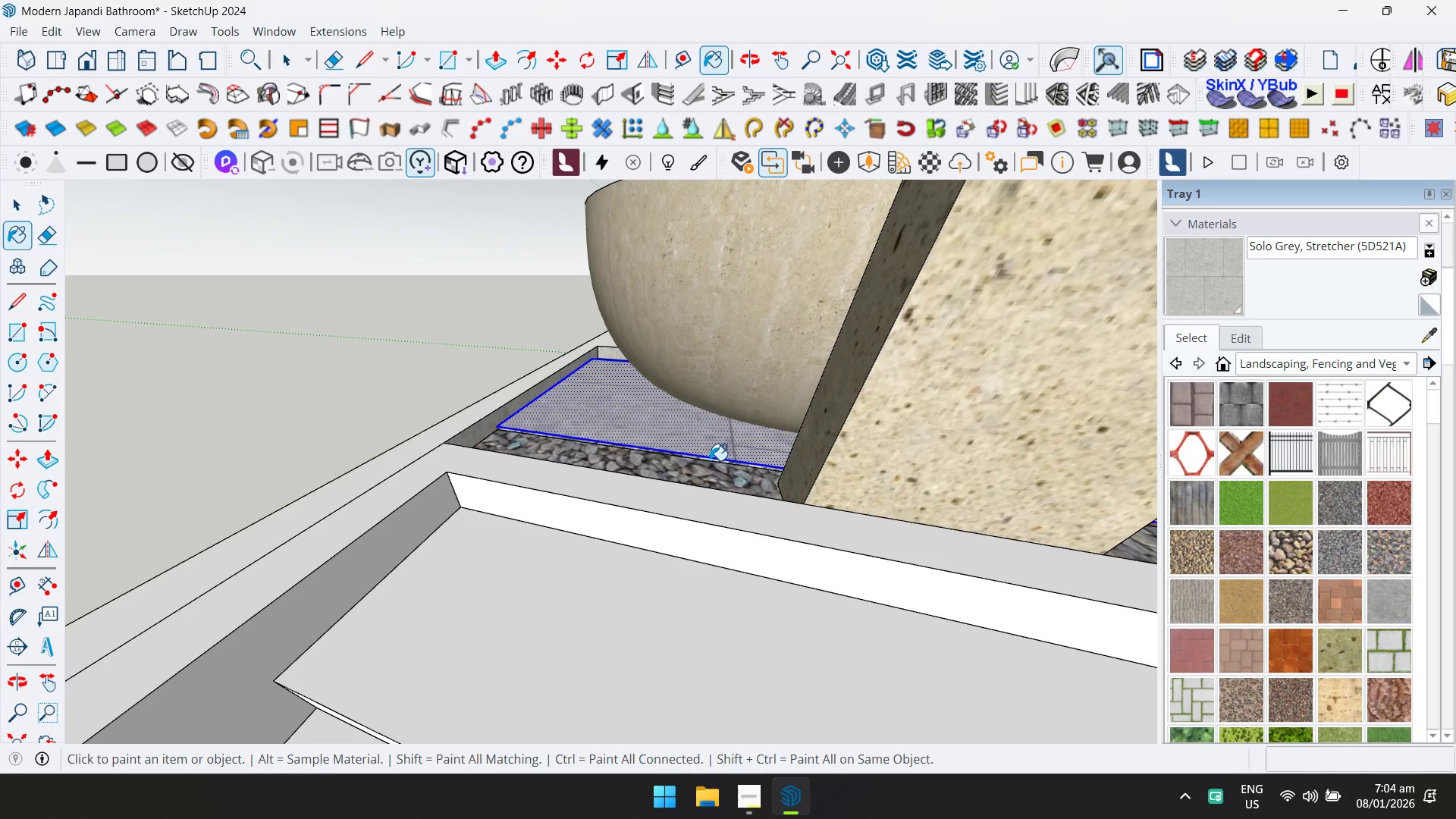 
scroll: coordinate [735, 475], scroll_direction: up, amount: 1.0
 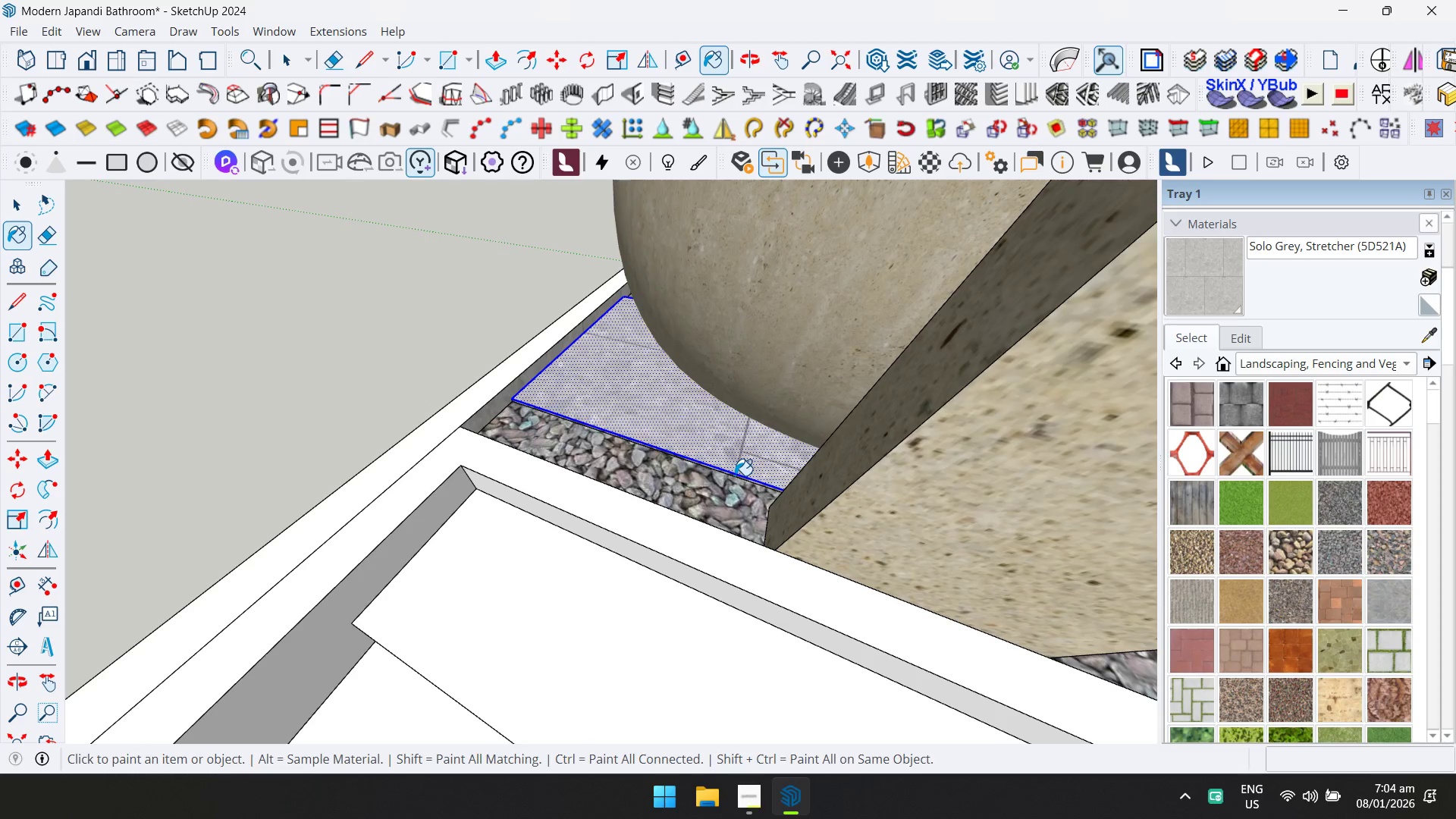 
double_click([711, 460])
 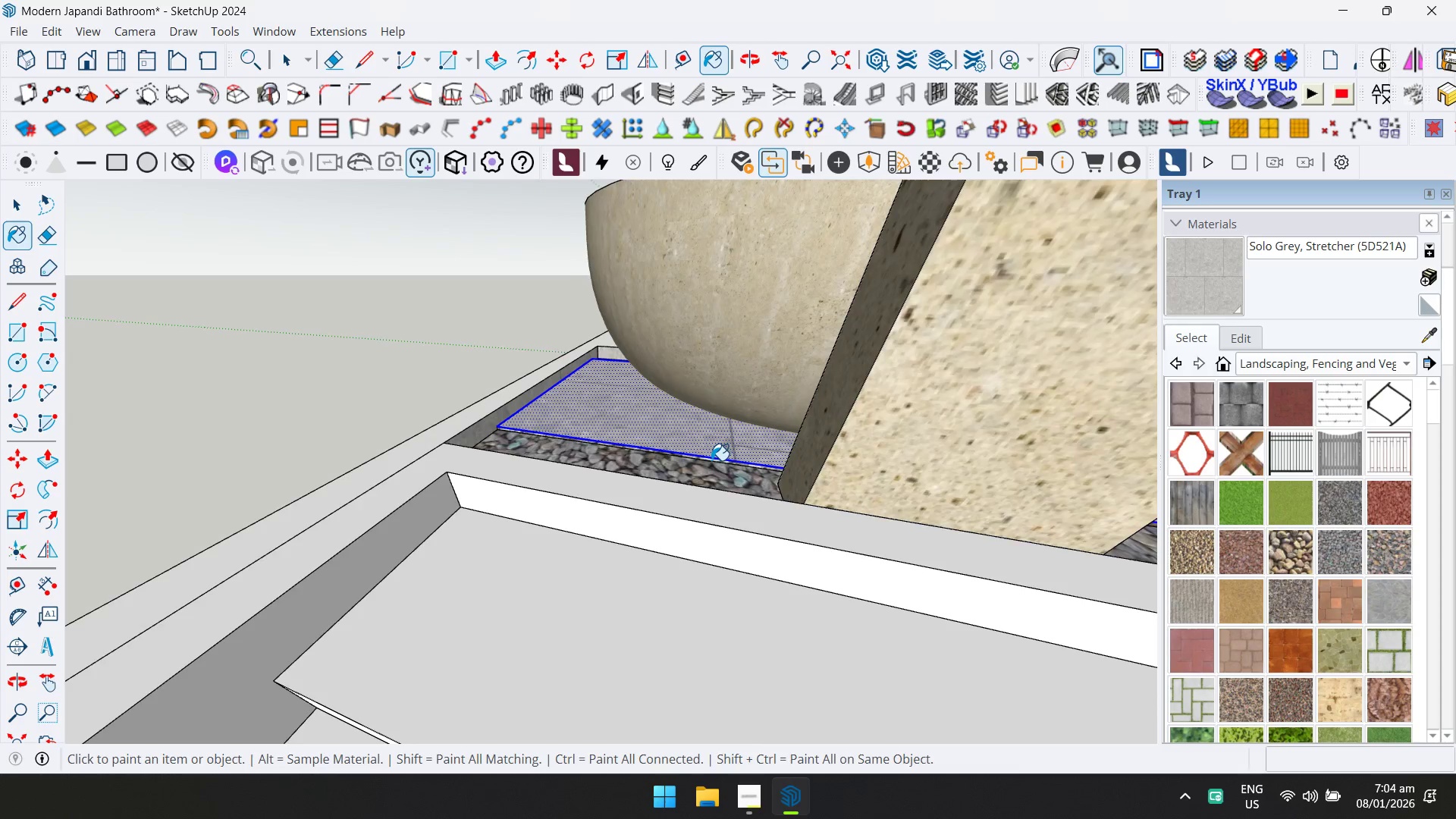 
scroll: coordinate [711, 460], scroll_direction: up, amount: 2.0
 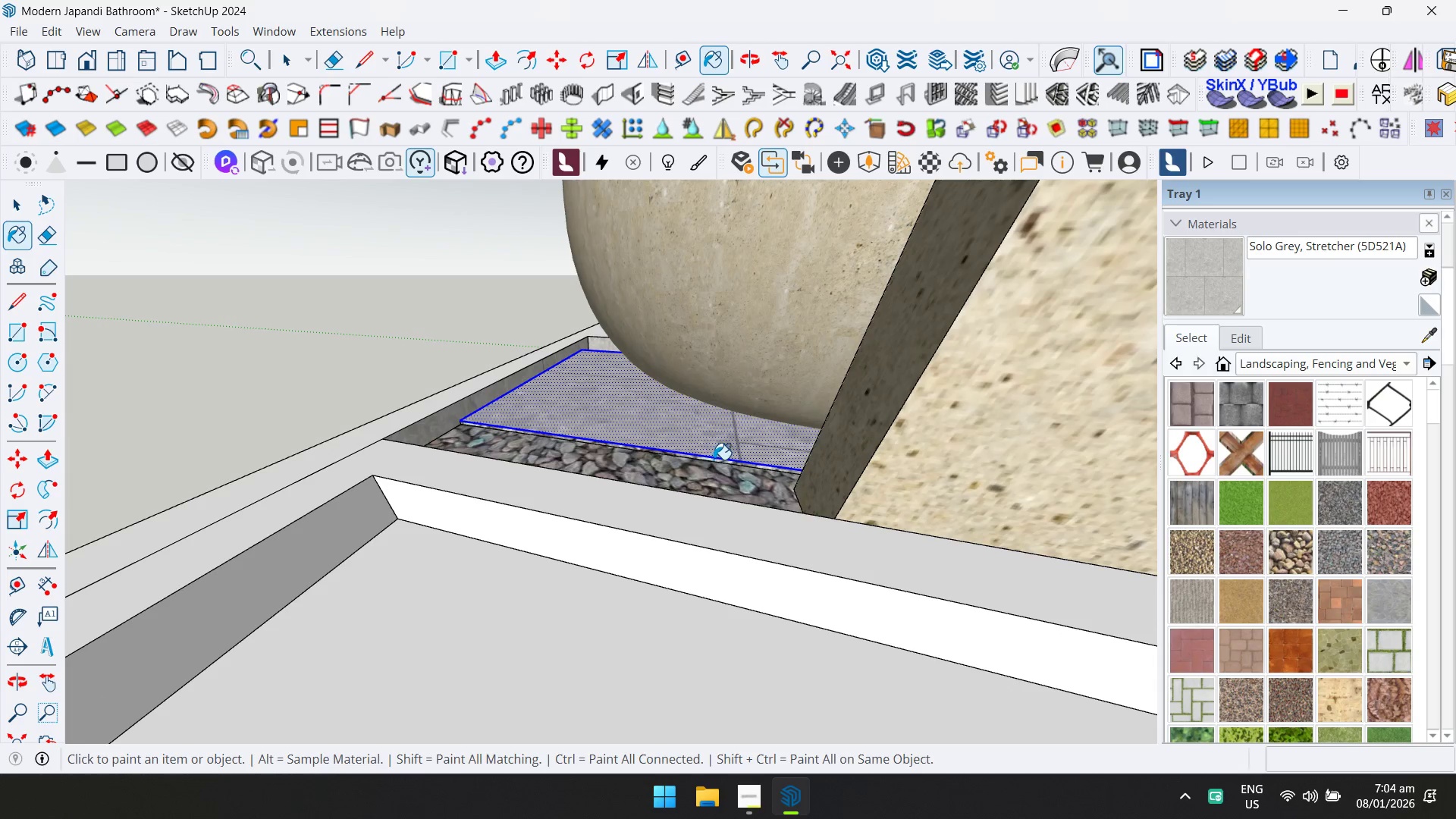 
double_click([714, 460])
 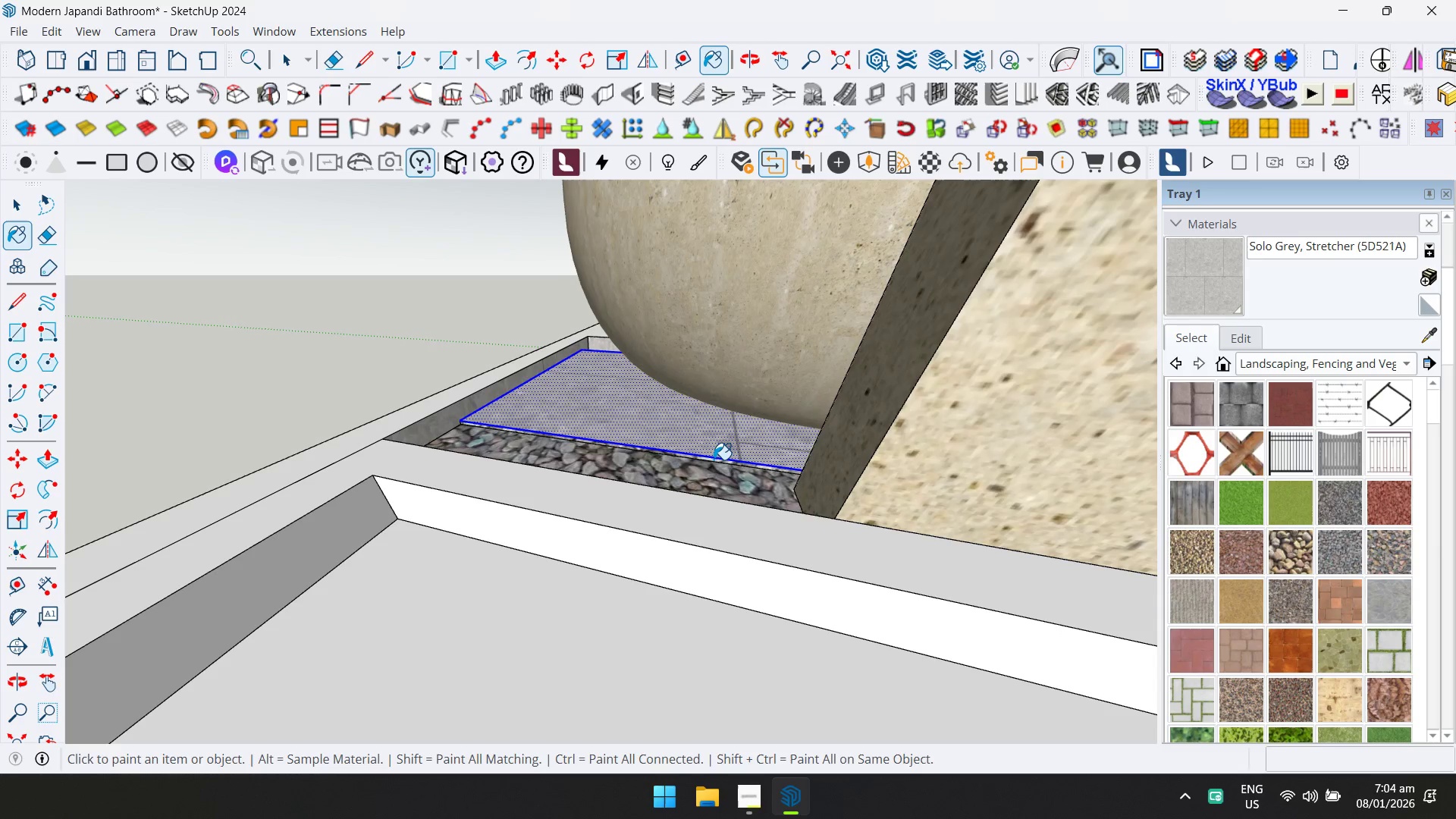 
key(Space)
 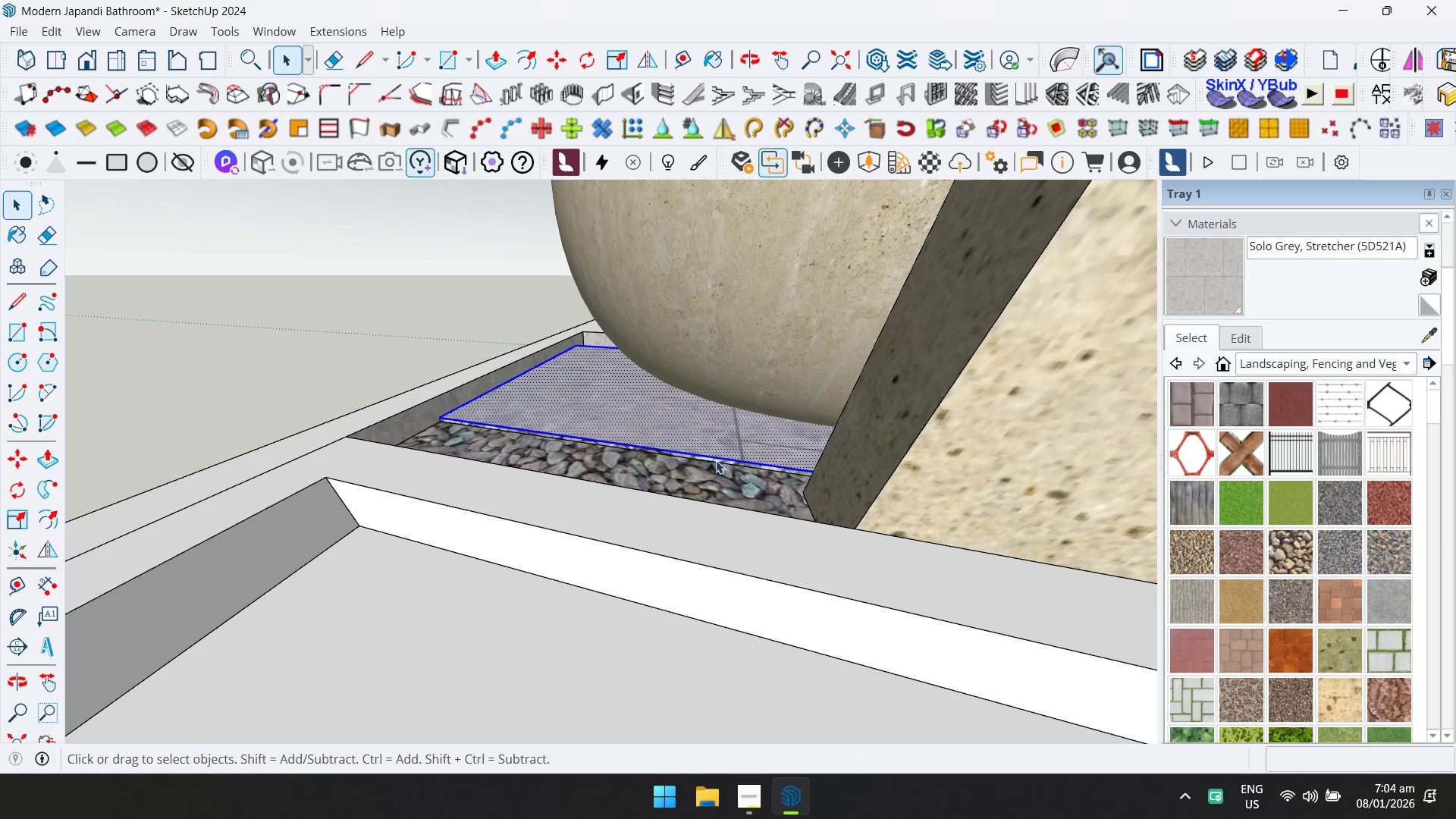 
scroll: coordinate [715, 460], scroll_direction: up, amount: 1.0
 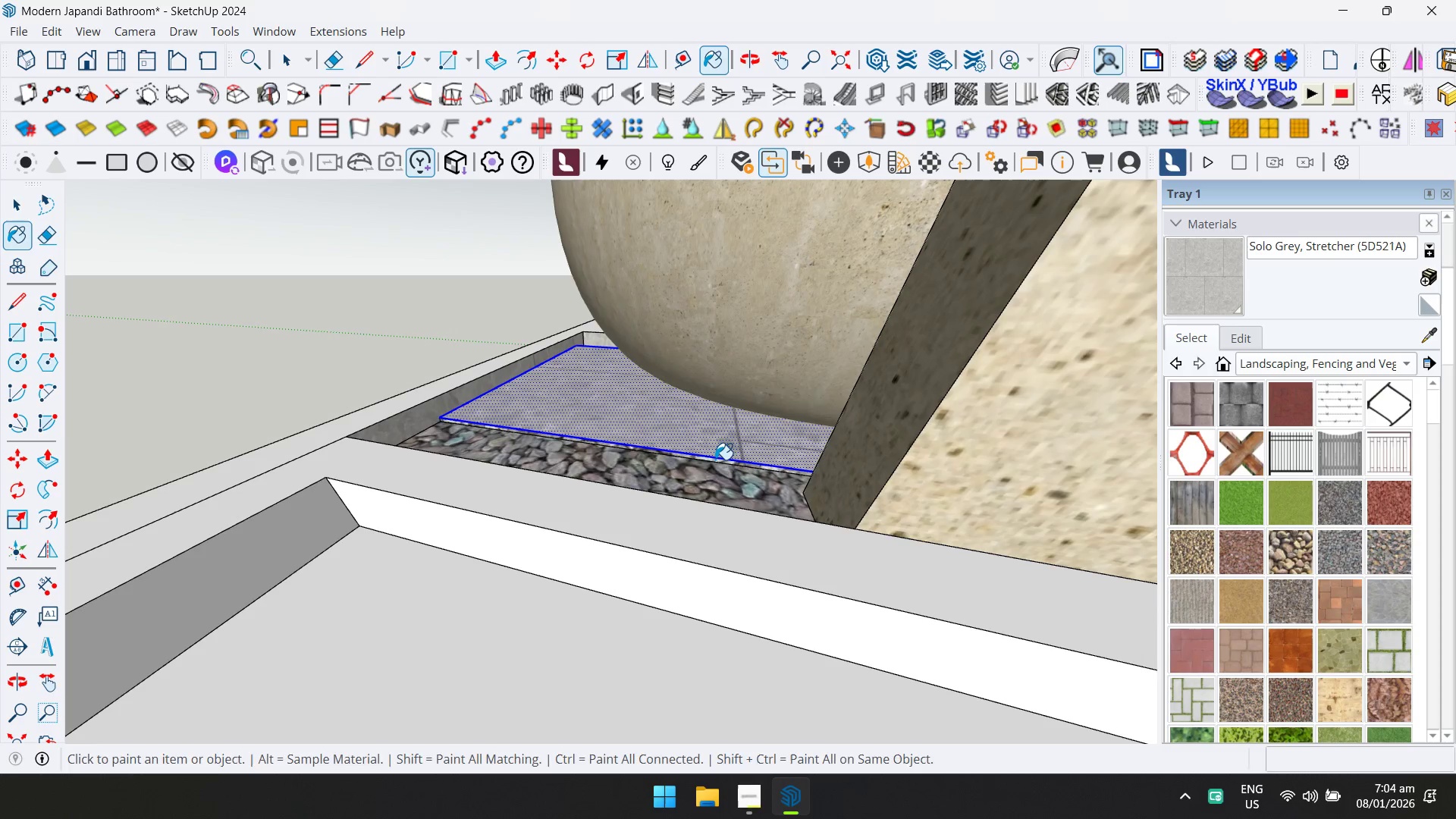 
left_click([717, 462])
 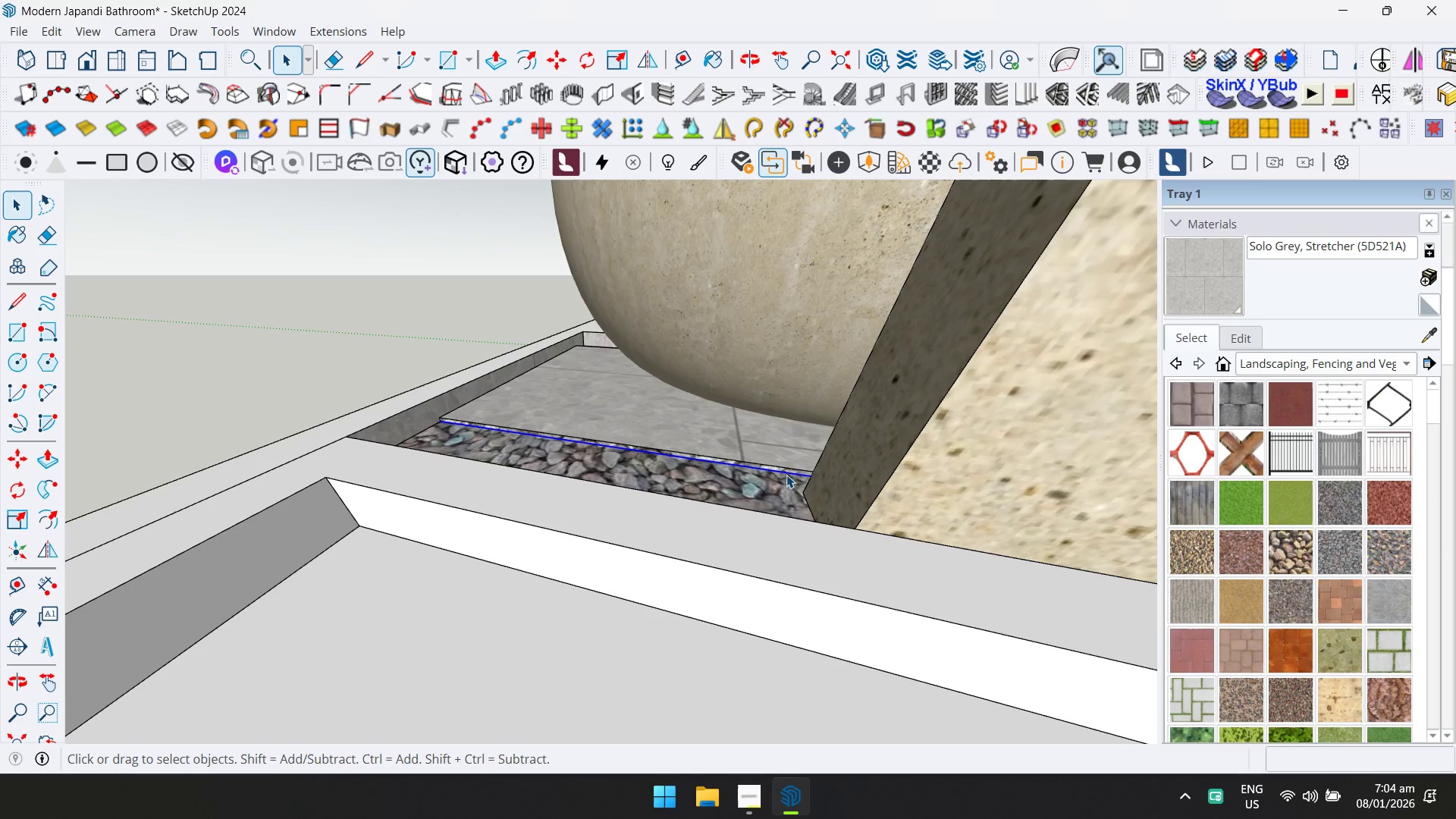 
left_click([786, 471])
 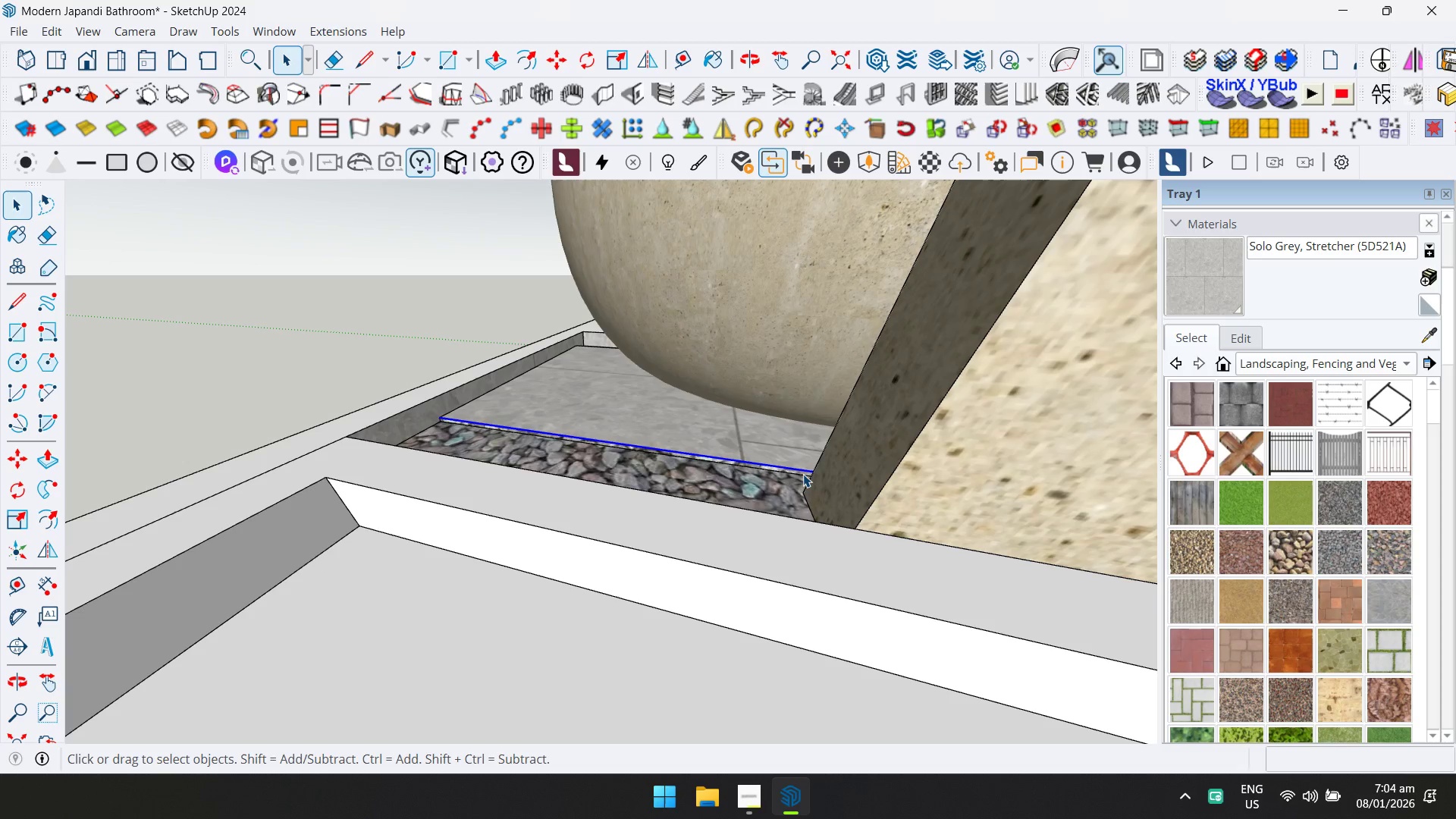 
double_click([803, 474])
 